 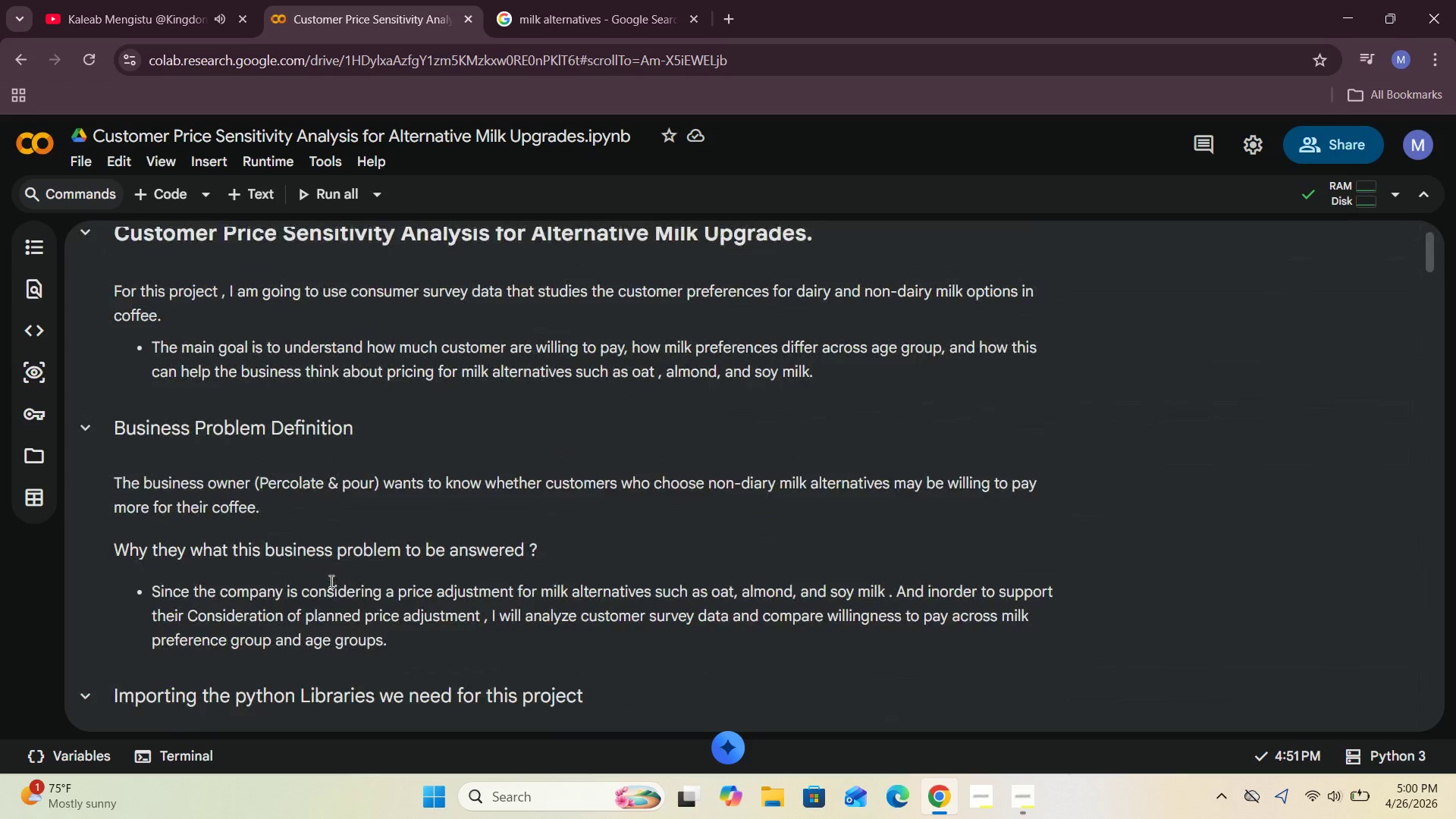 
scroll: coordinate [330, 581], scroll_direction: down, amount: 48.0
 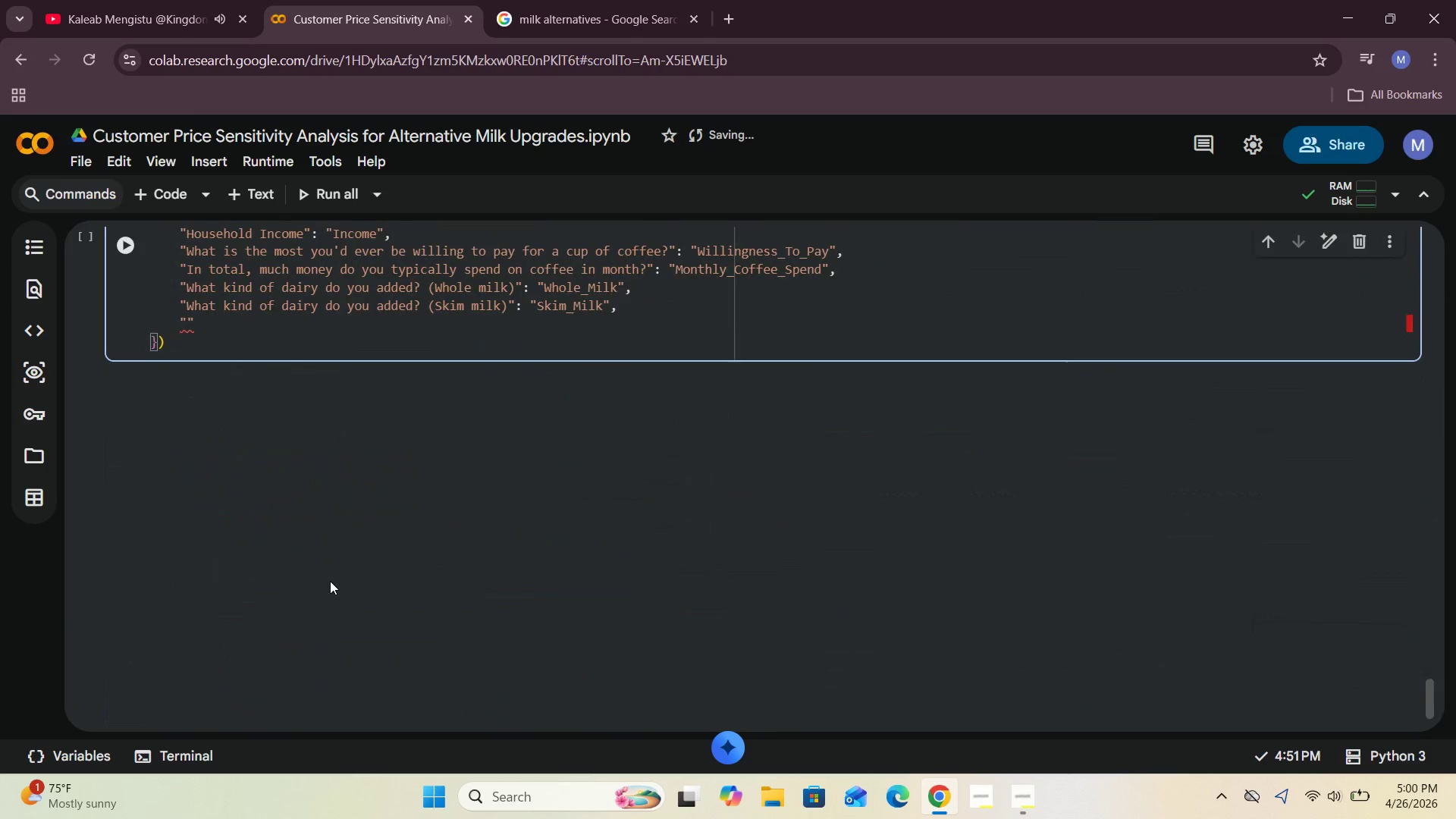 
scroll: coordinate [330, 581], scroll_direction: none, amount: 0.0
 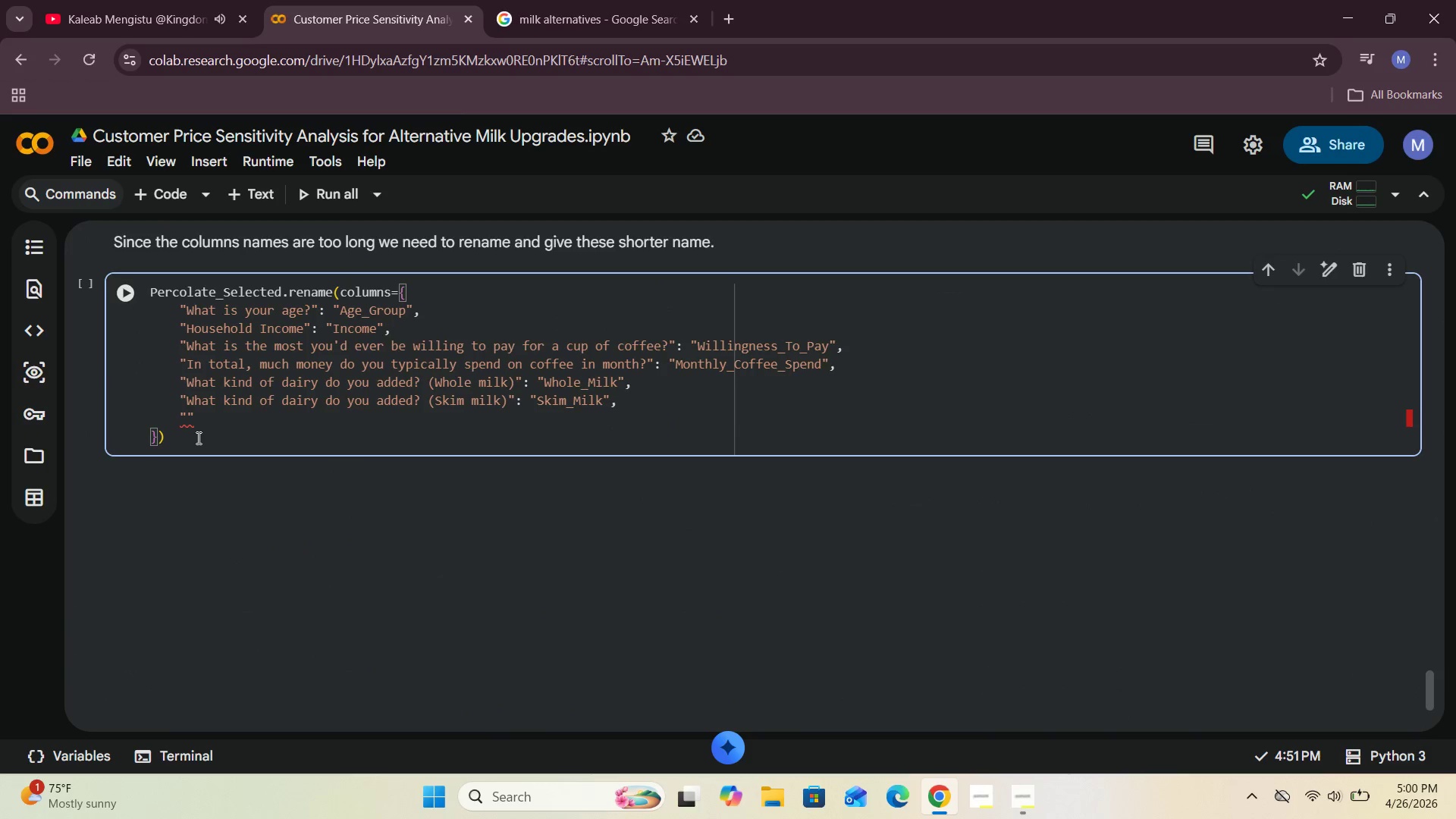 
type(Whta)
key(Backspace)
key(Backspace)
type(at kind of dairy do you added? ()
 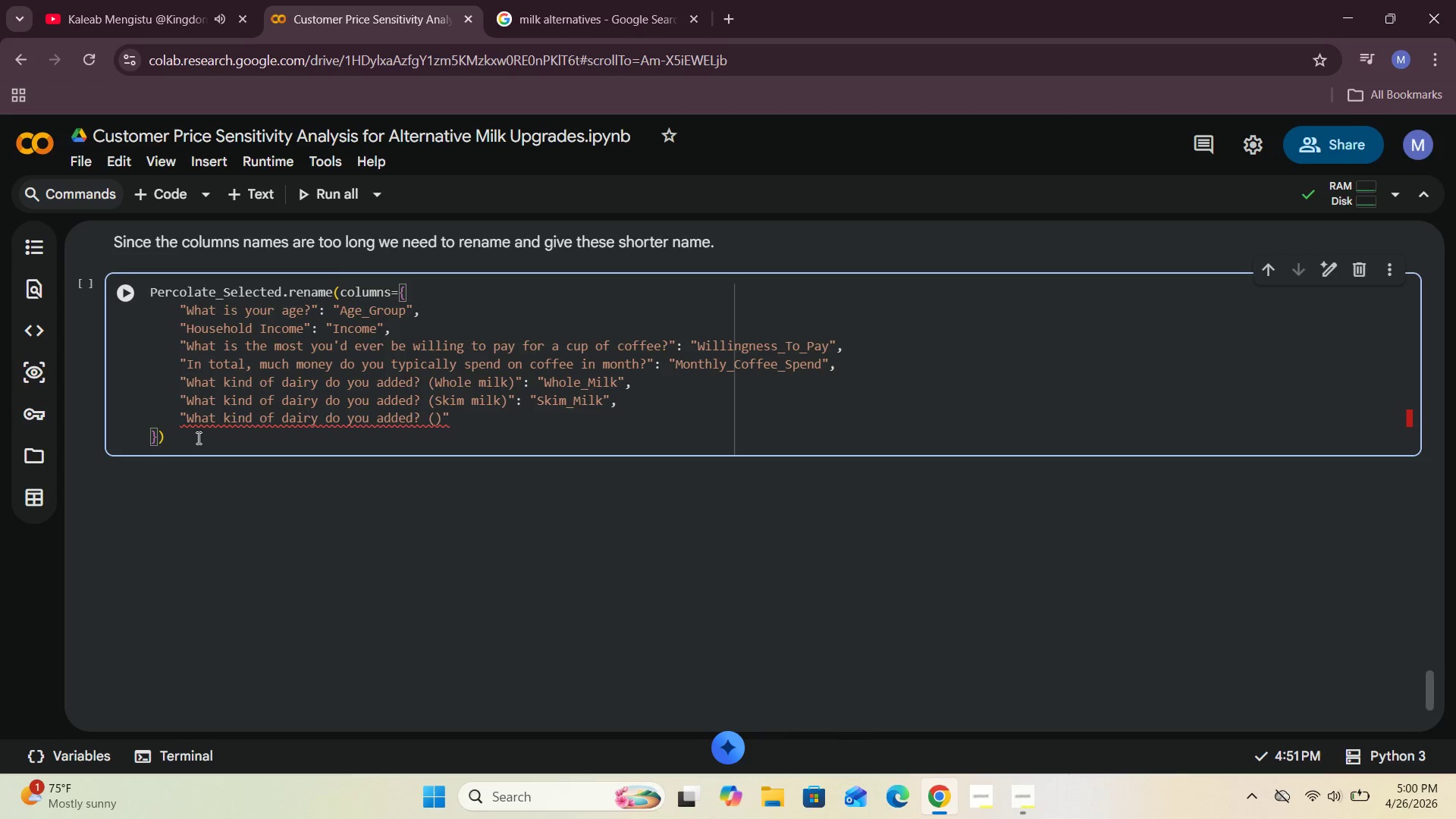 
wait(8.44)
 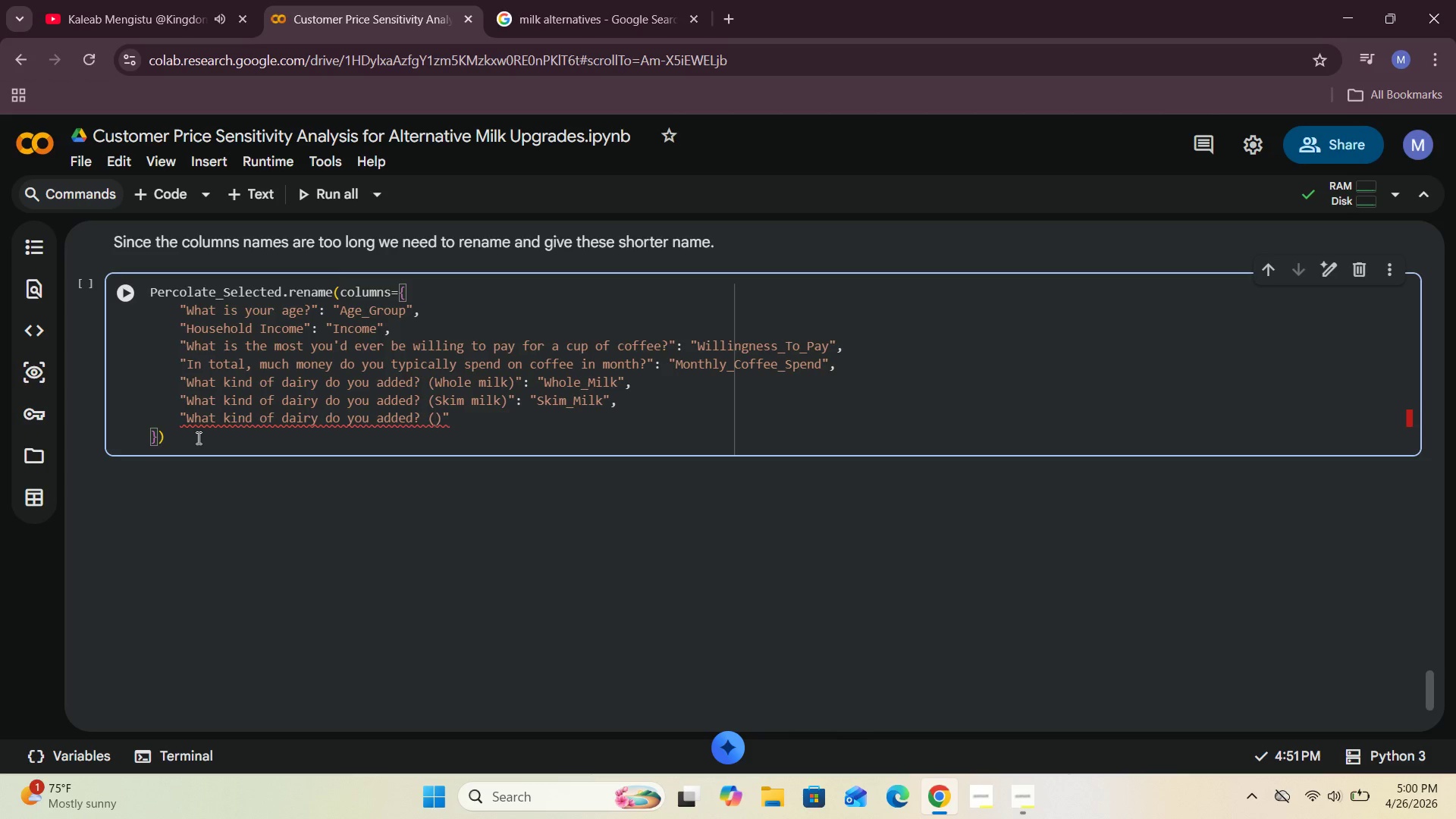 
type(Half and hA===)
key(Backspace)
key(Backspace)
key(Backspace)
key(Backspace)
type(alf)
 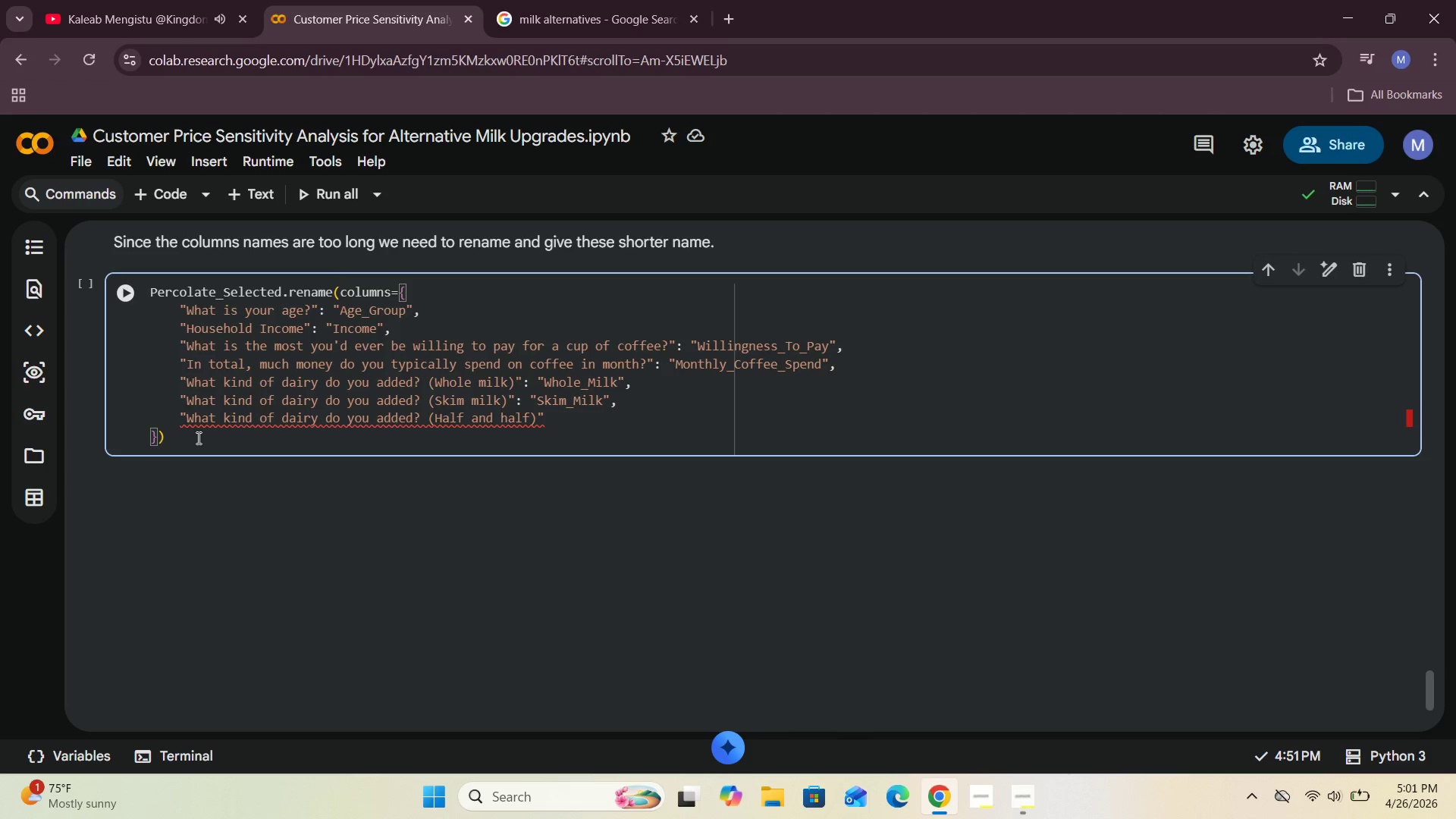 
key(ArrowRight)
 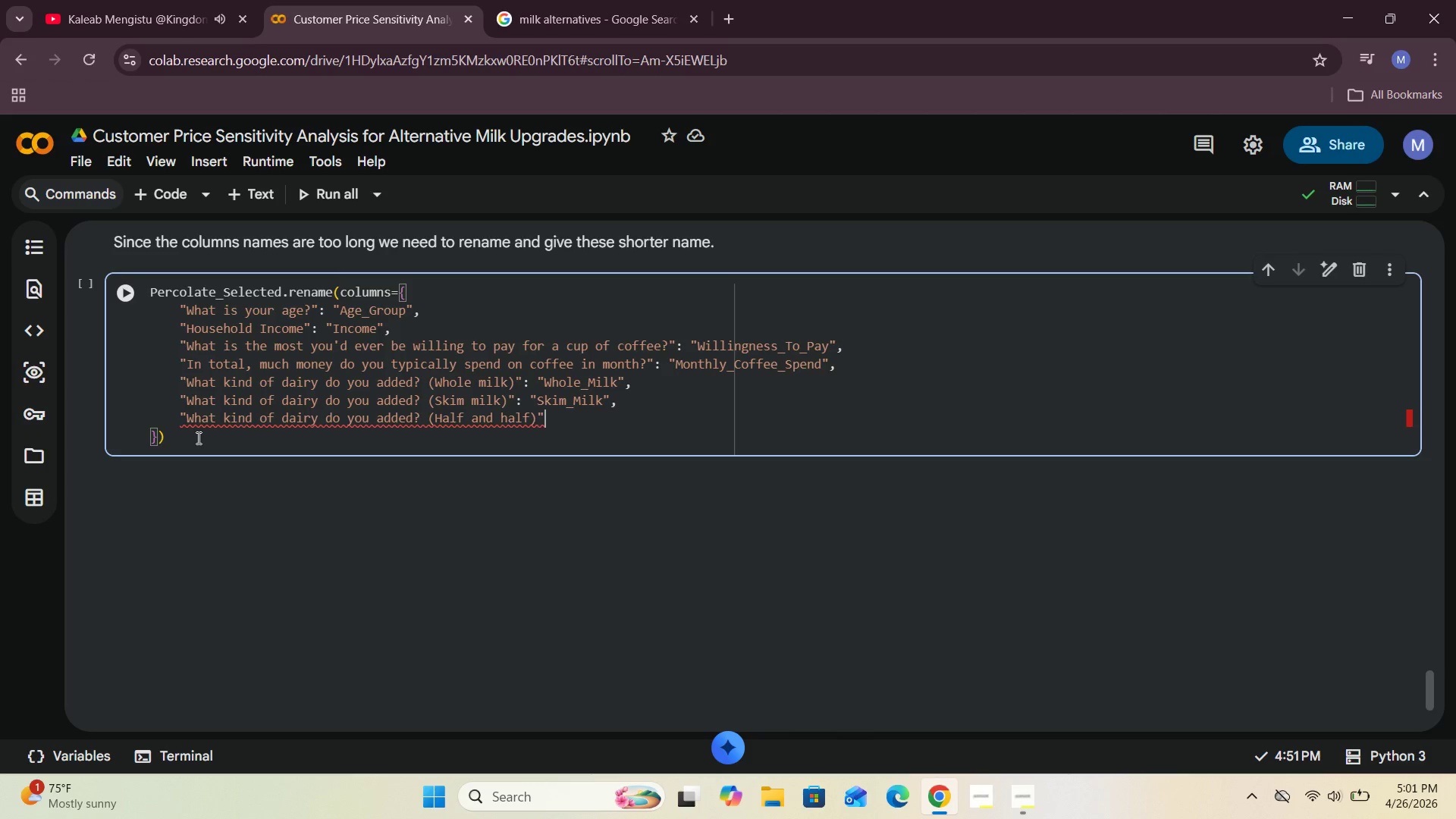 
key(ArrowRight)
 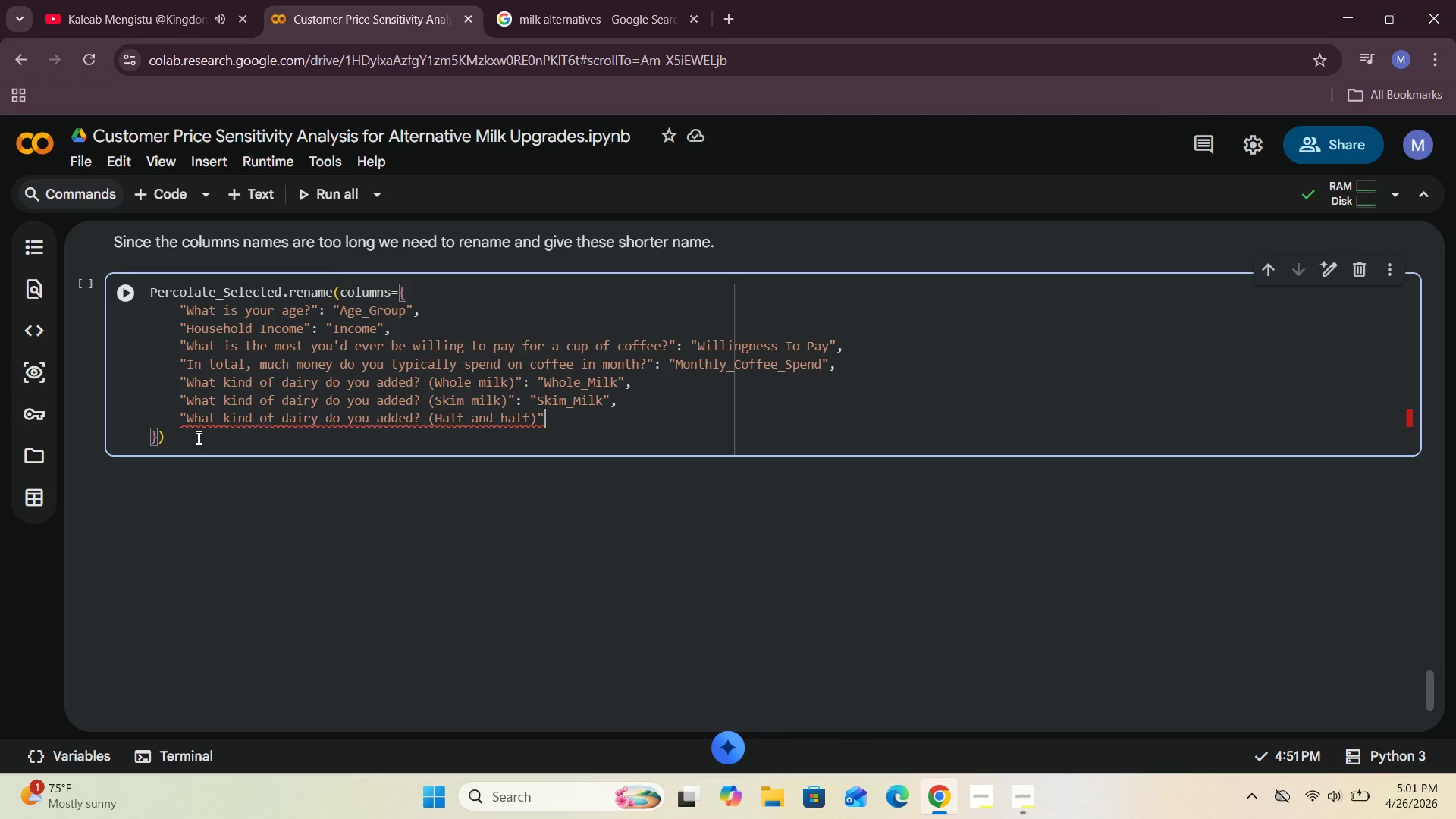 
key(Shift+Semicolon)
 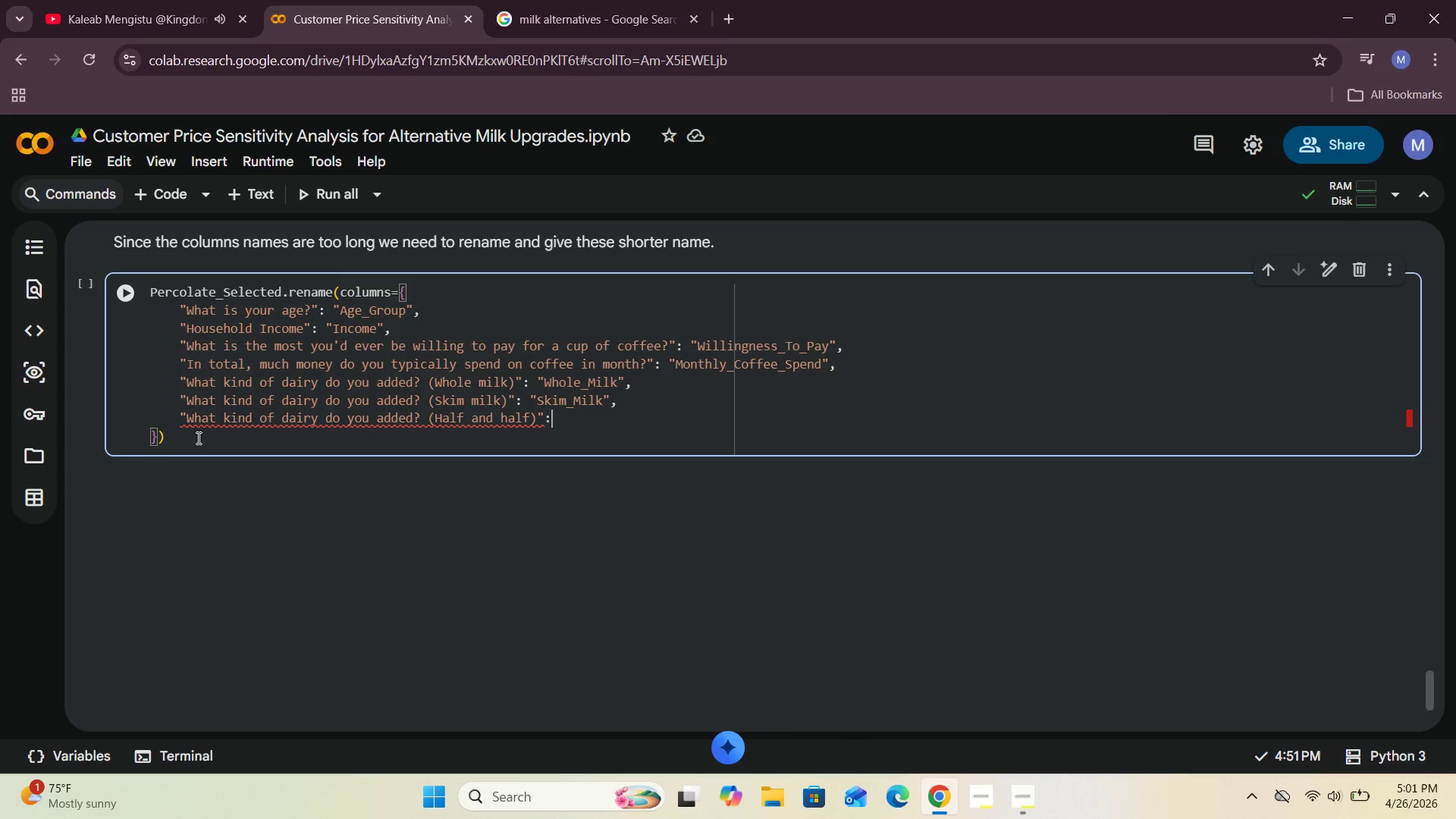 
key(Shift+Space)
 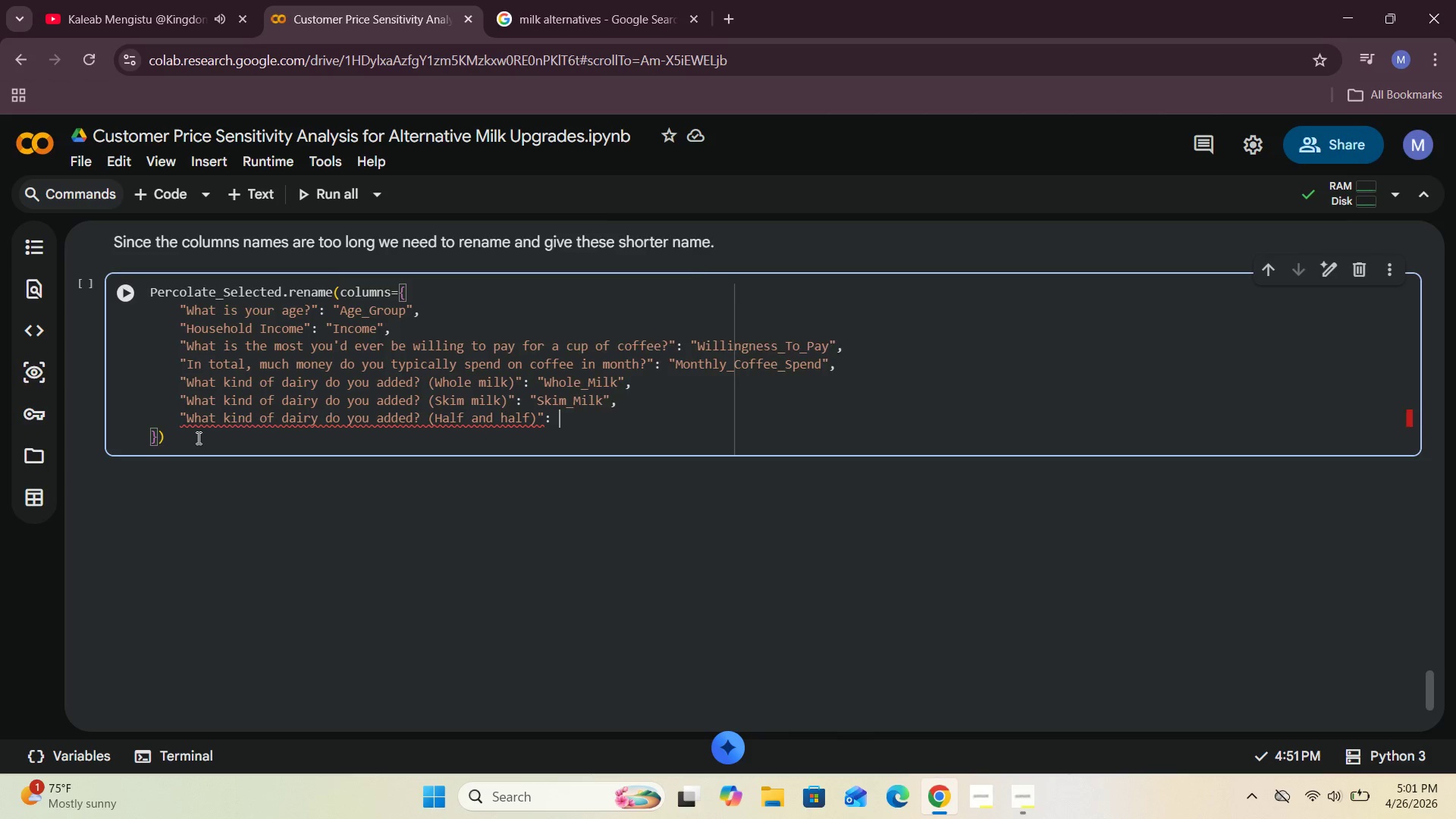 
hold_key(key=ShiftRight, duration=0.73)
 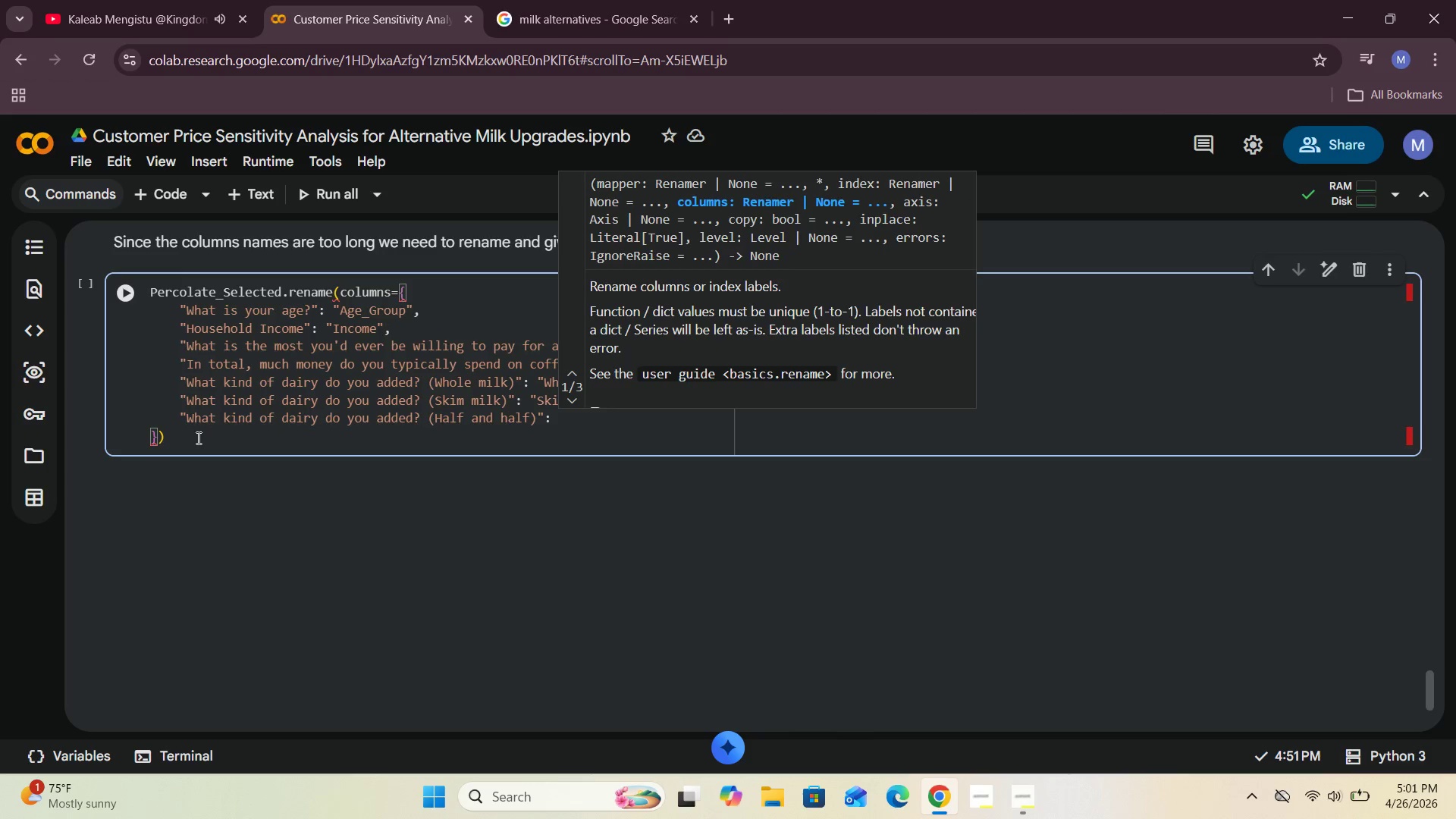 
key(Shift+Quote)
 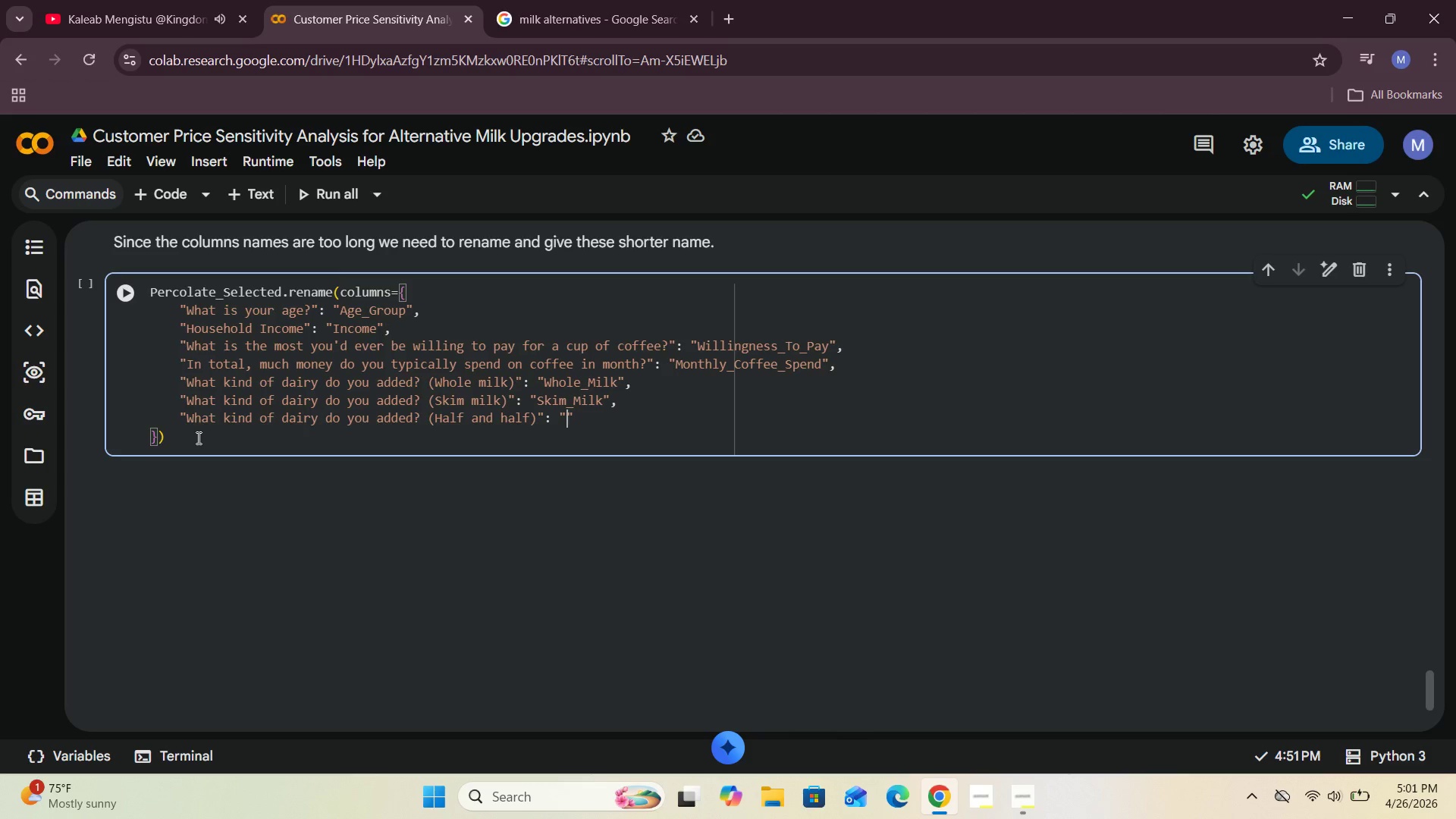 
type(Half and )
key(Backspace)
key(Backspace)
key(Backspace)
key(Backspace)
key(Backspace)
type(_And_Half)
 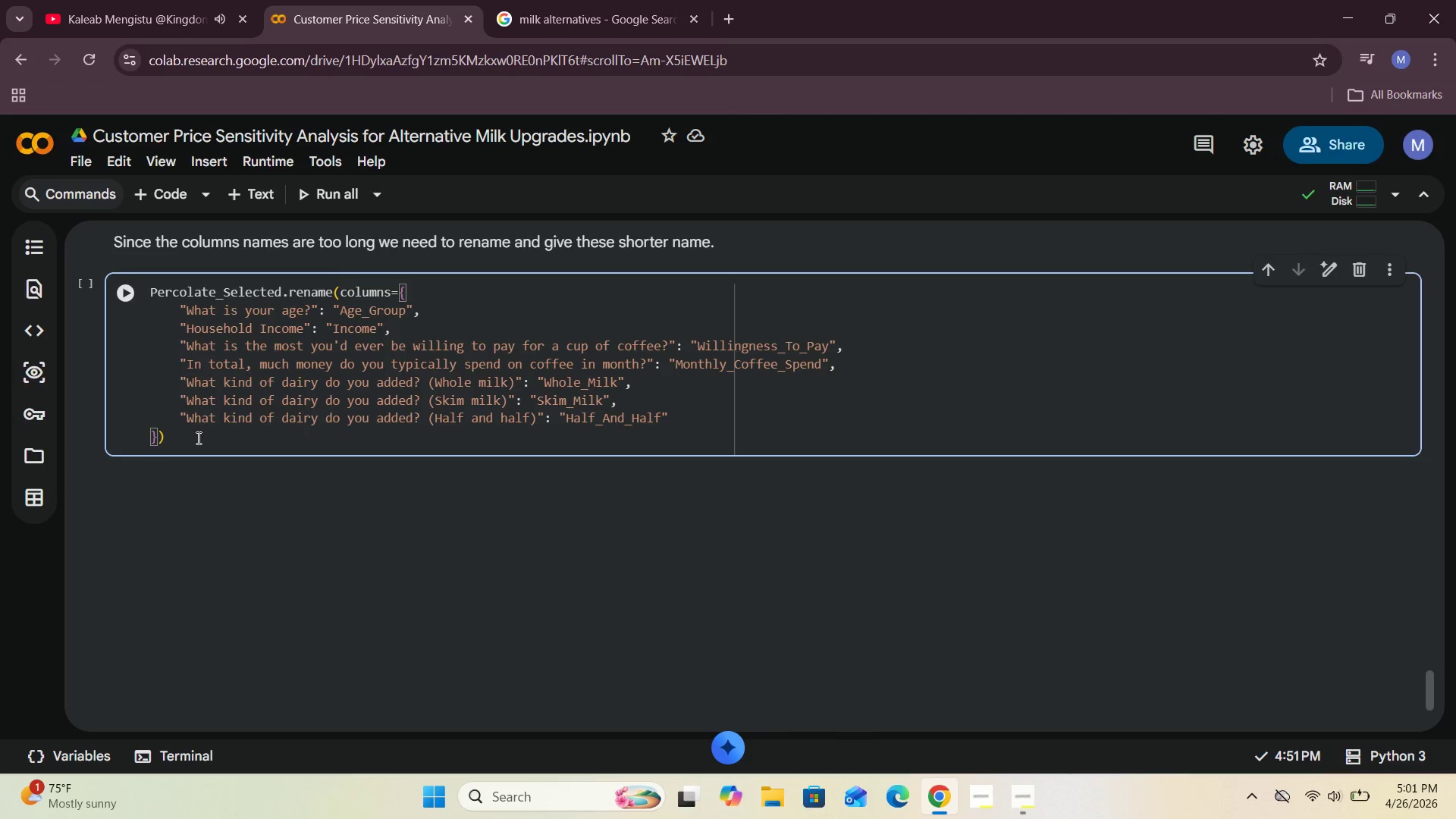 
key(ArrowRight)
 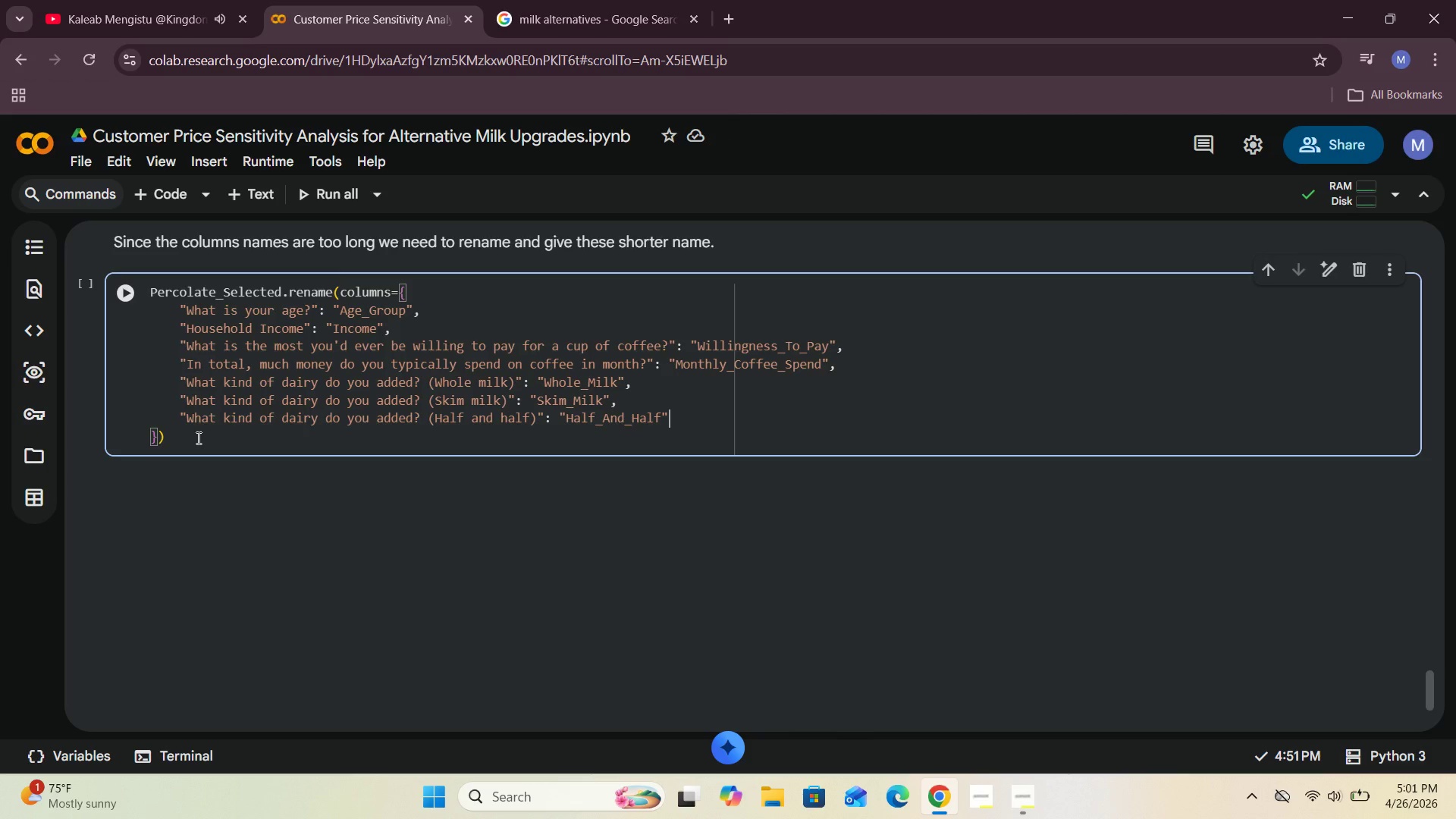 
key(Comma)
 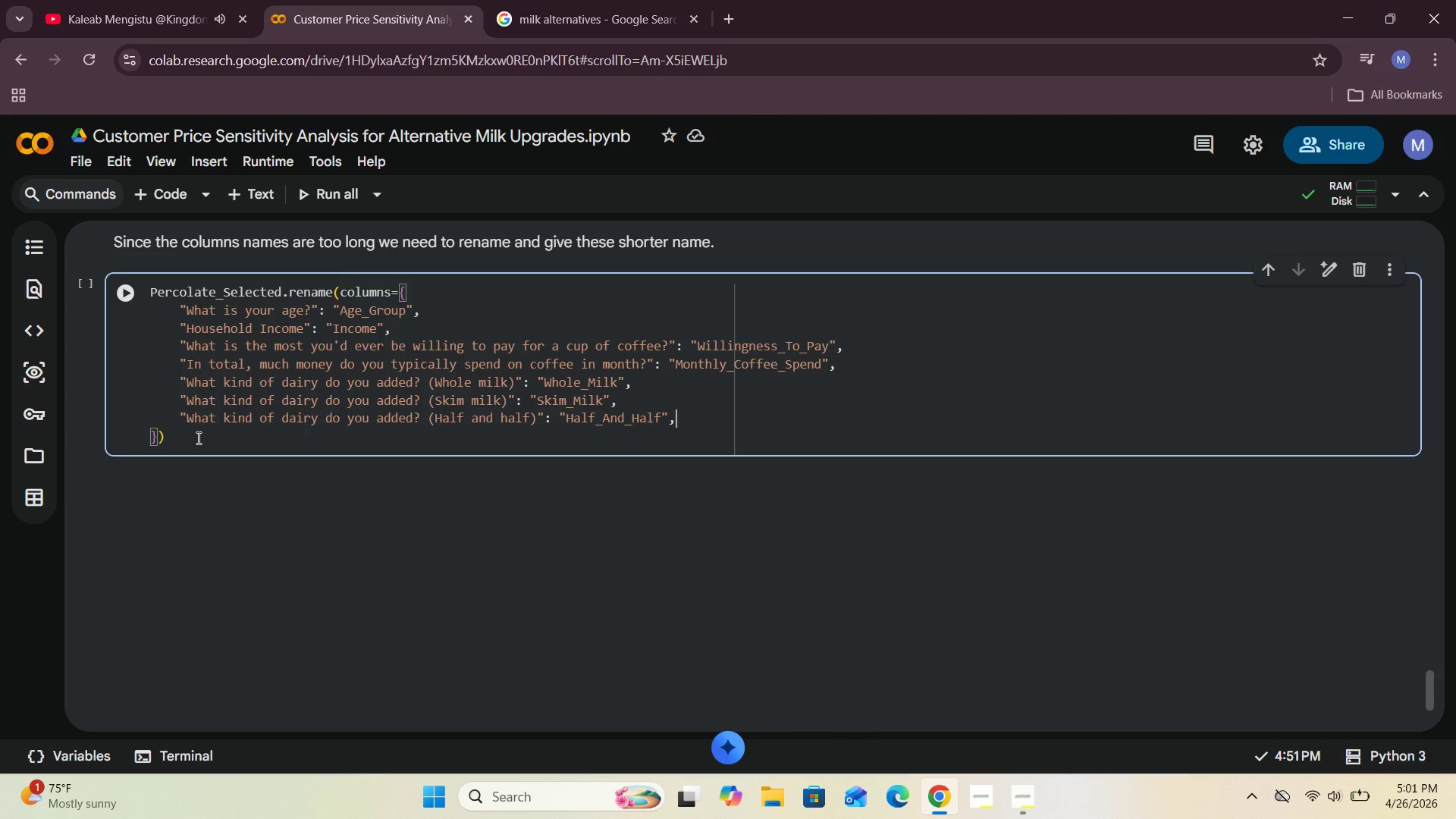 
key(Enter)
 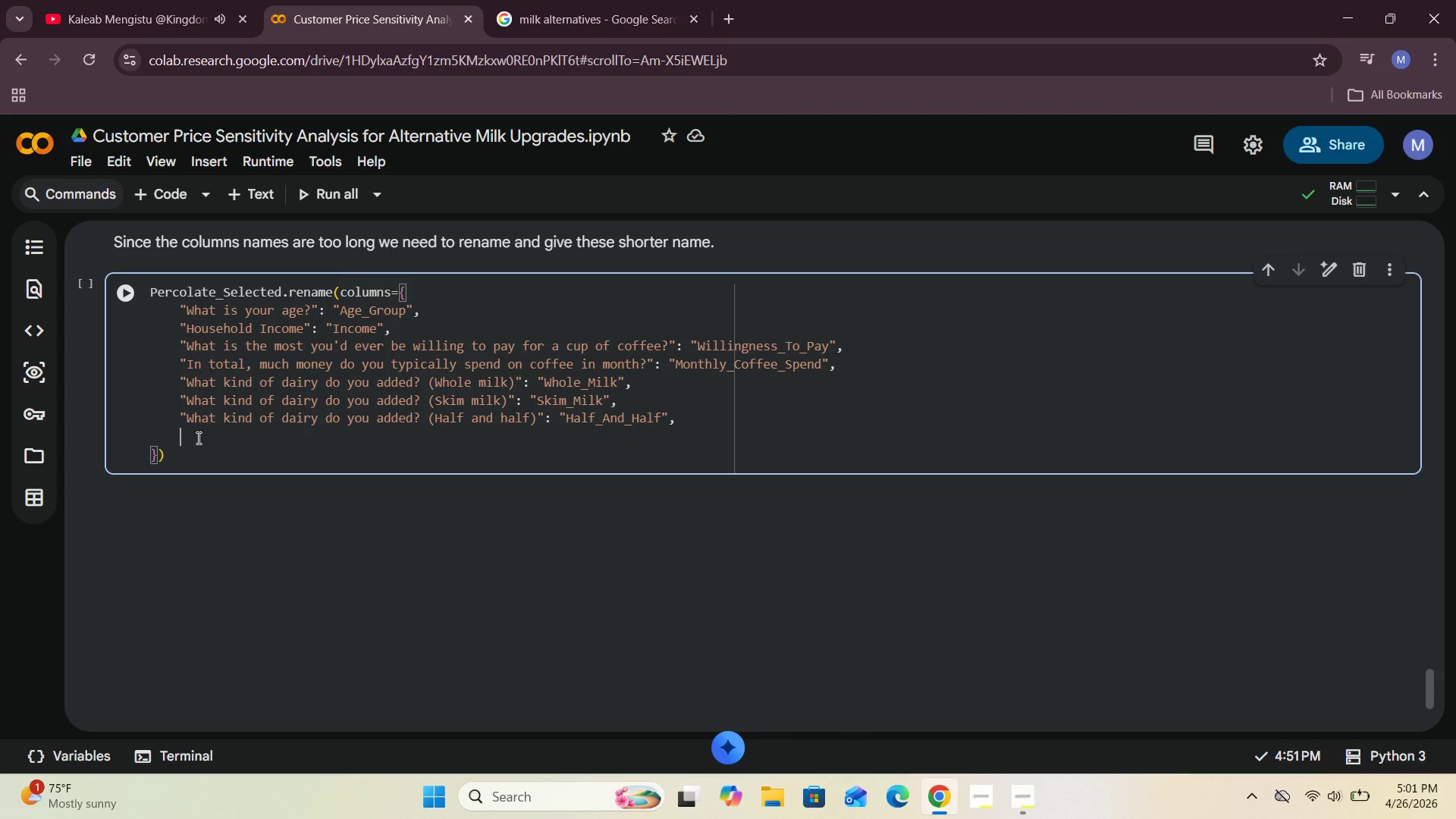 
type("What kind of dairy do you added? ()
 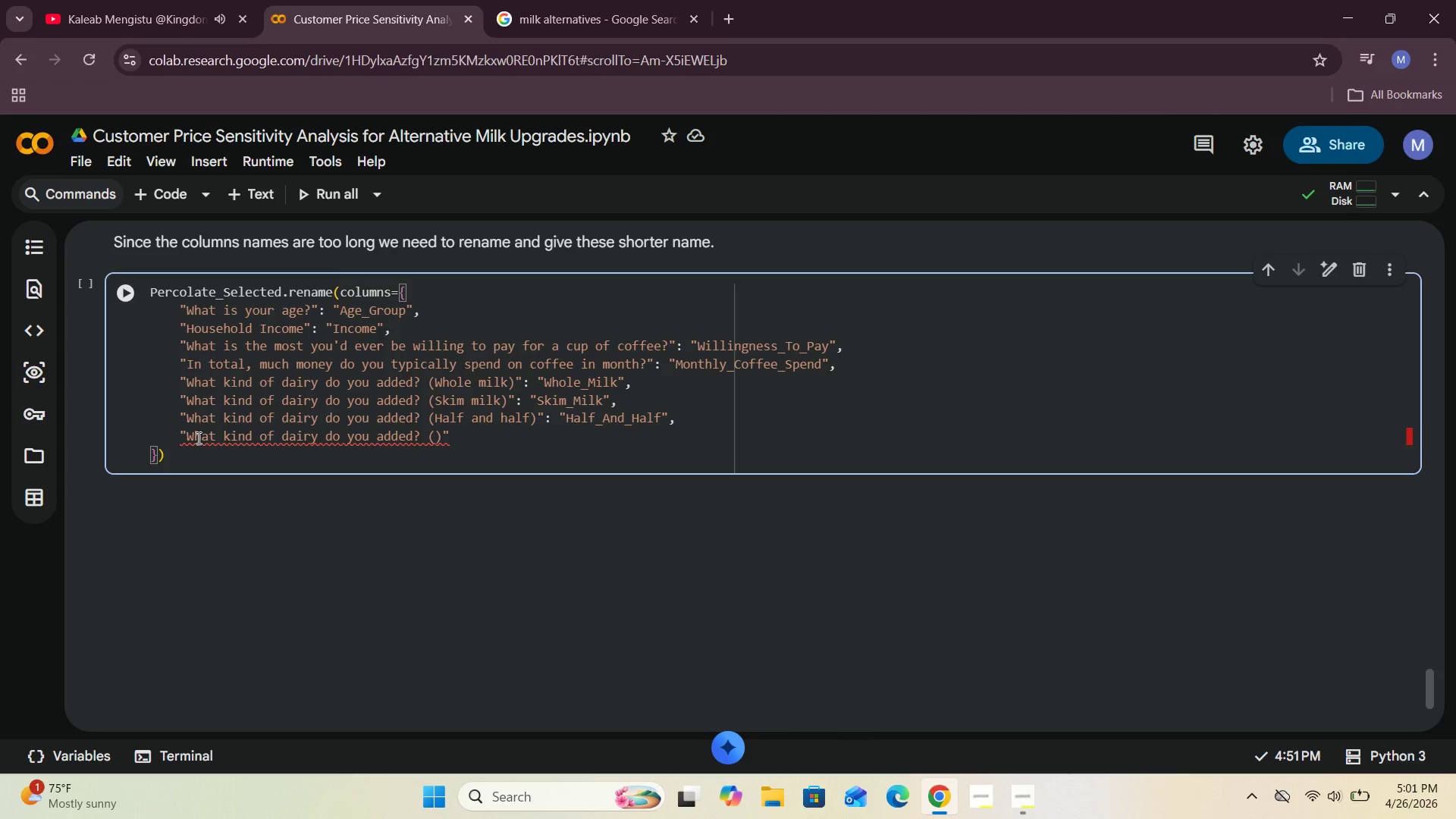 
wait(6.69)
 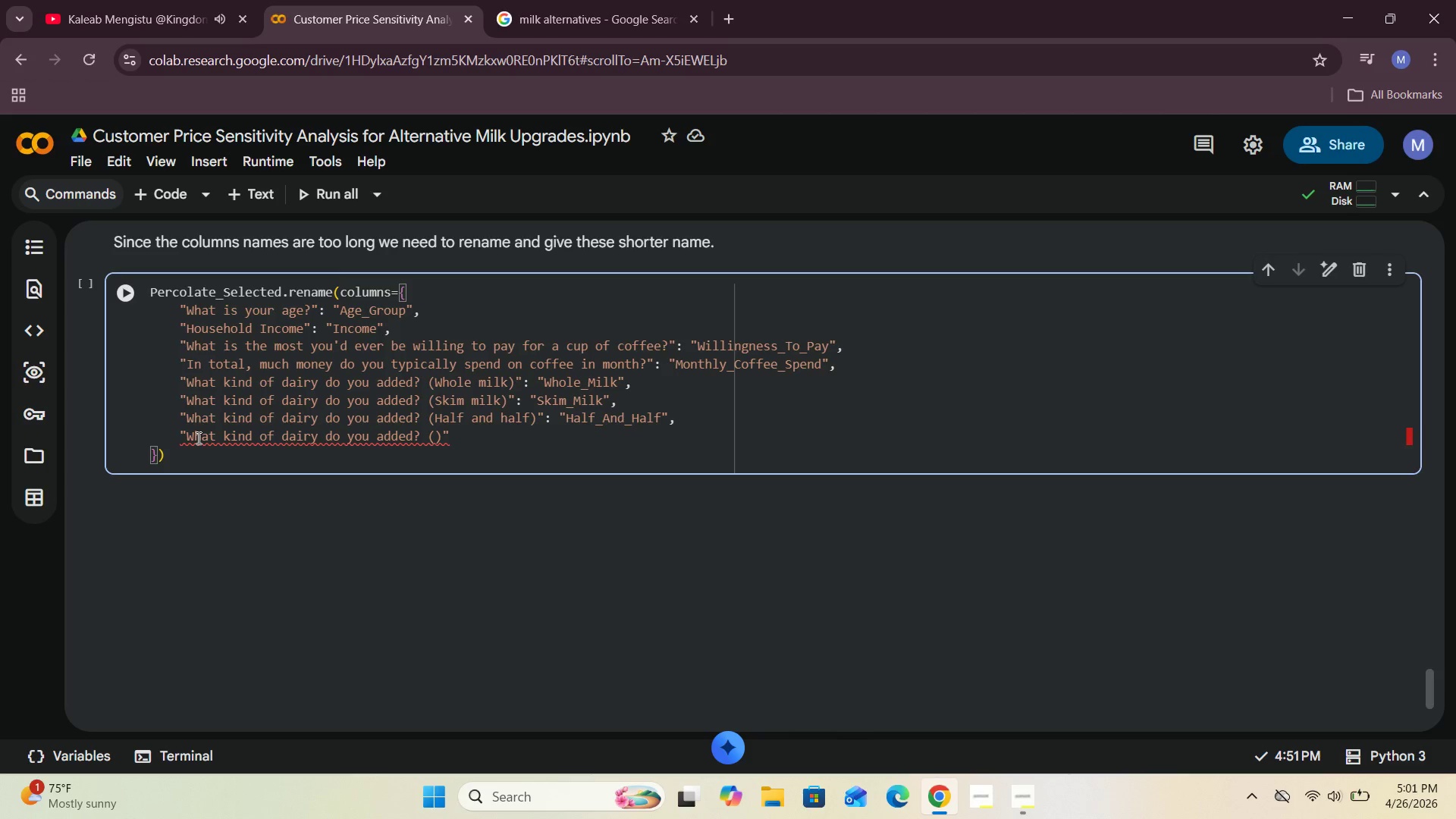 
key(CapsLock)
 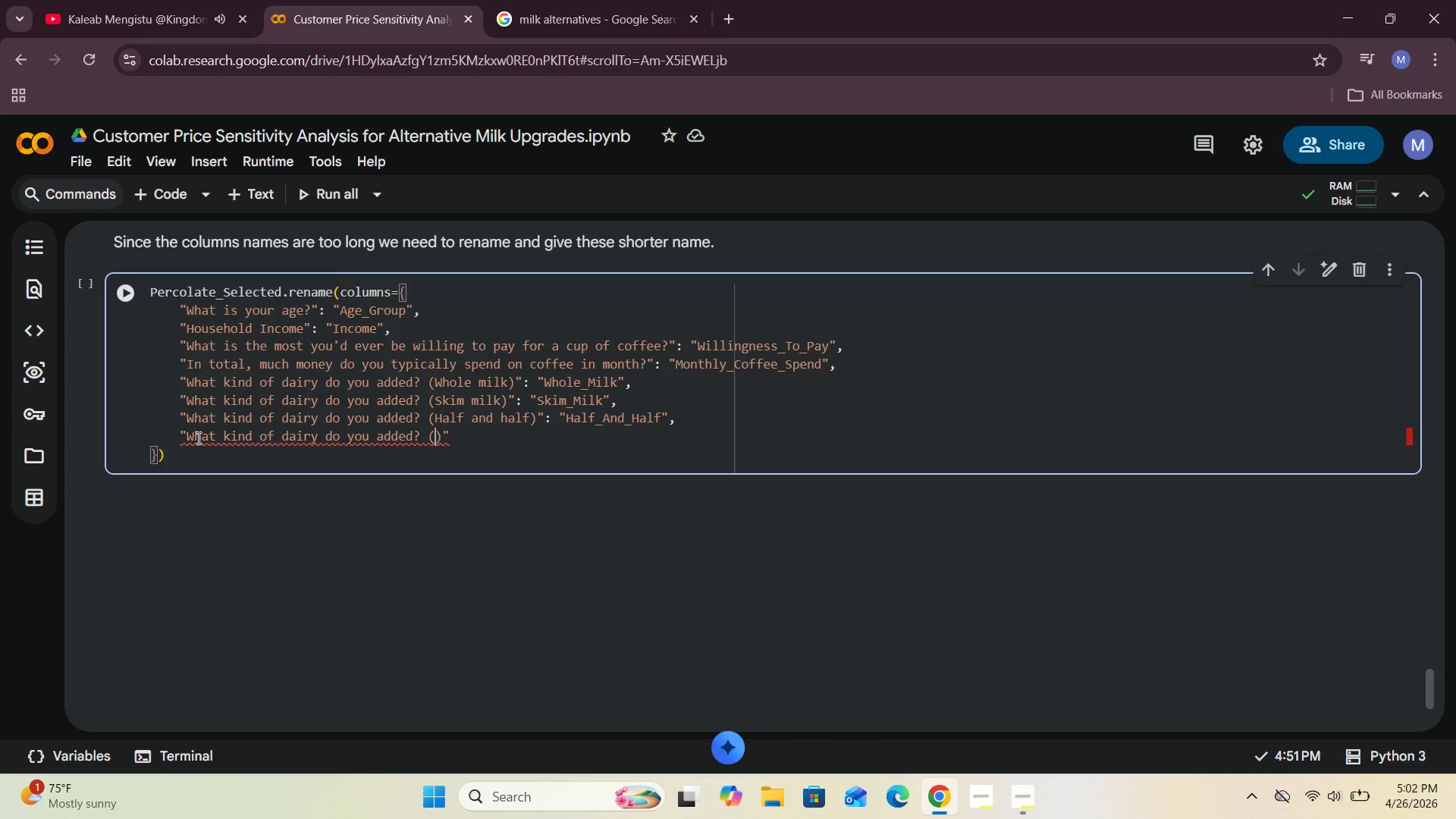 
key(C)
 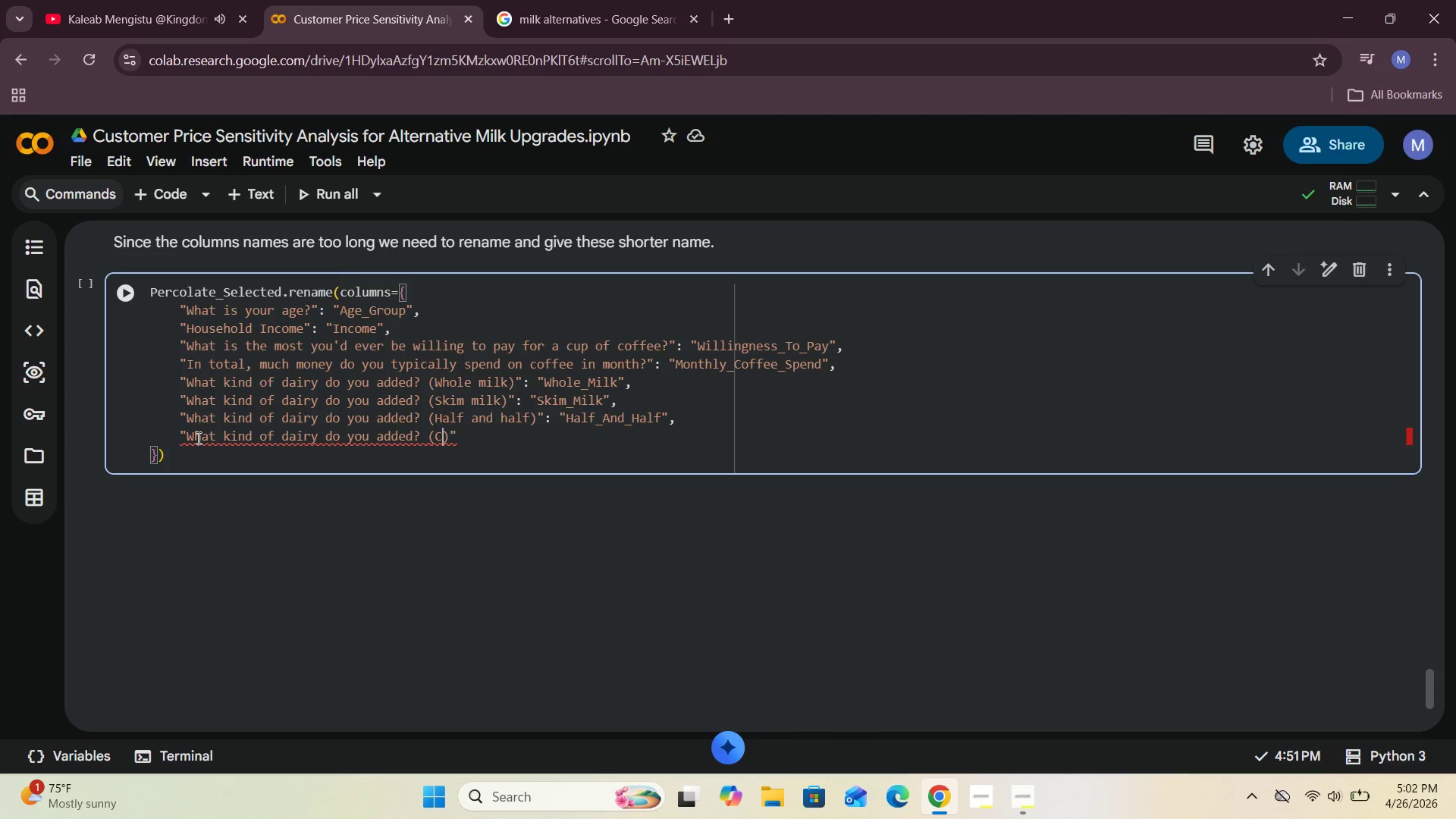 
key(CapsLock)
 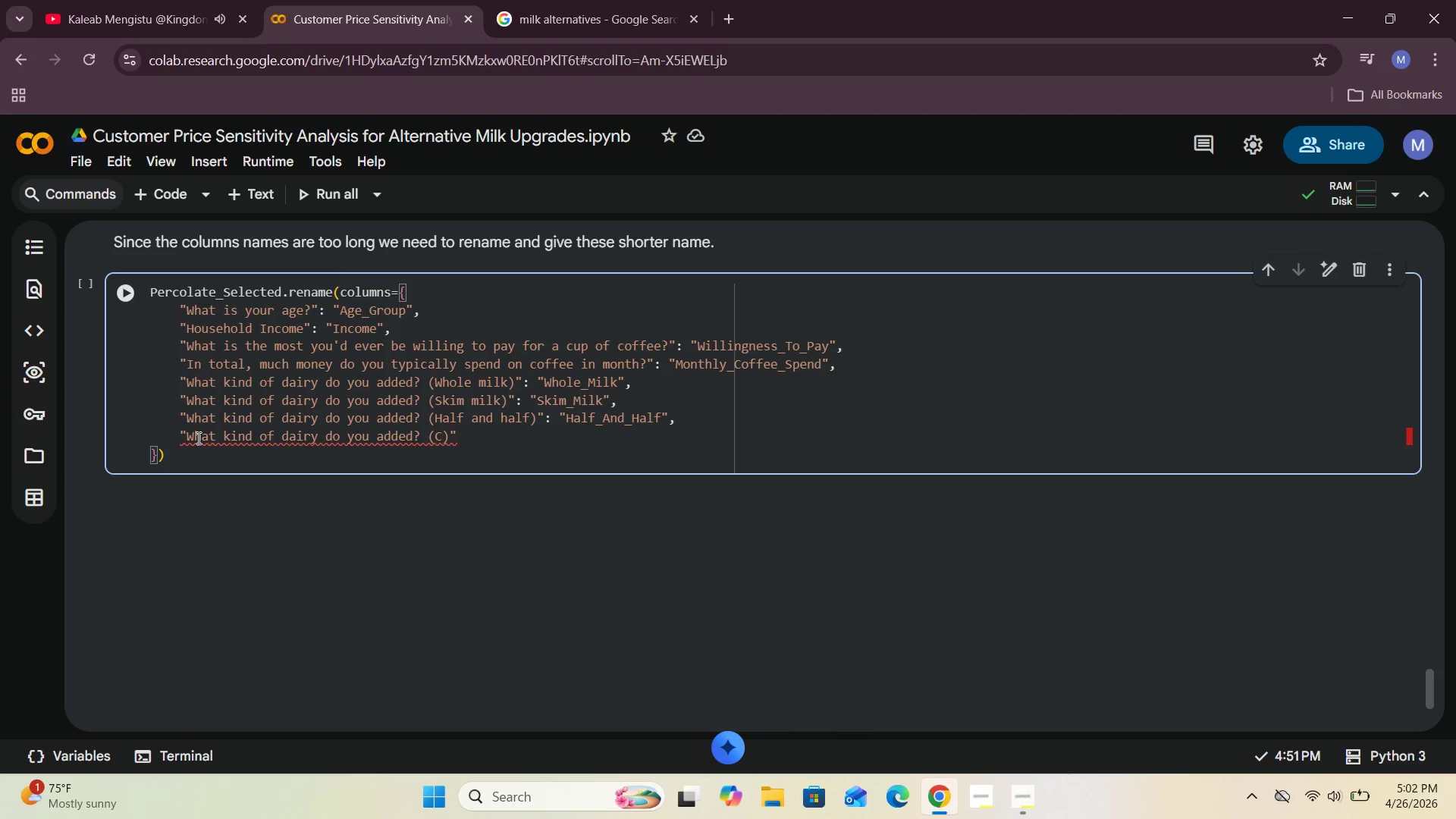 
key(O)
 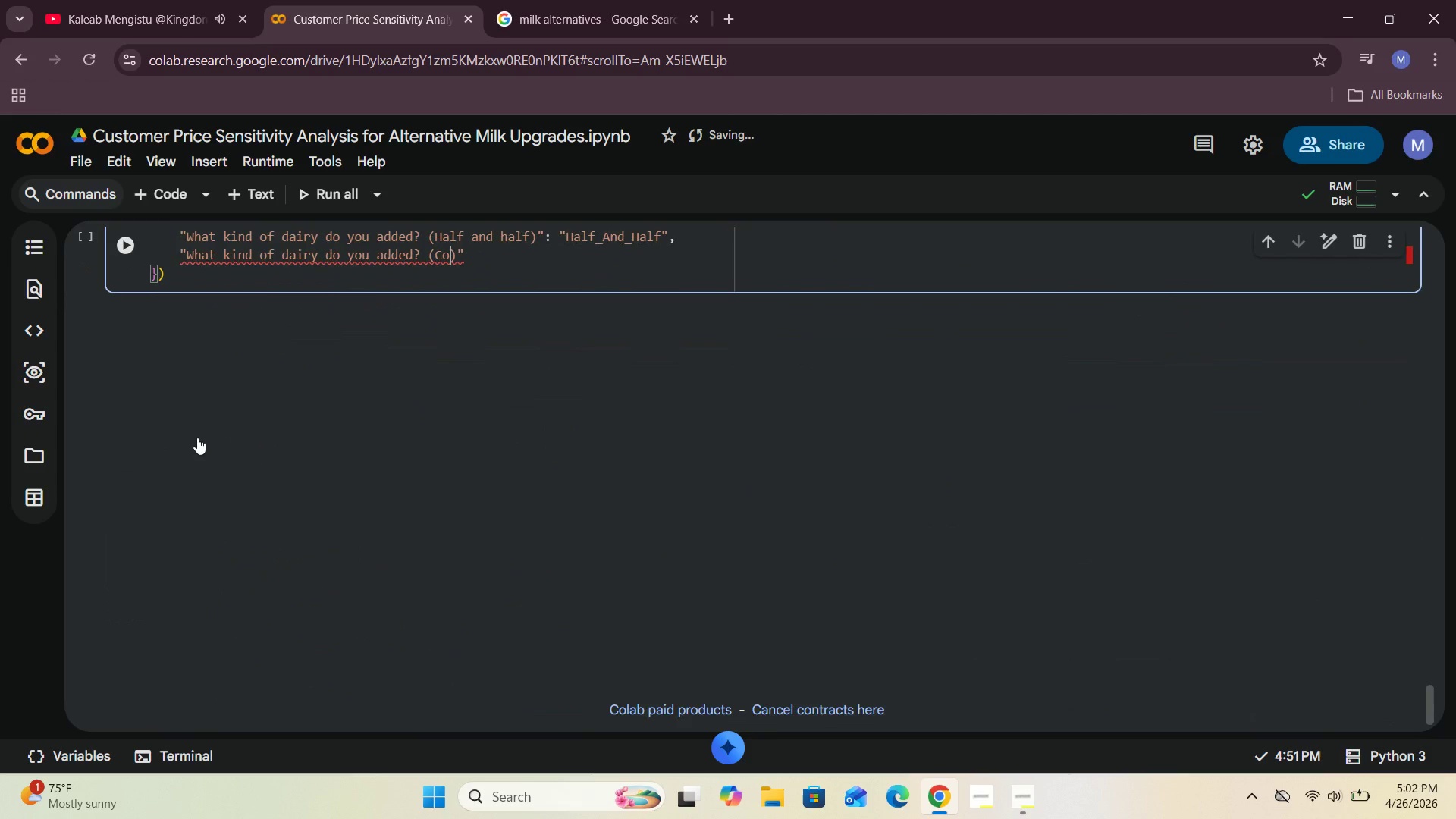 
wait(5.91)
 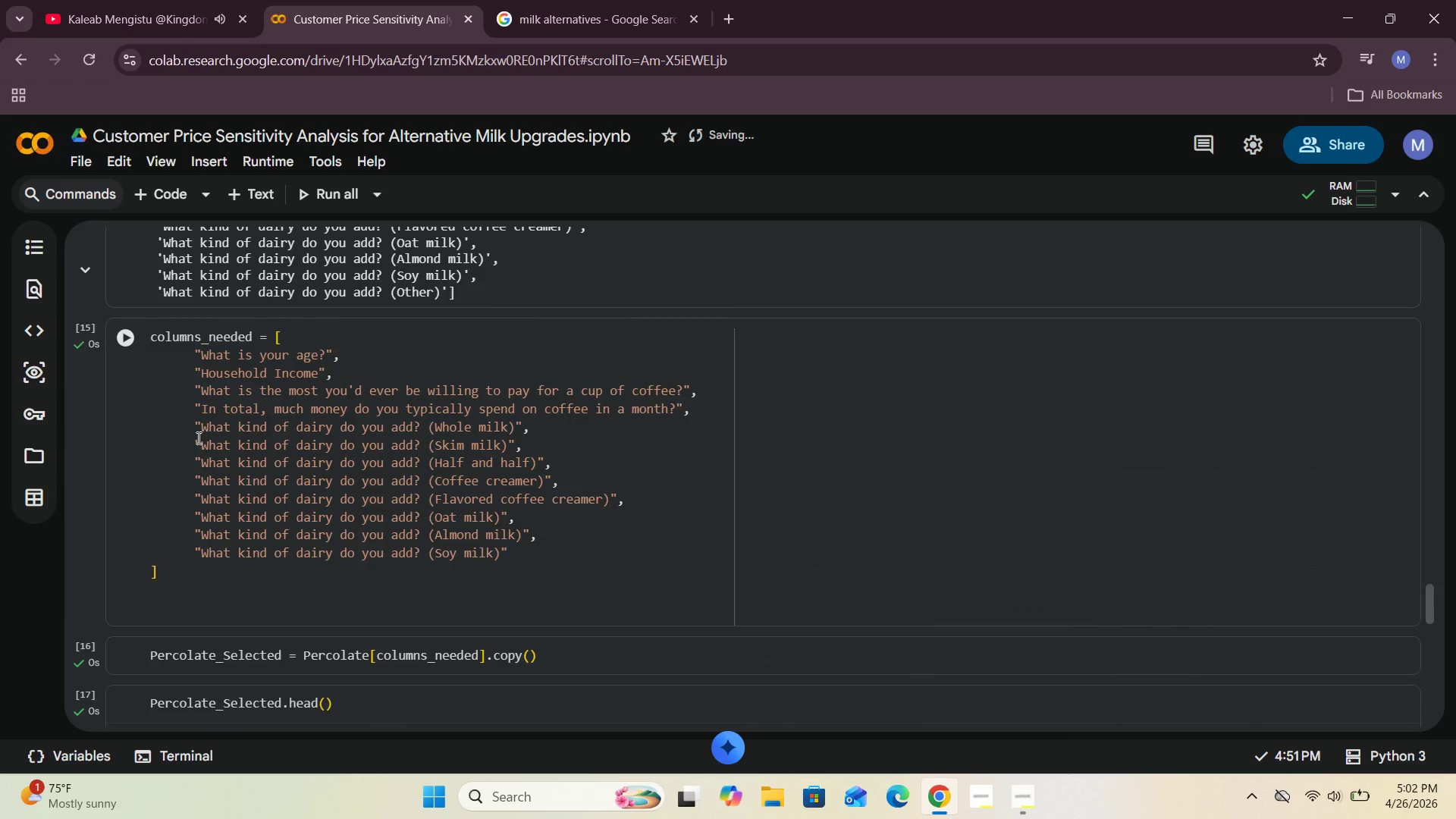 
type(ffee )
 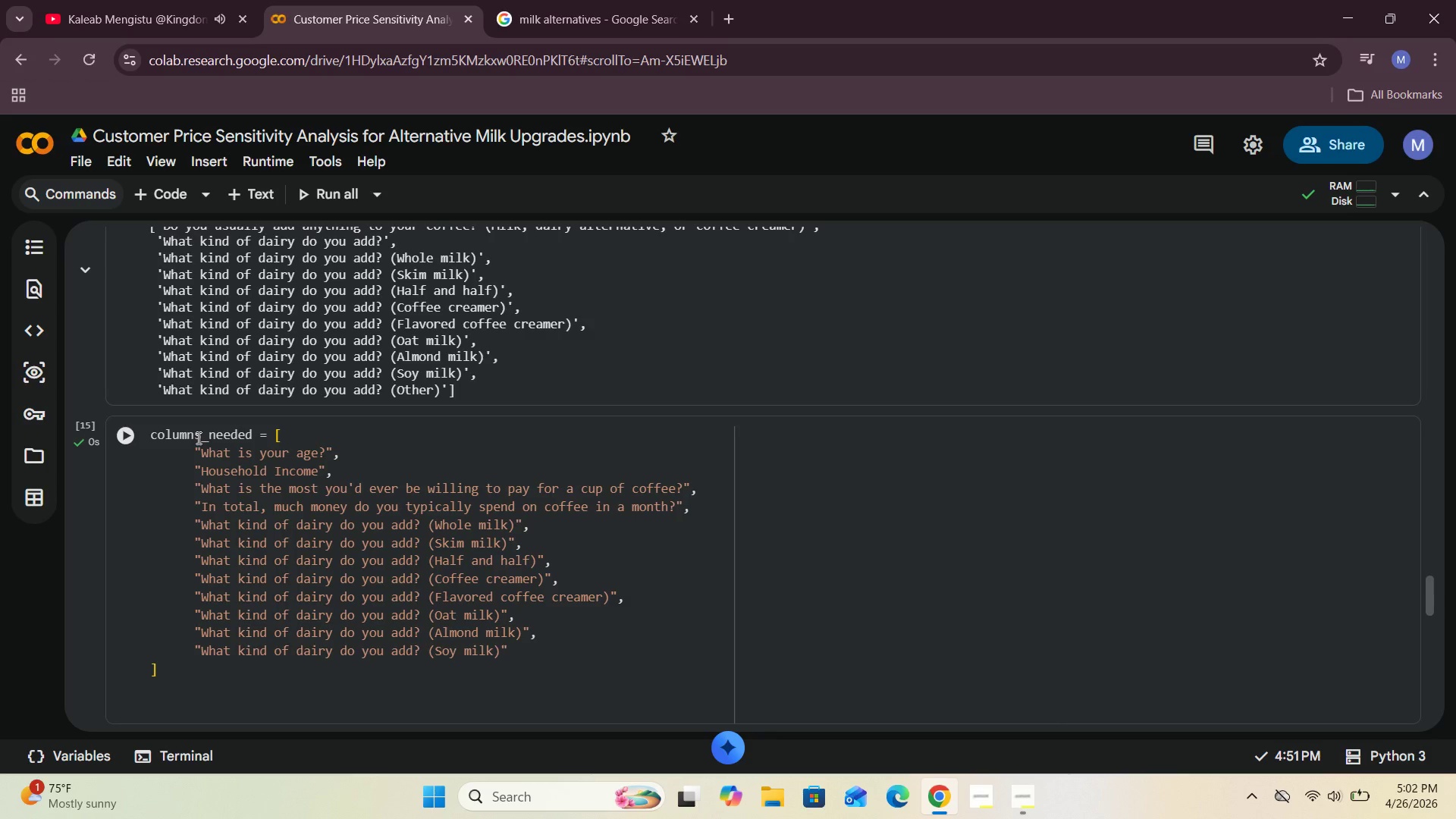 
wait(18.22)
 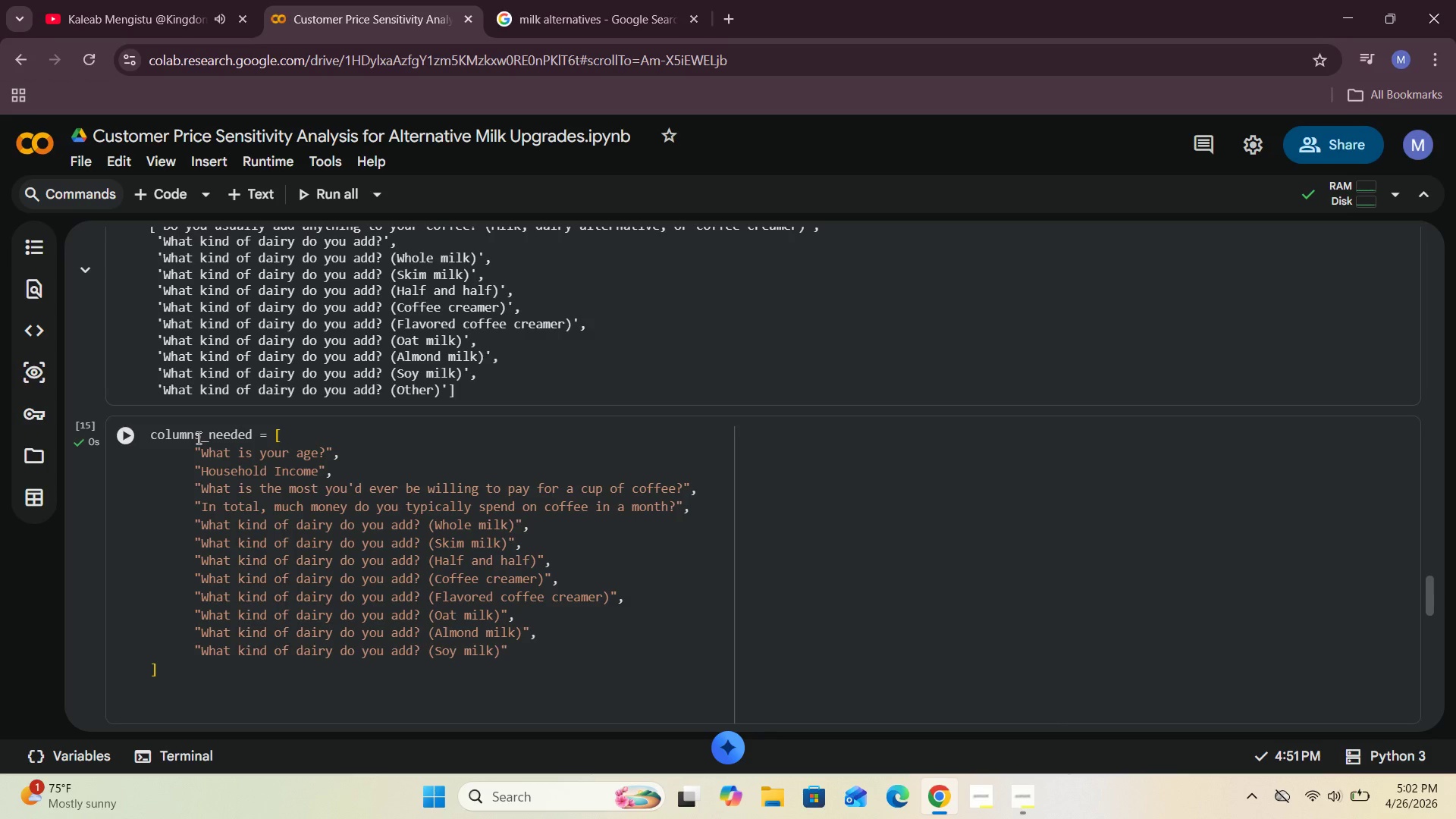 
type(creamer)
 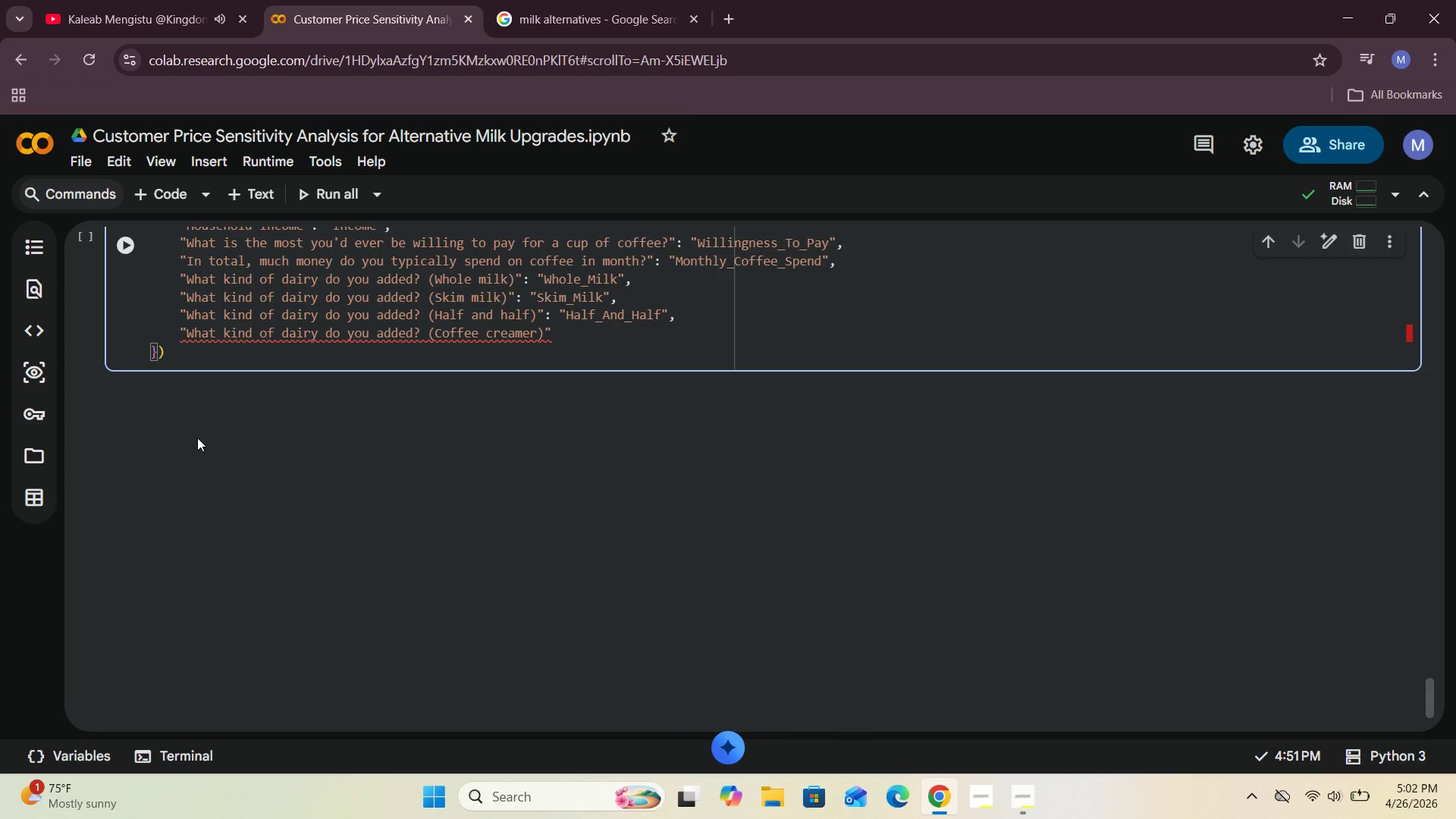 
key(ArrowRight)
 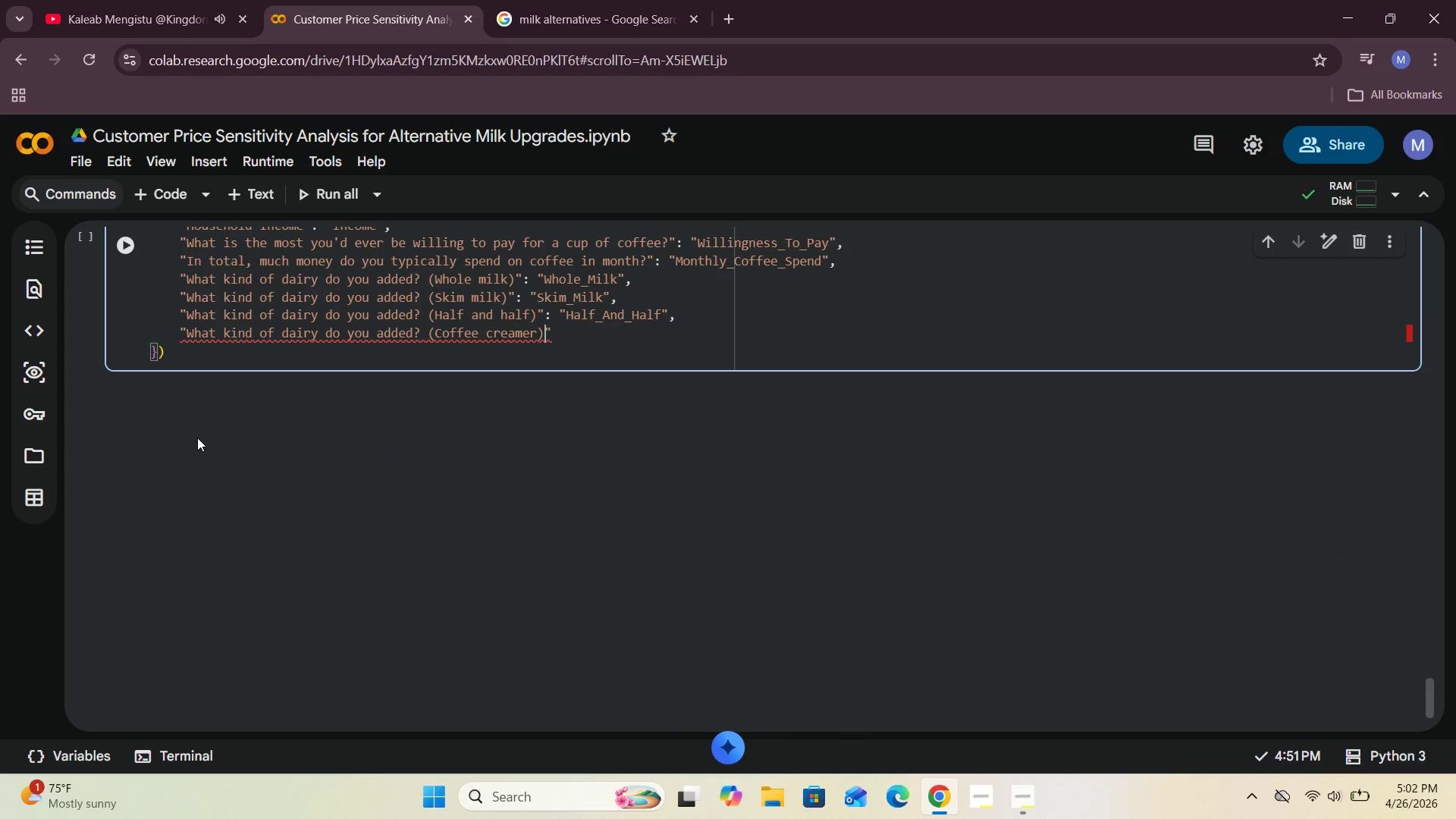 
key(ArrowRight)
 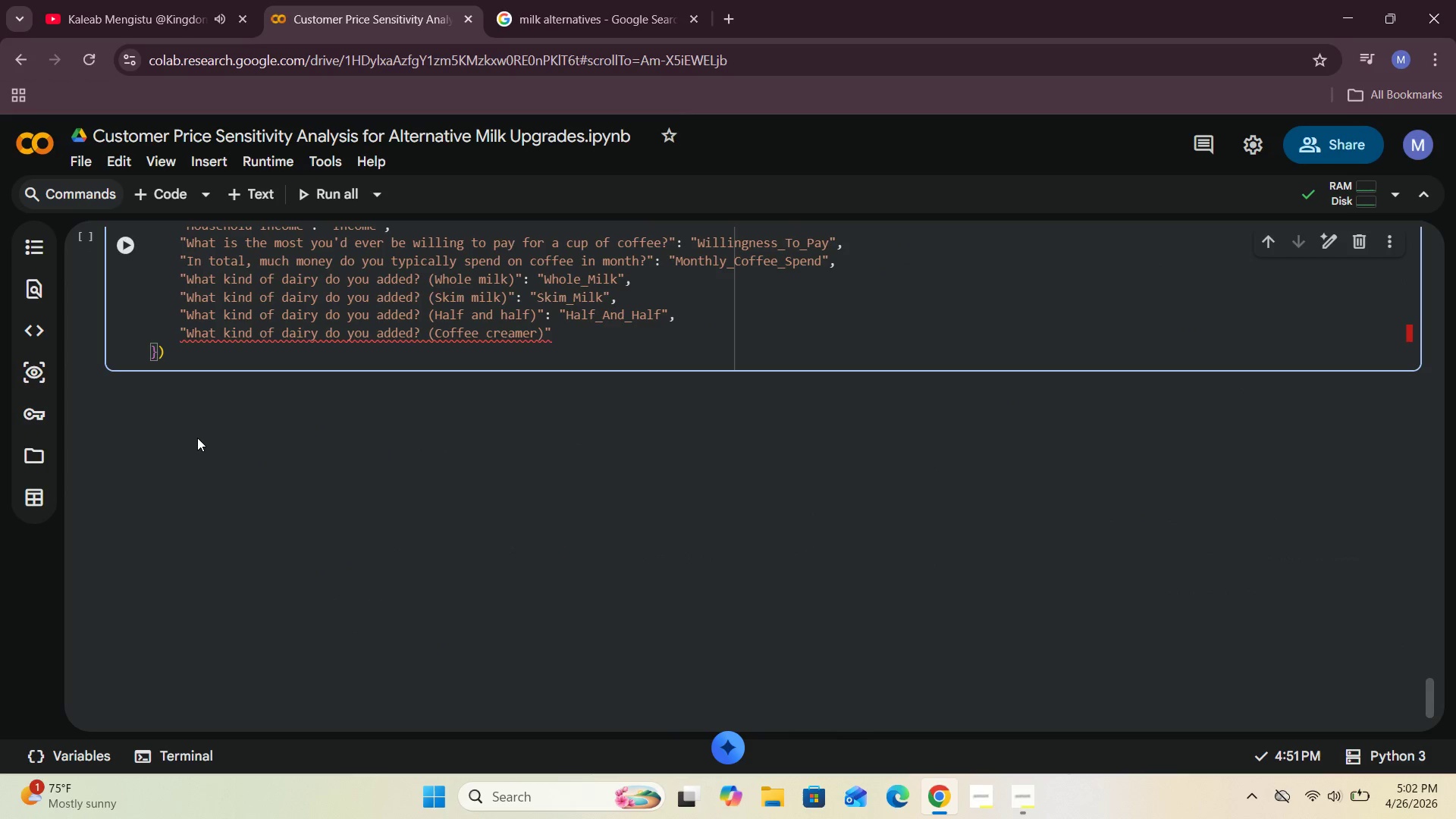 
key(Shift+Semicolon)
 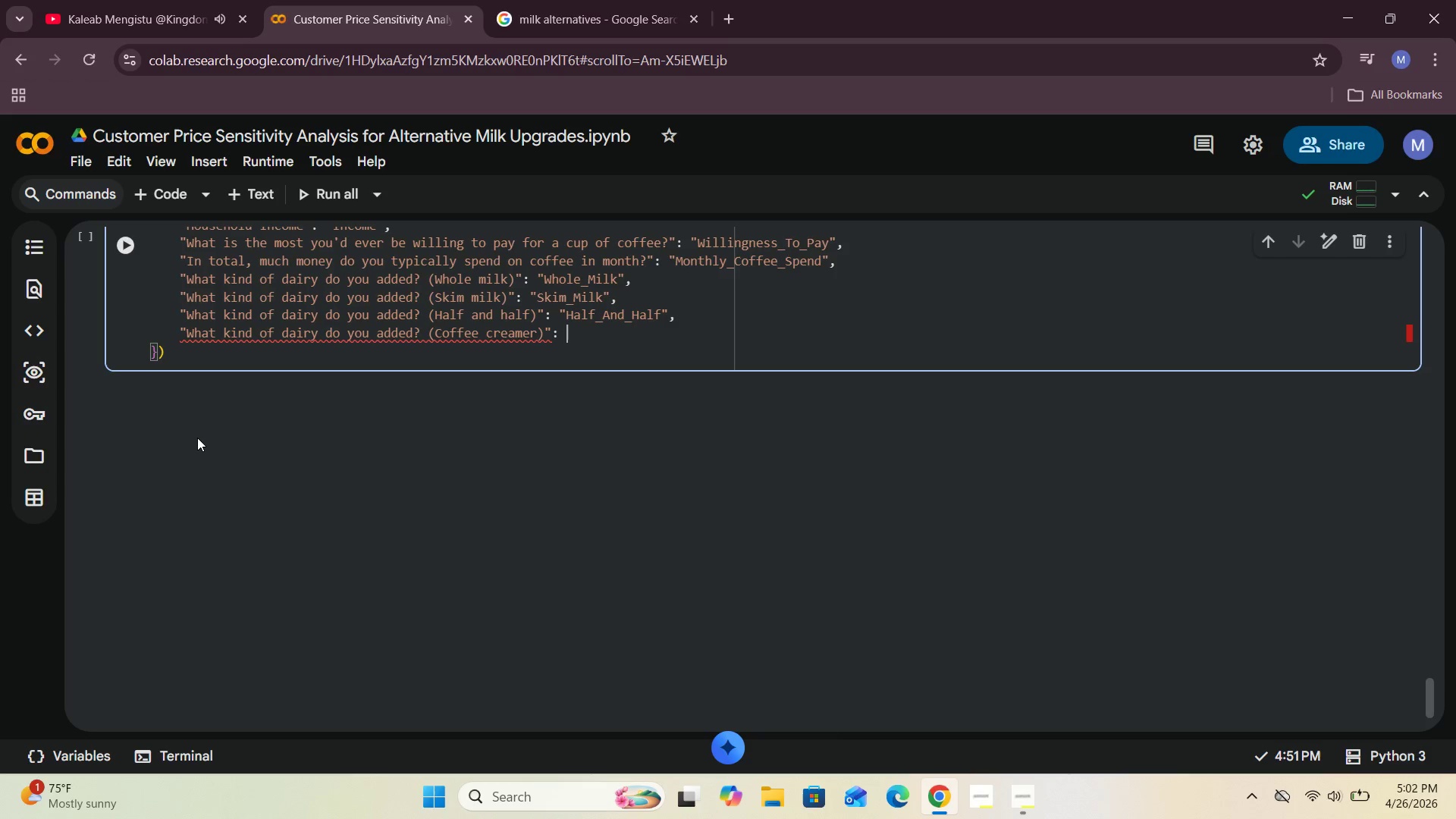 
key(Space)
 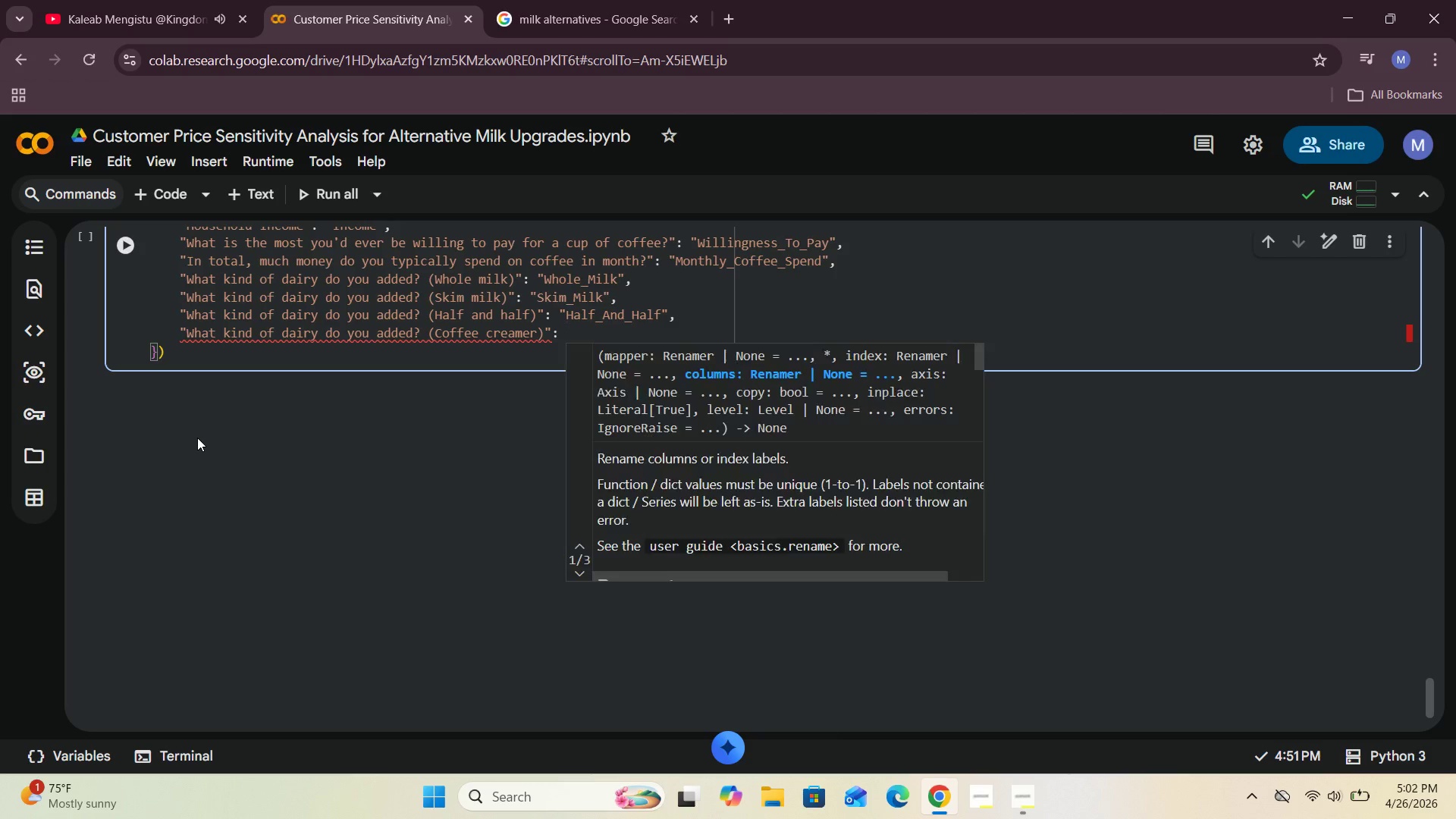 
key(Shift+Quote)
 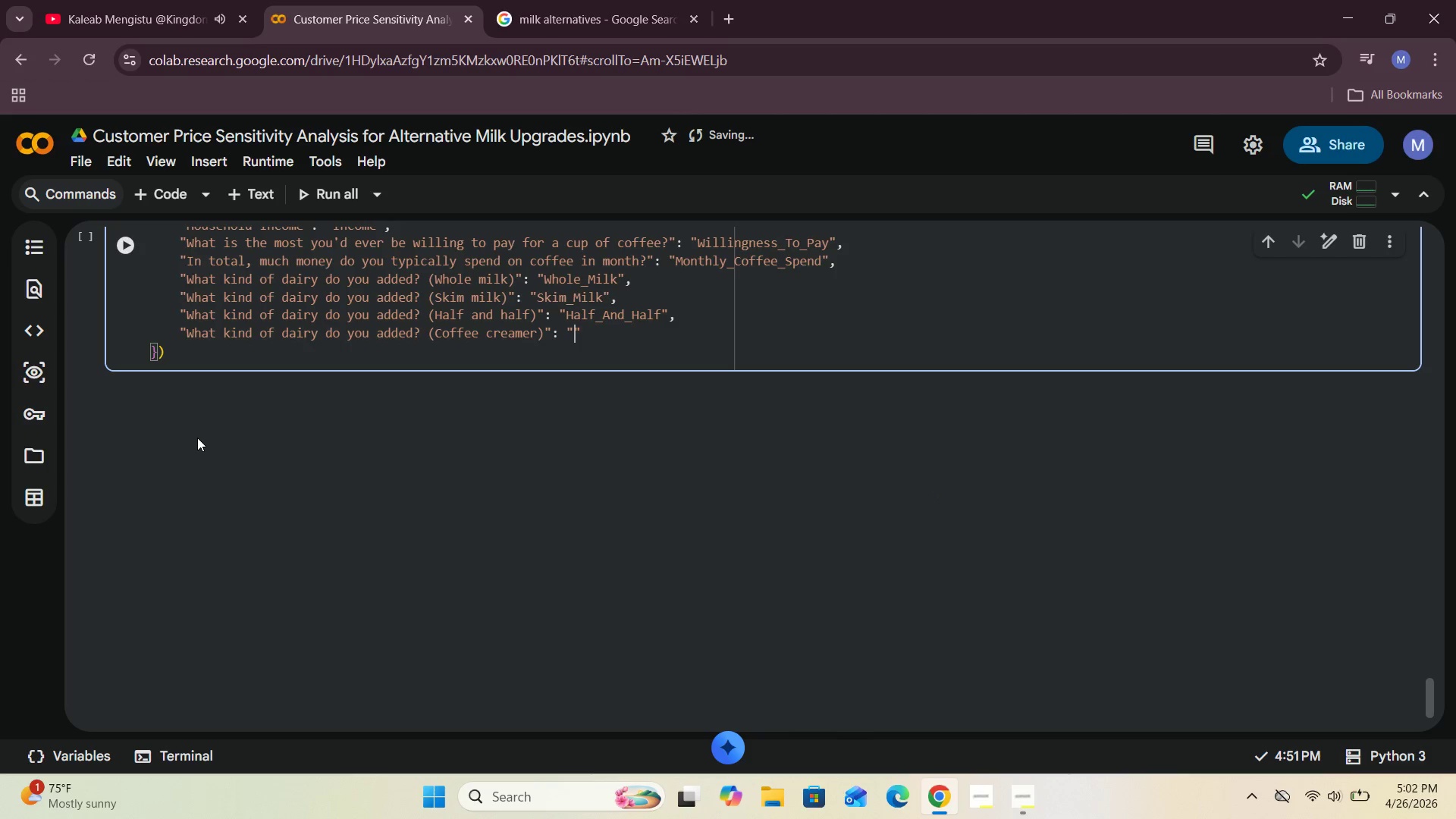 
key(Shift+Quote)
 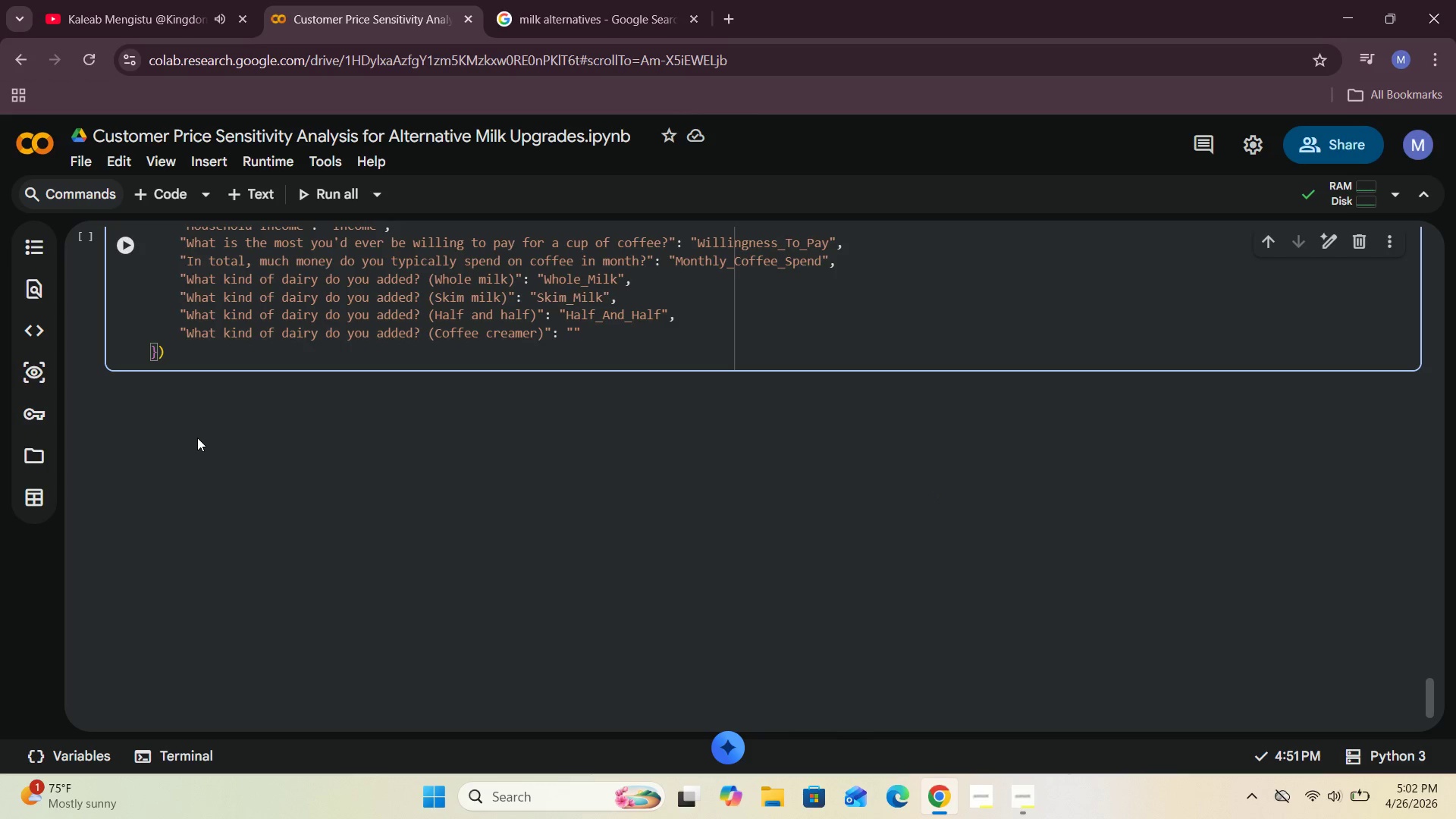 
key(ArrowLeft)
 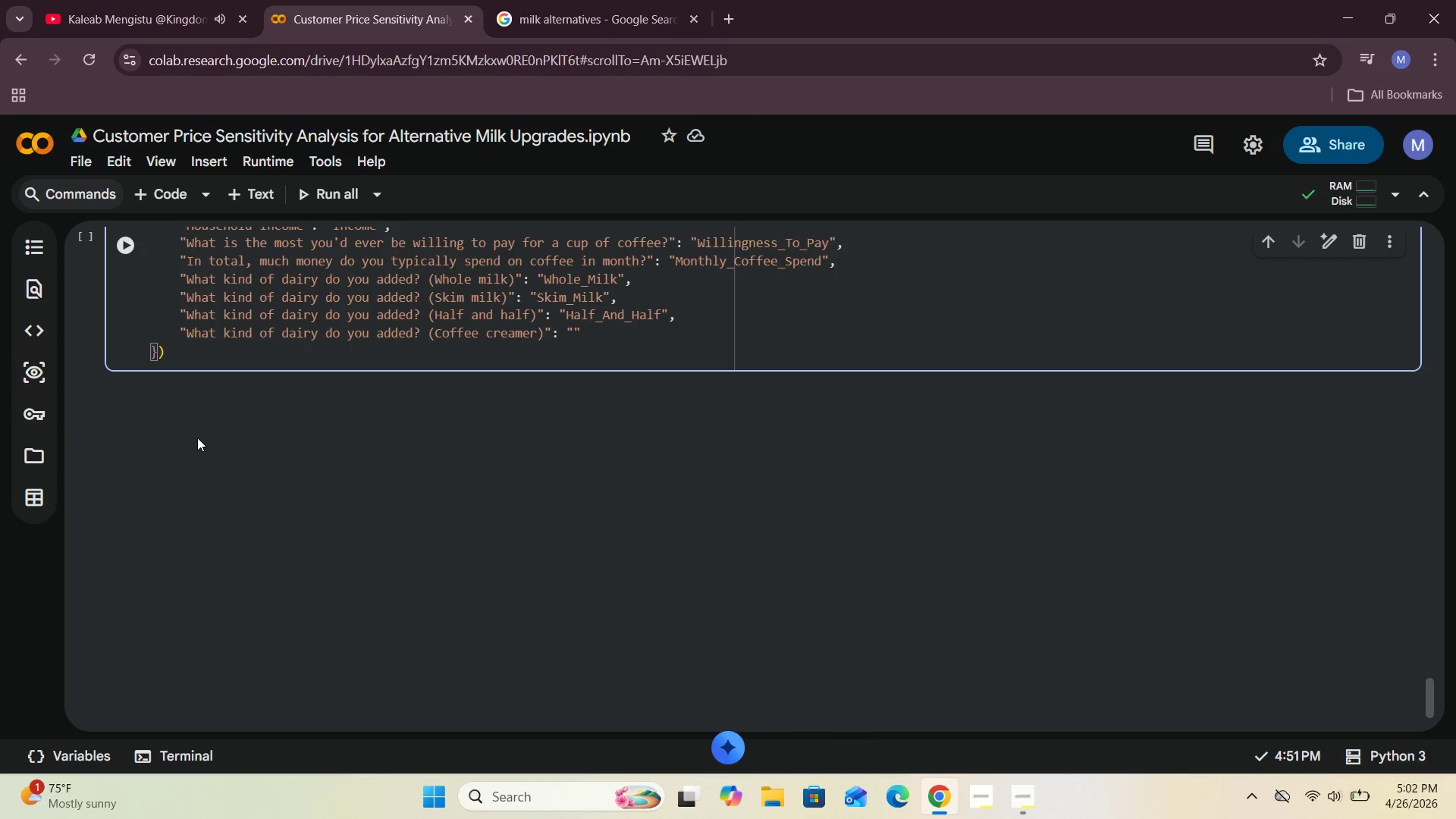 
type(Coffee creamer)
 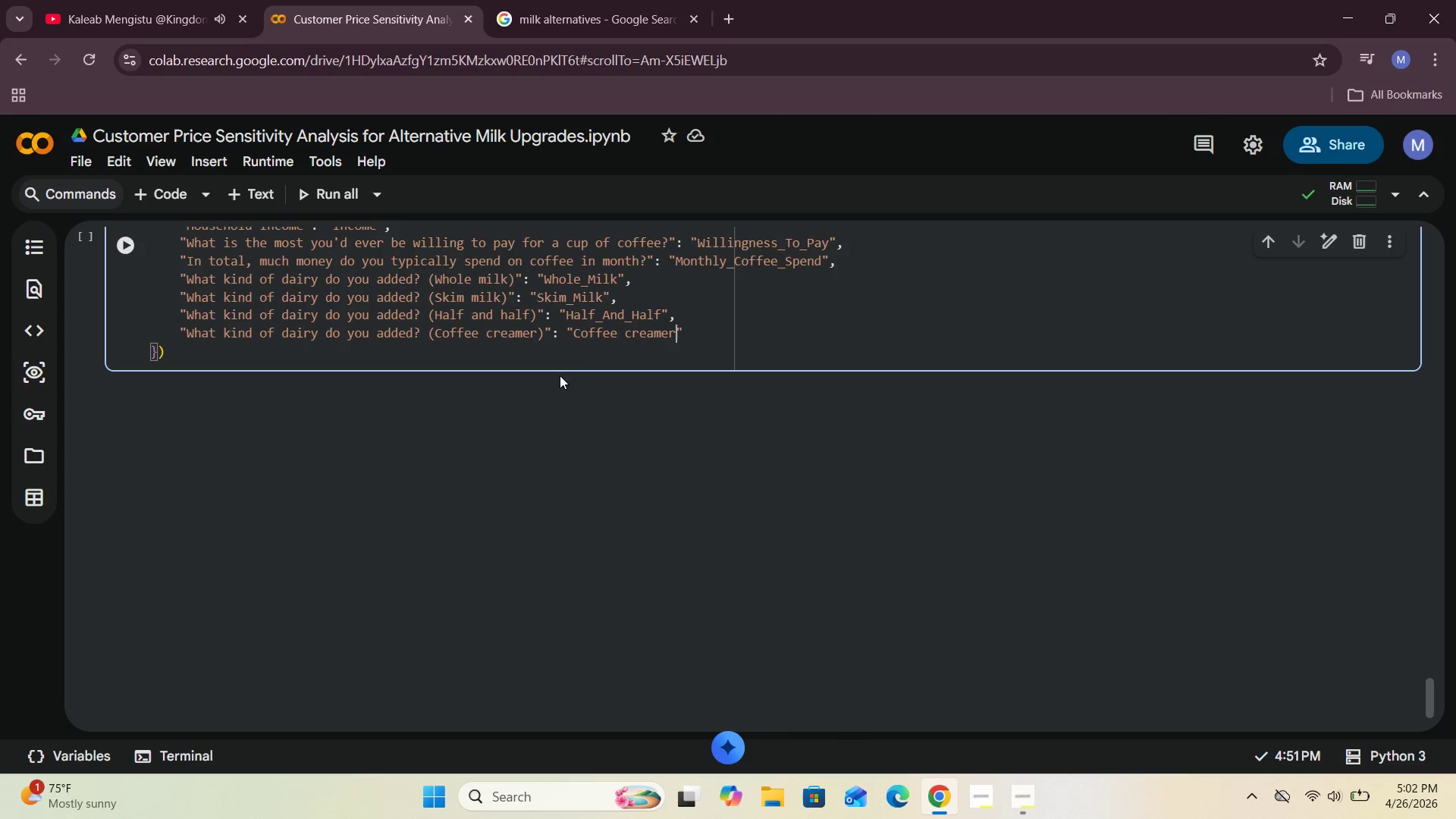 
left_click([625, 331])
 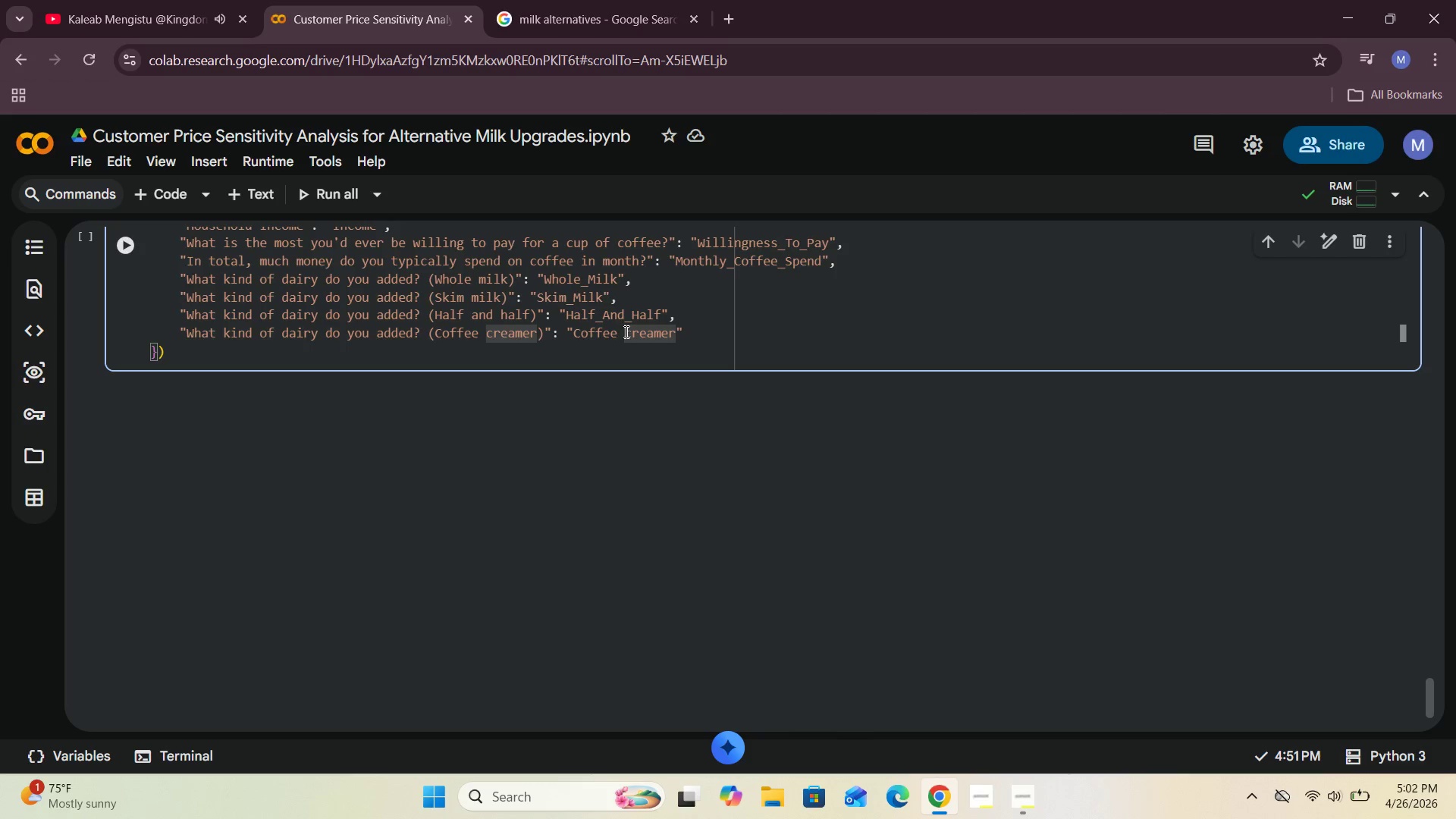 
key(Backspace)
 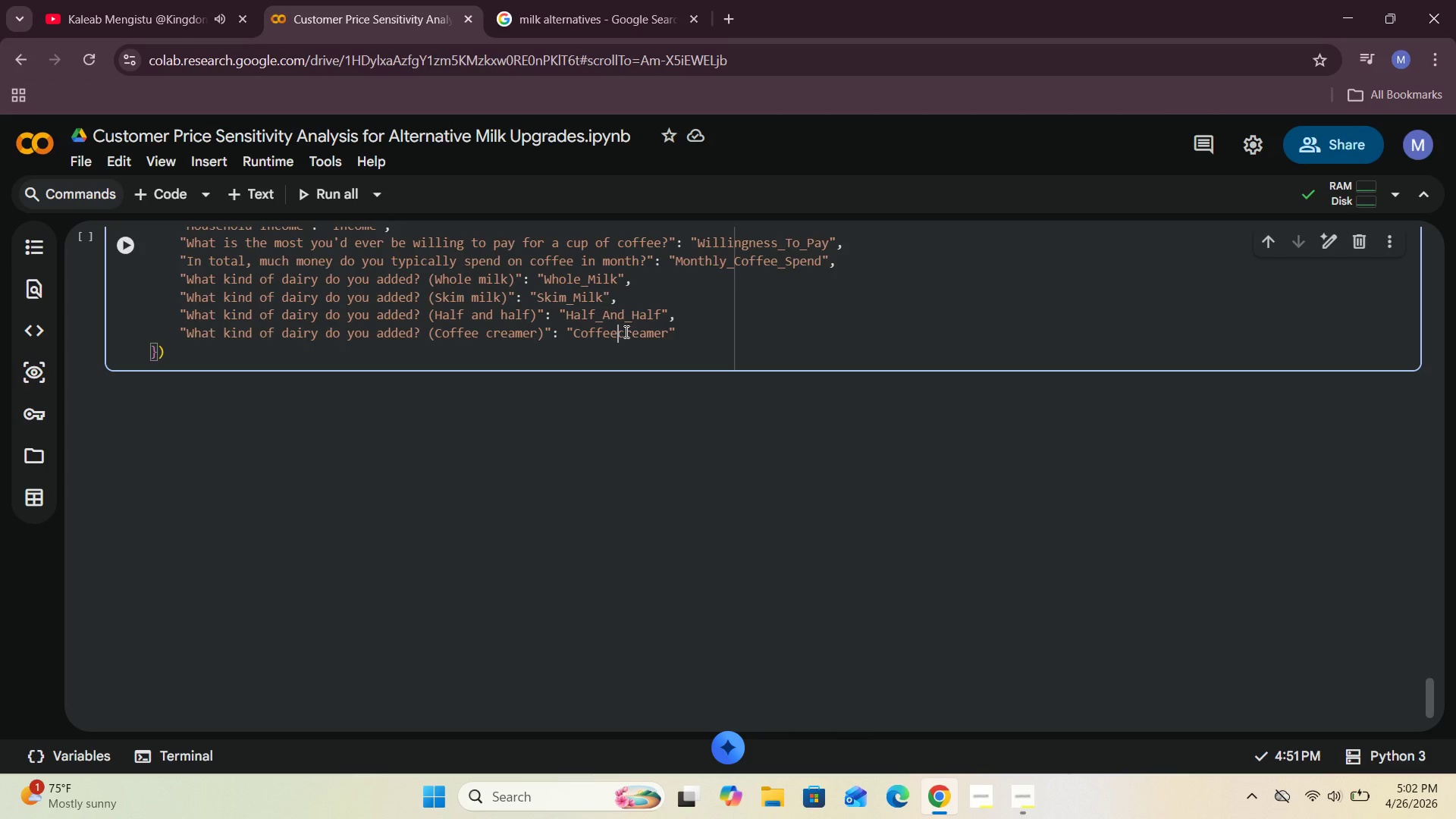 
key(Shift+Minus)
 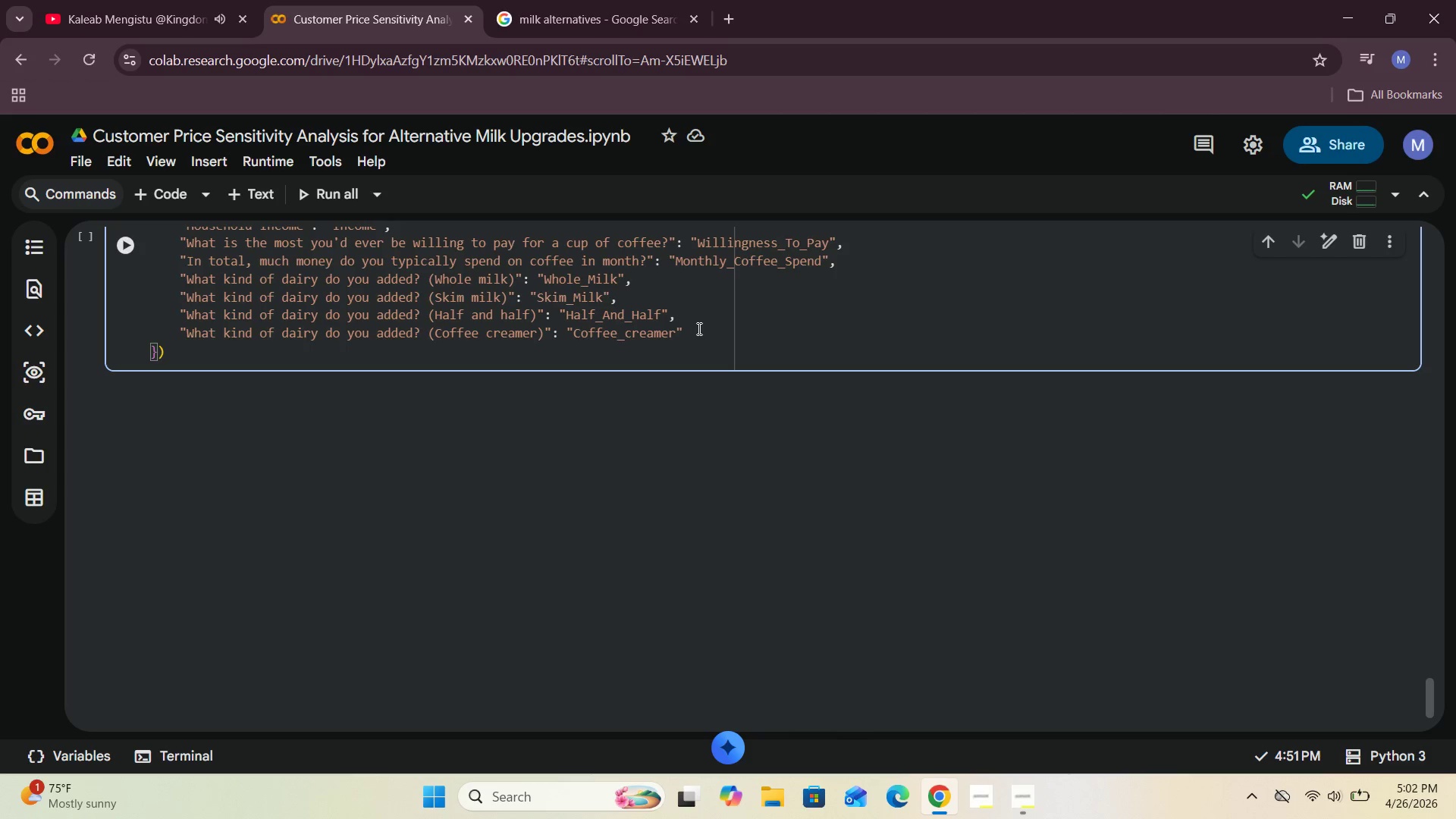 
left_click([699, 328])
 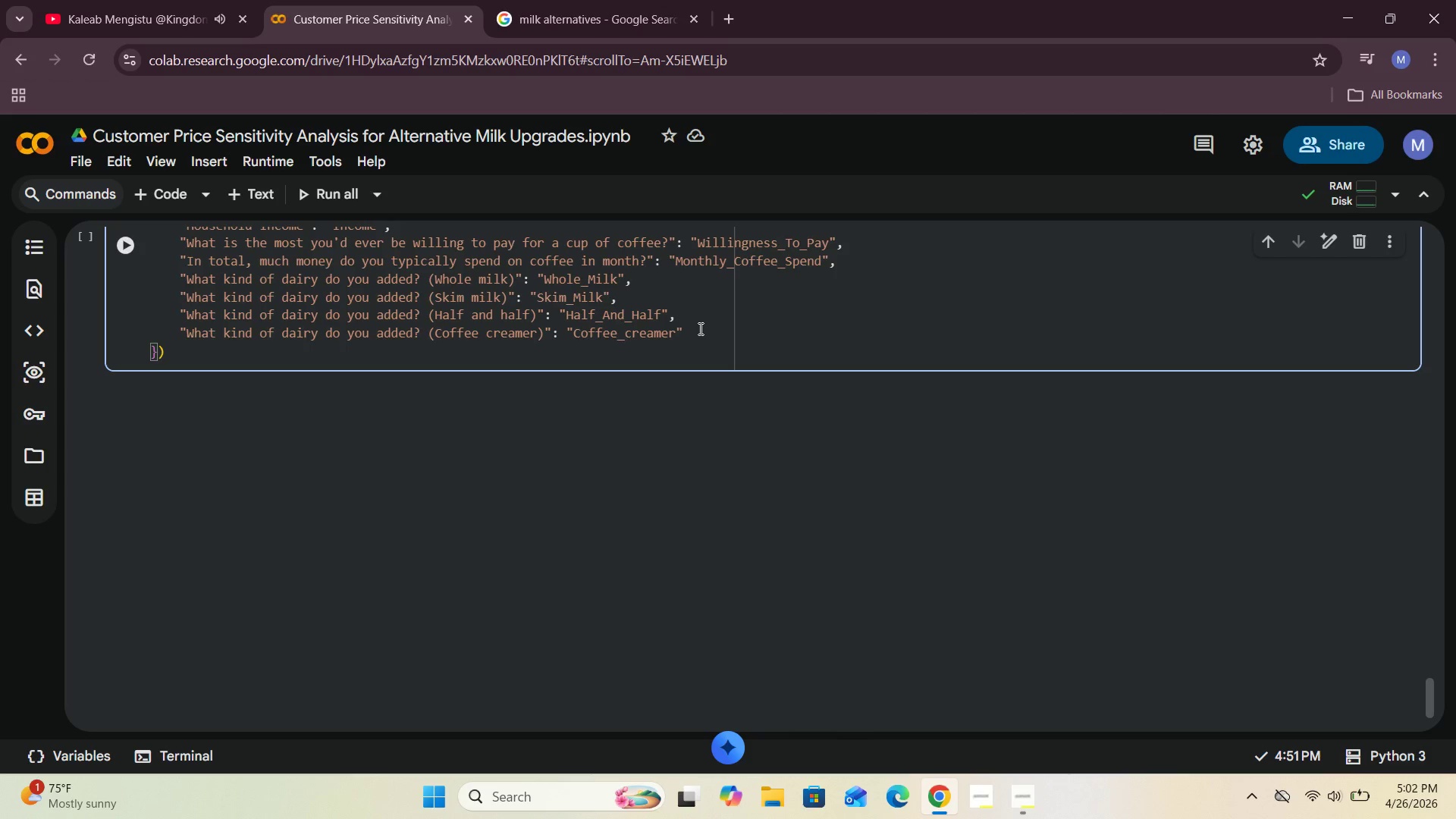 
key(Comma)
 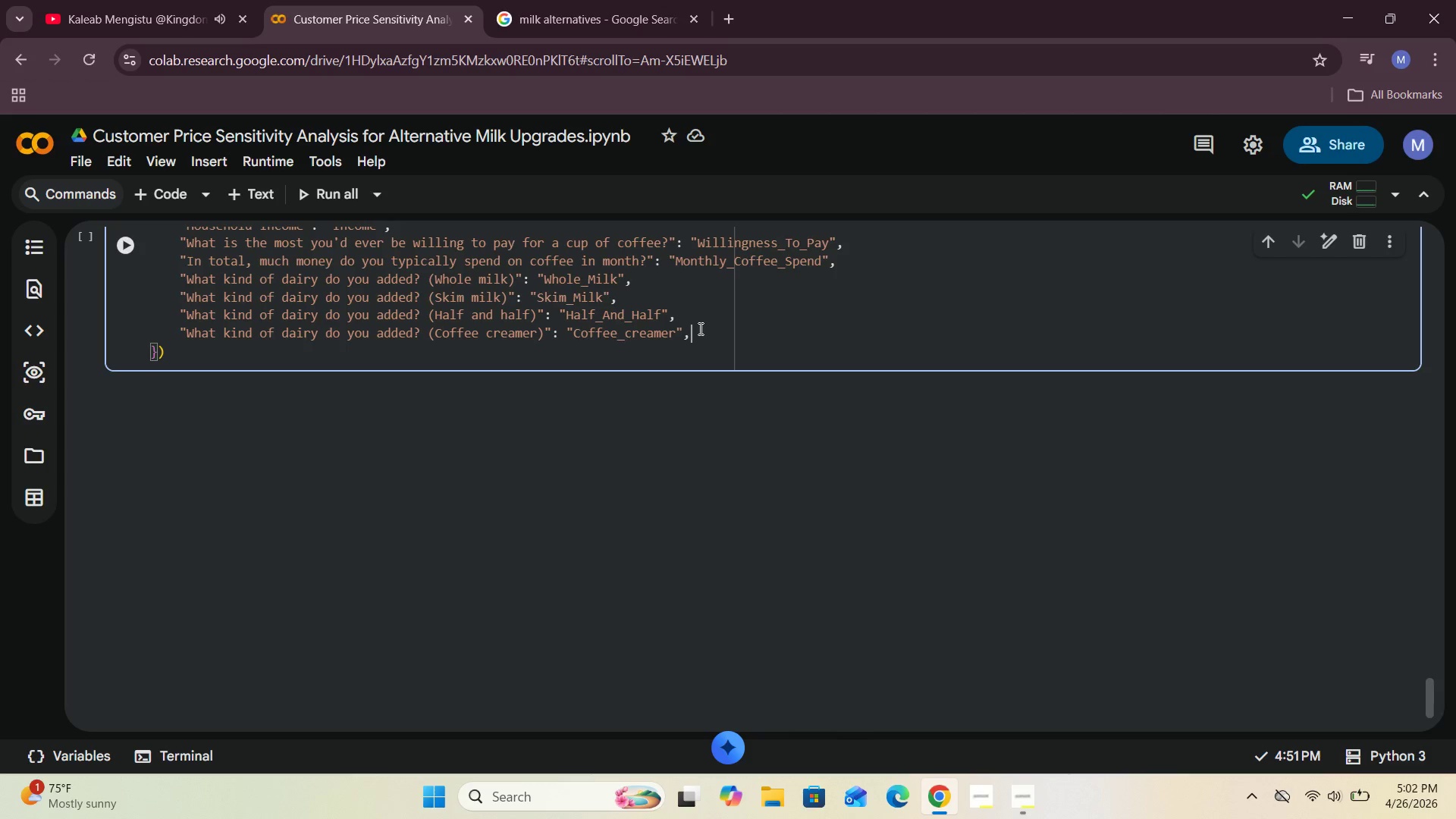 
key(Enter)
 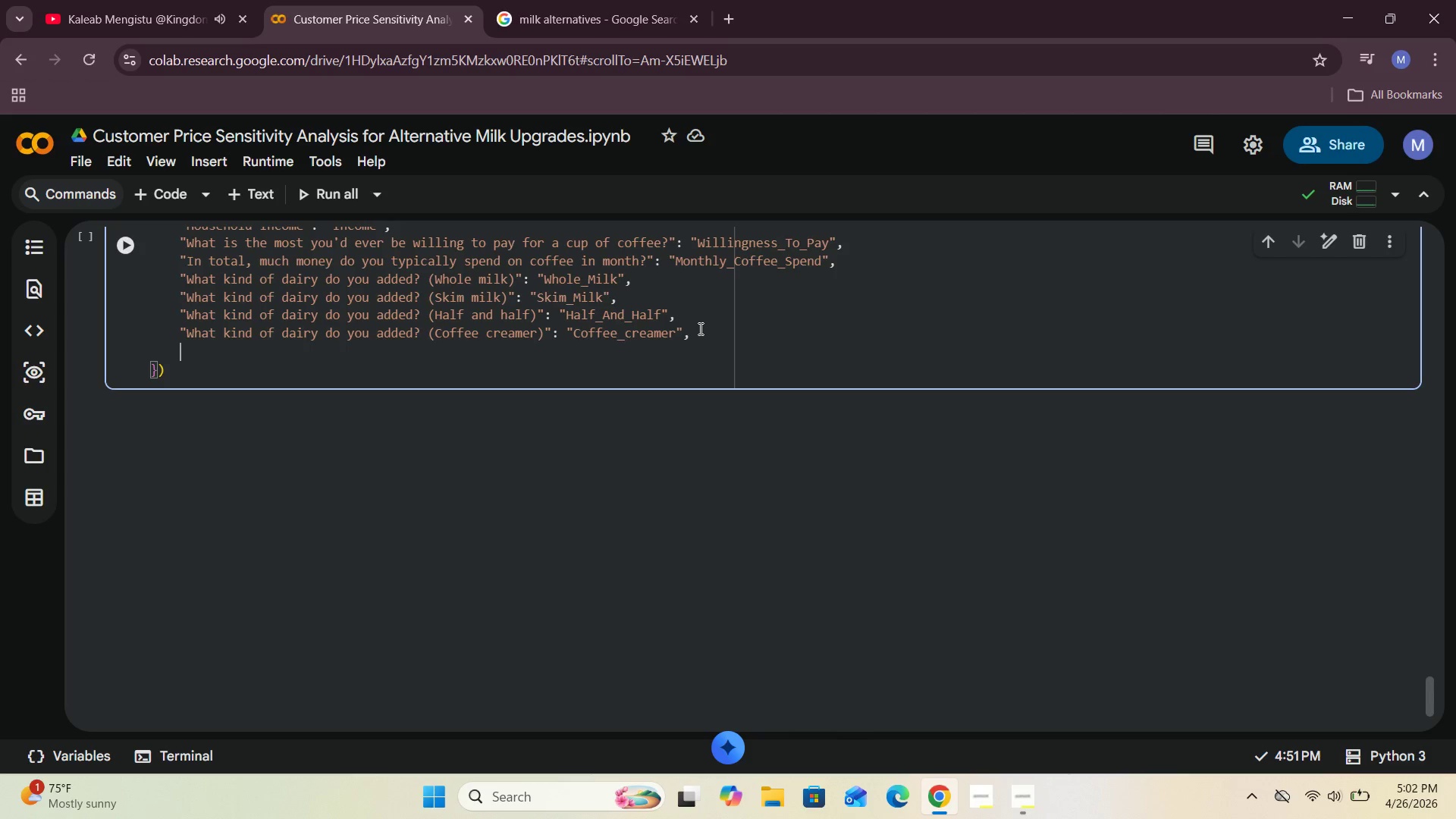 
key(Shift+Quote)
 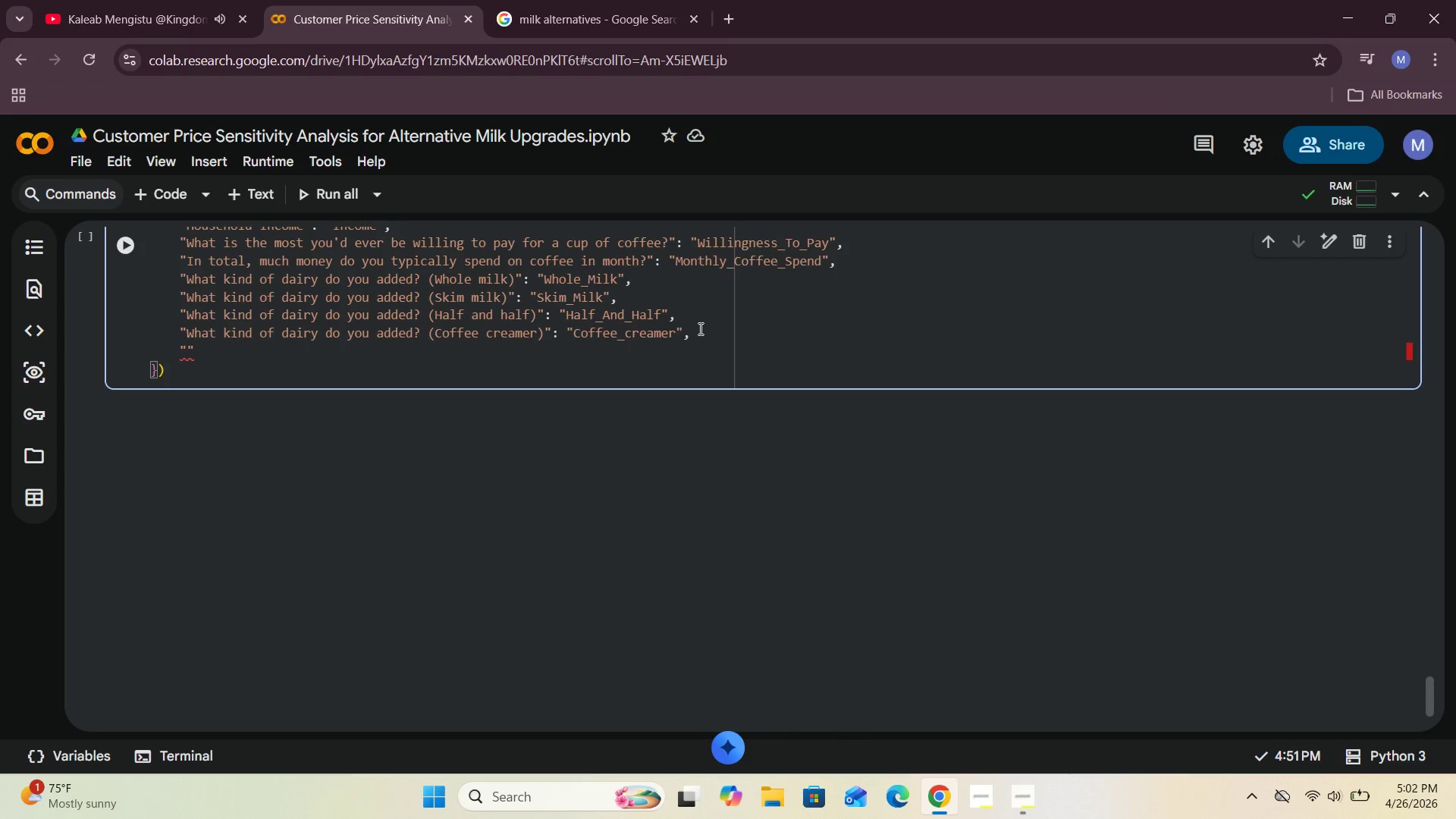 
type(What kind of dairy do you added?)
 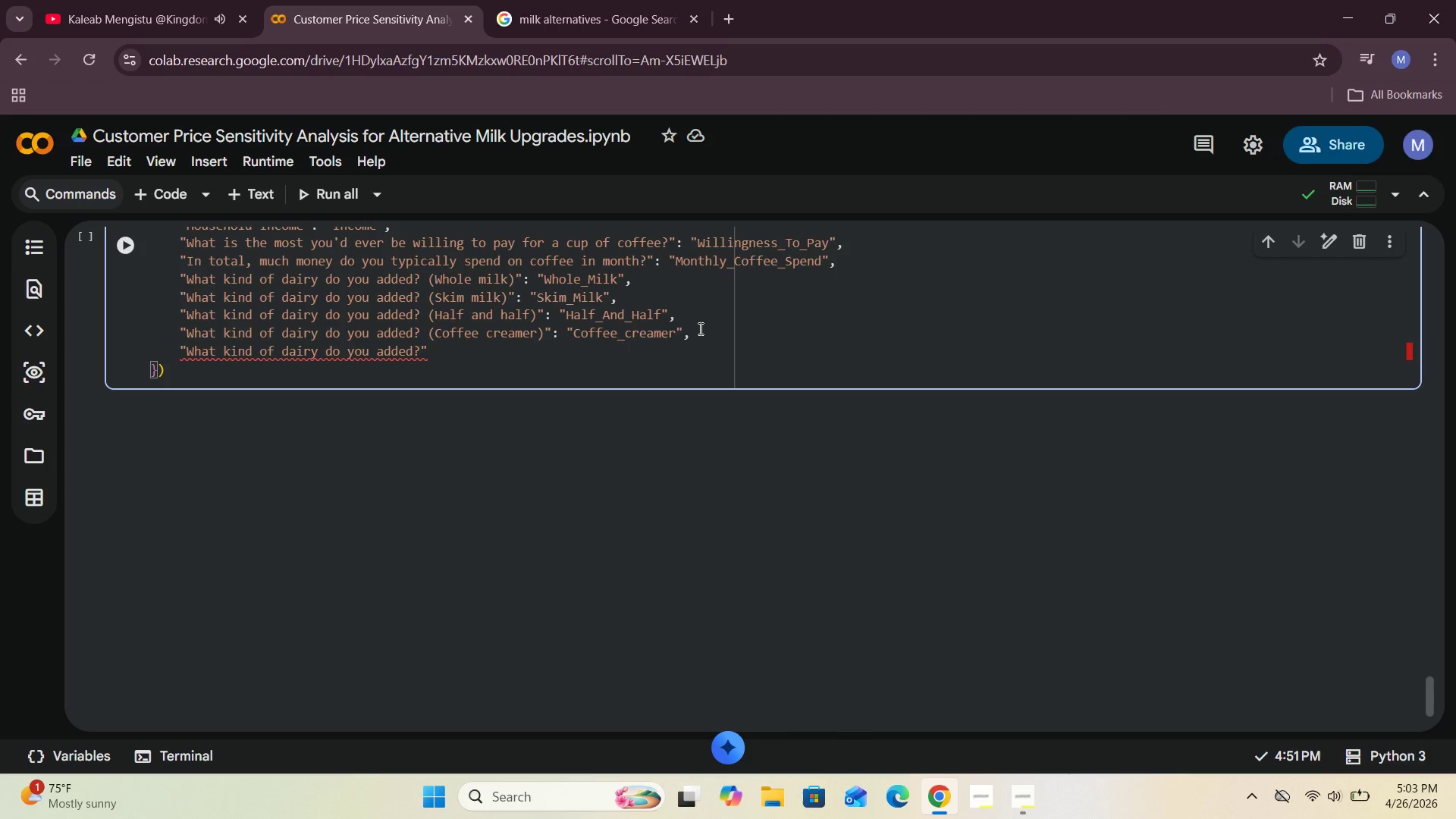 
key(ArrowRight)
 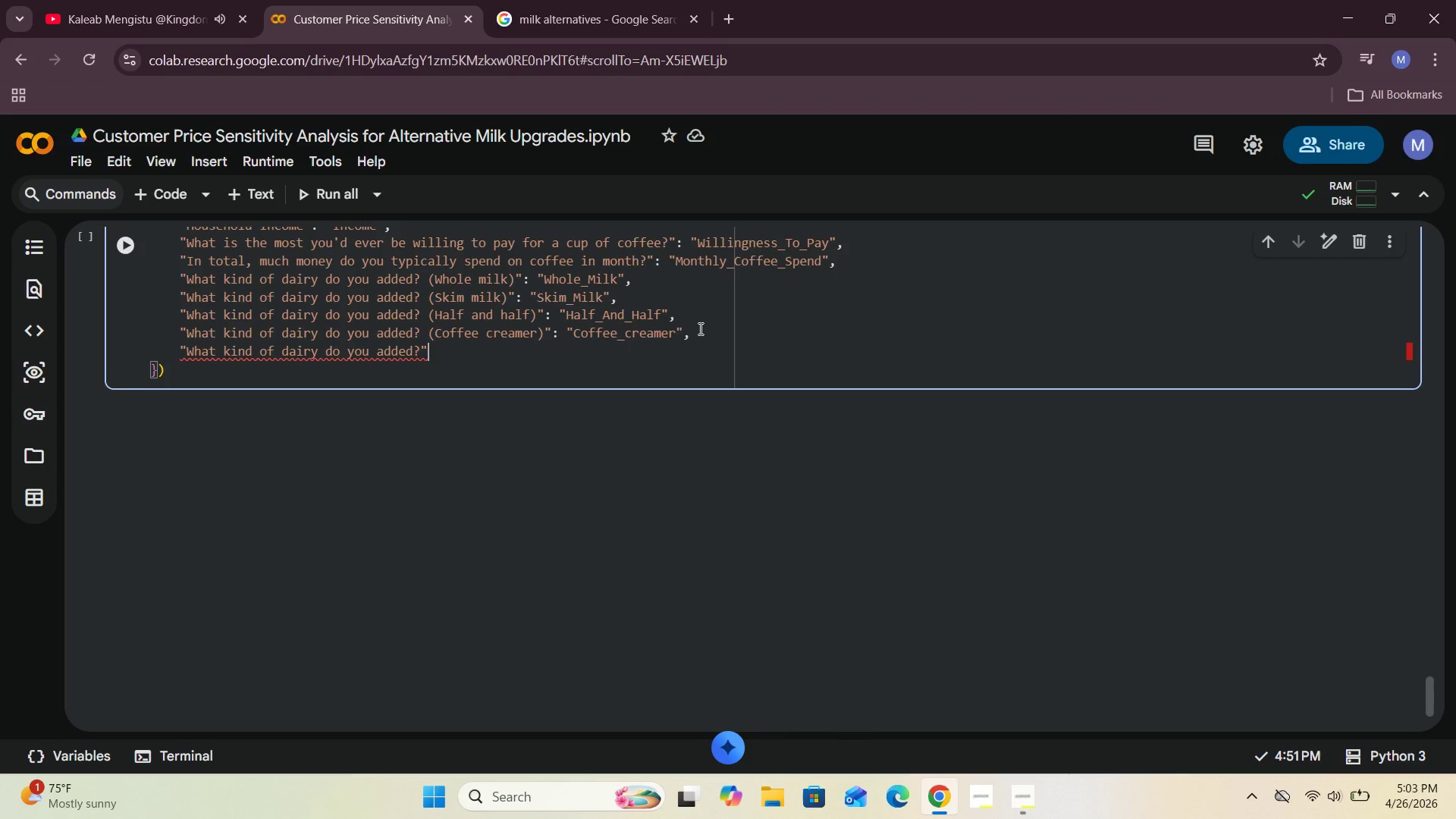 
key(ArrowLeft)
 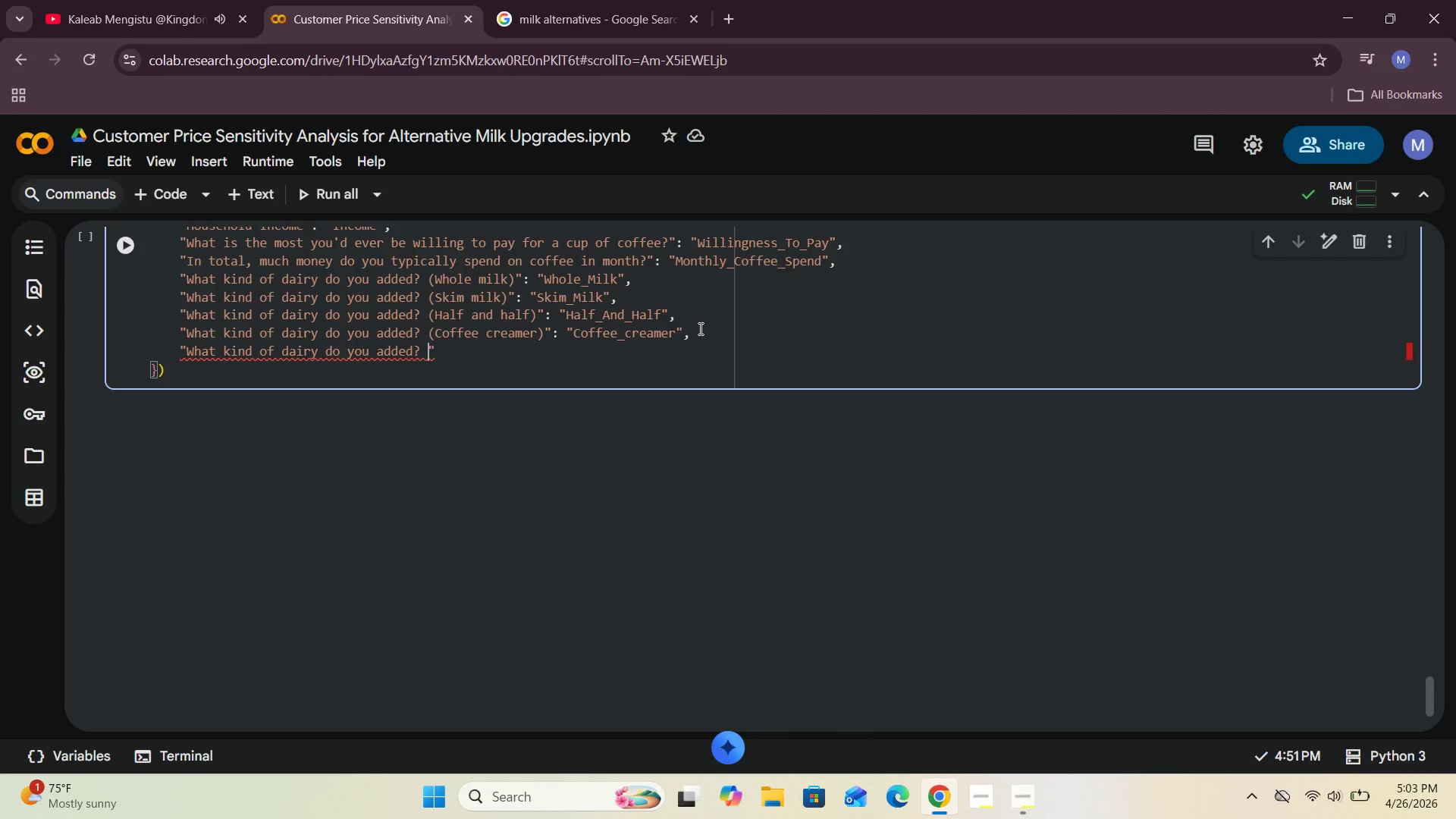 
key(Space)
 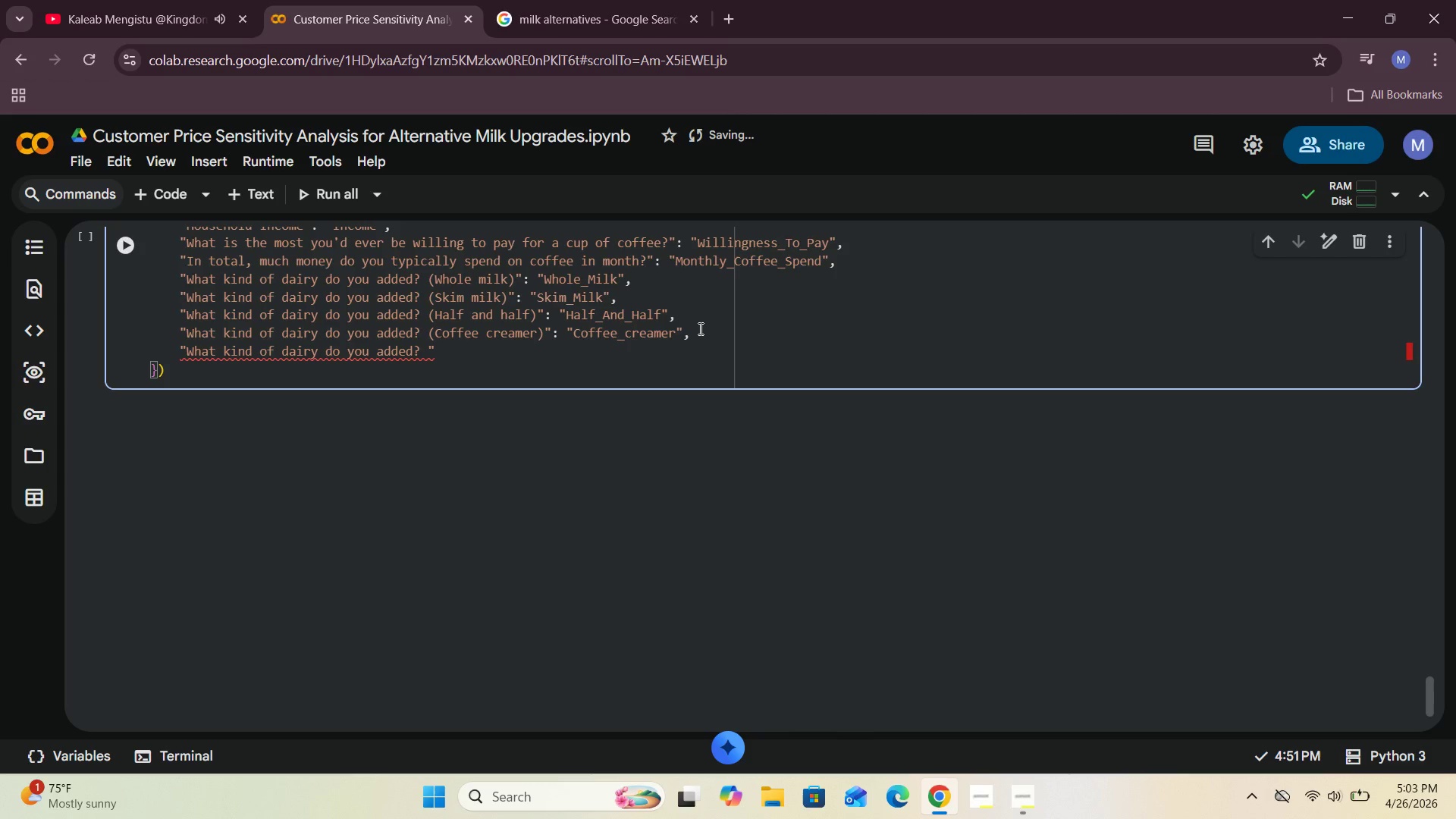 
key(Shift+9)
 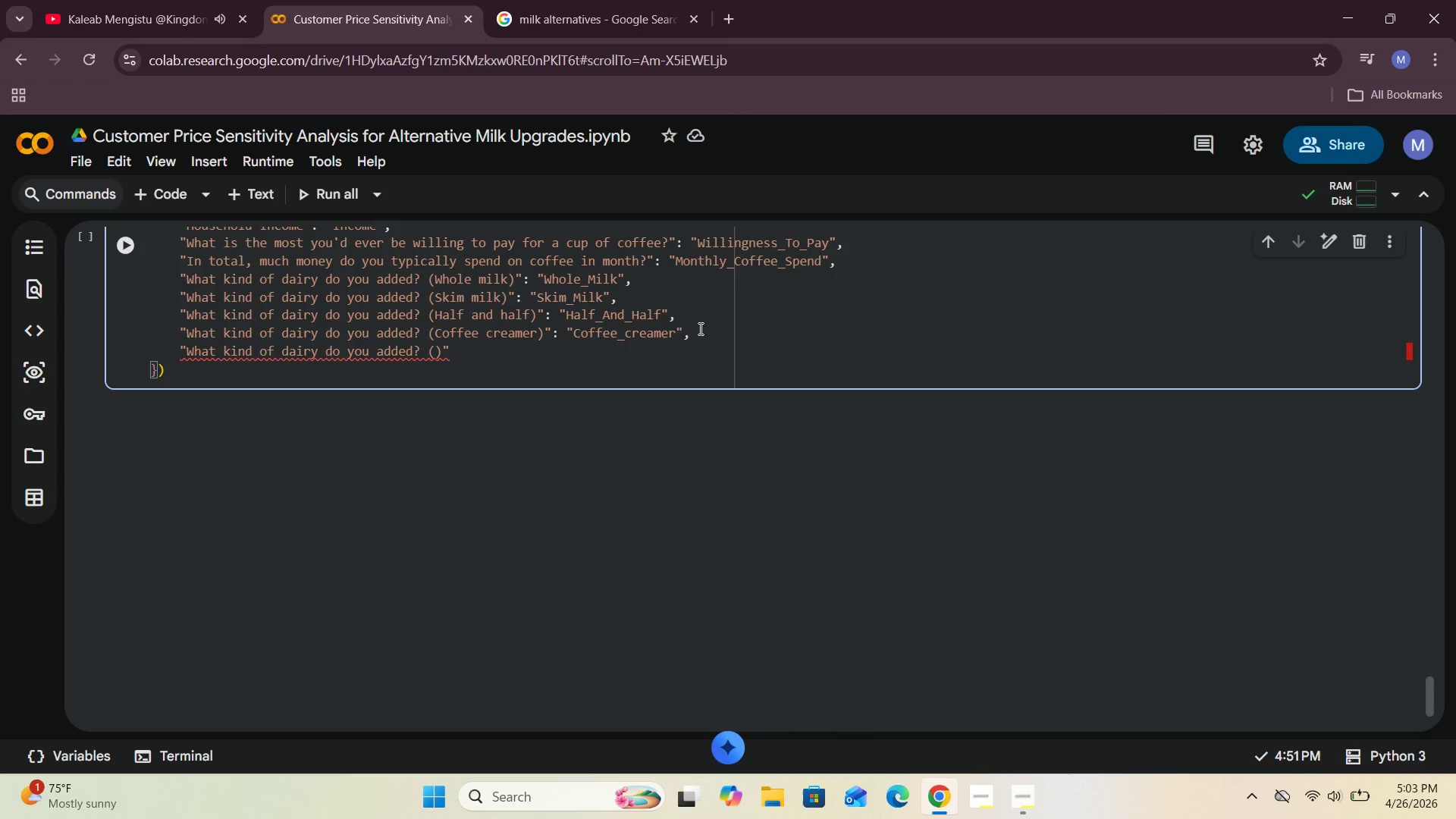 
scroll: coordinate [699, 328], scroll_direction: up, amount: 11.0
 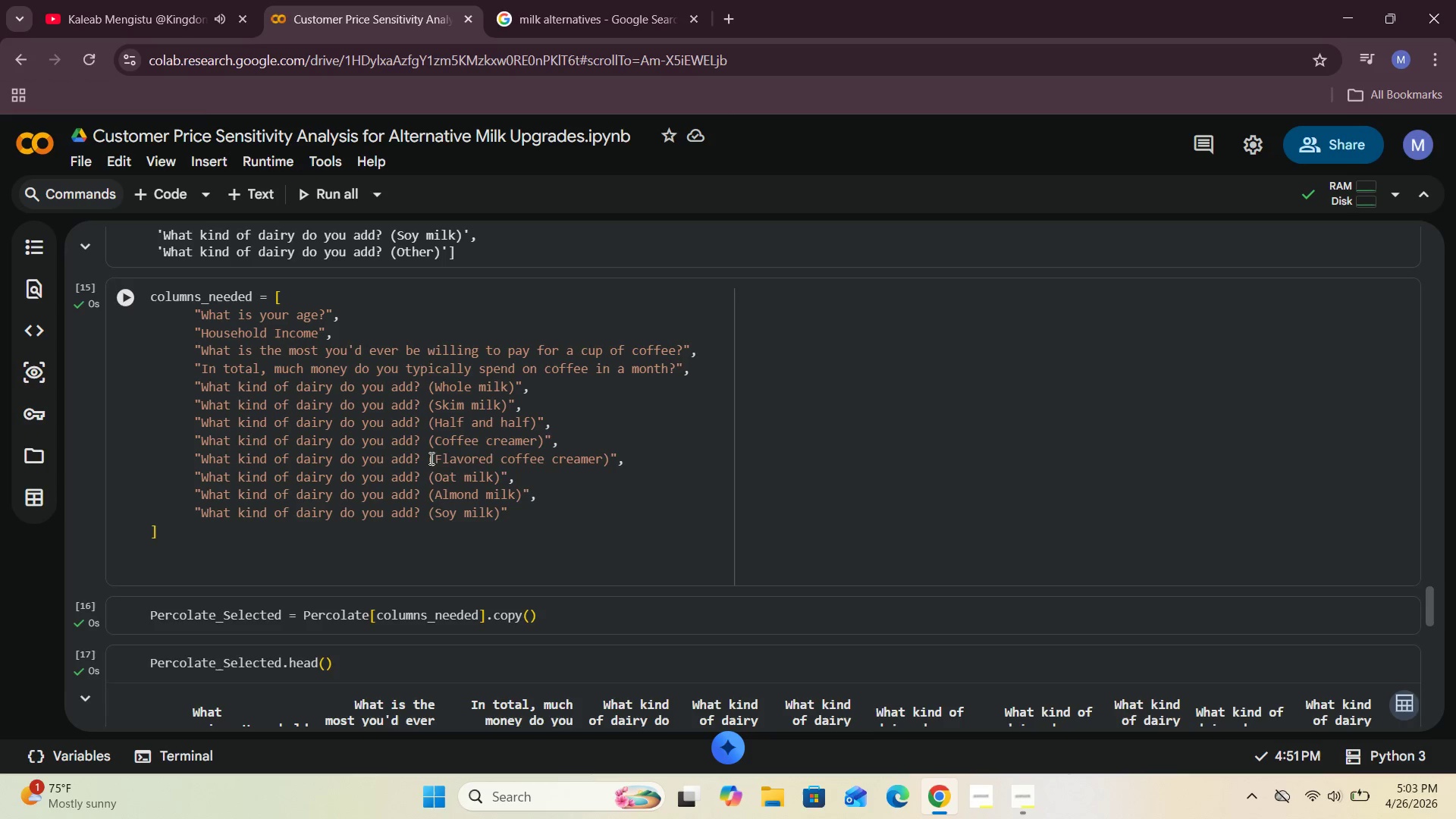 
scroll: coordinate [570, 457], scroll_direction: down, amount: 10.0
 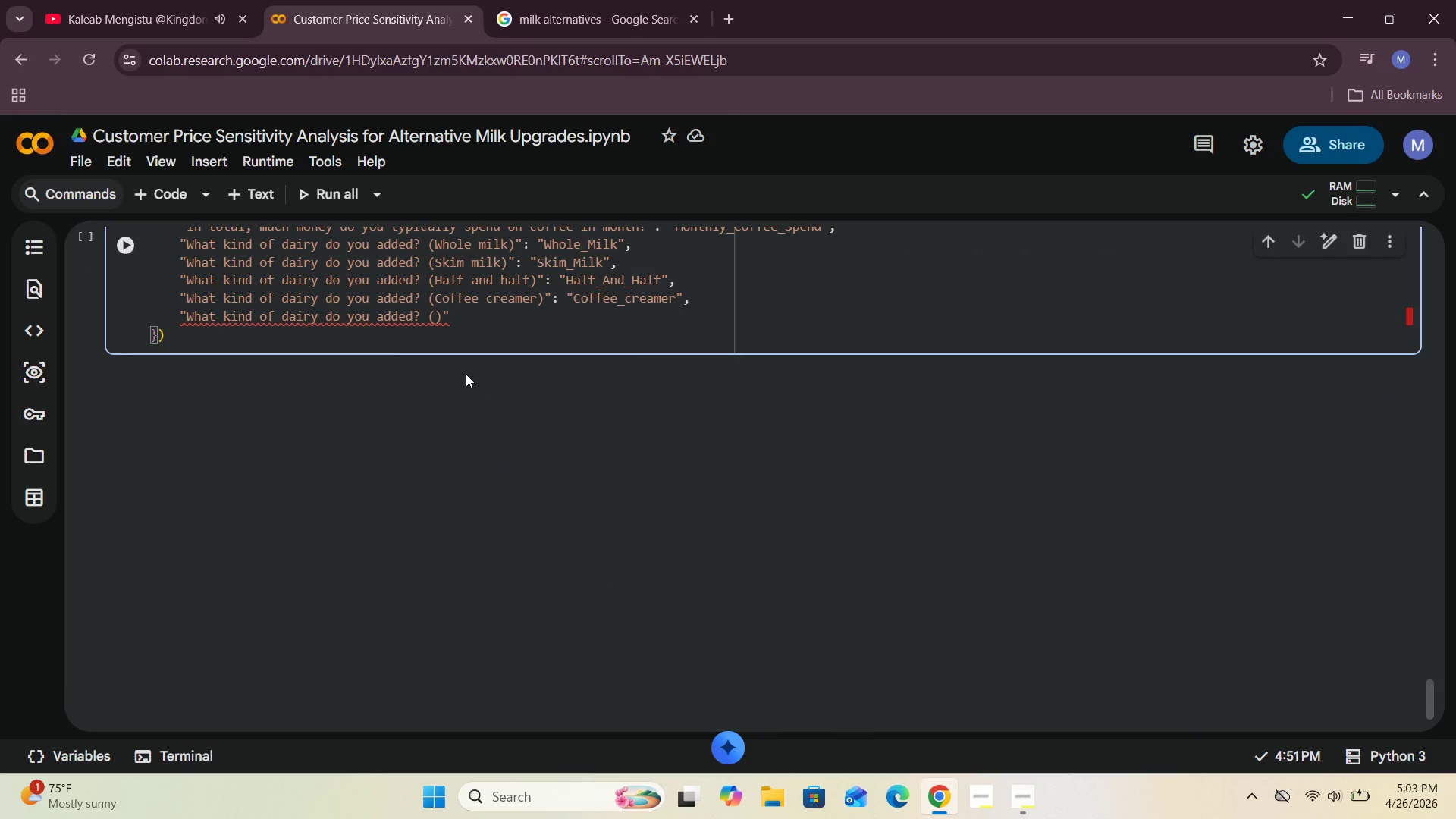 
type(Fla)
 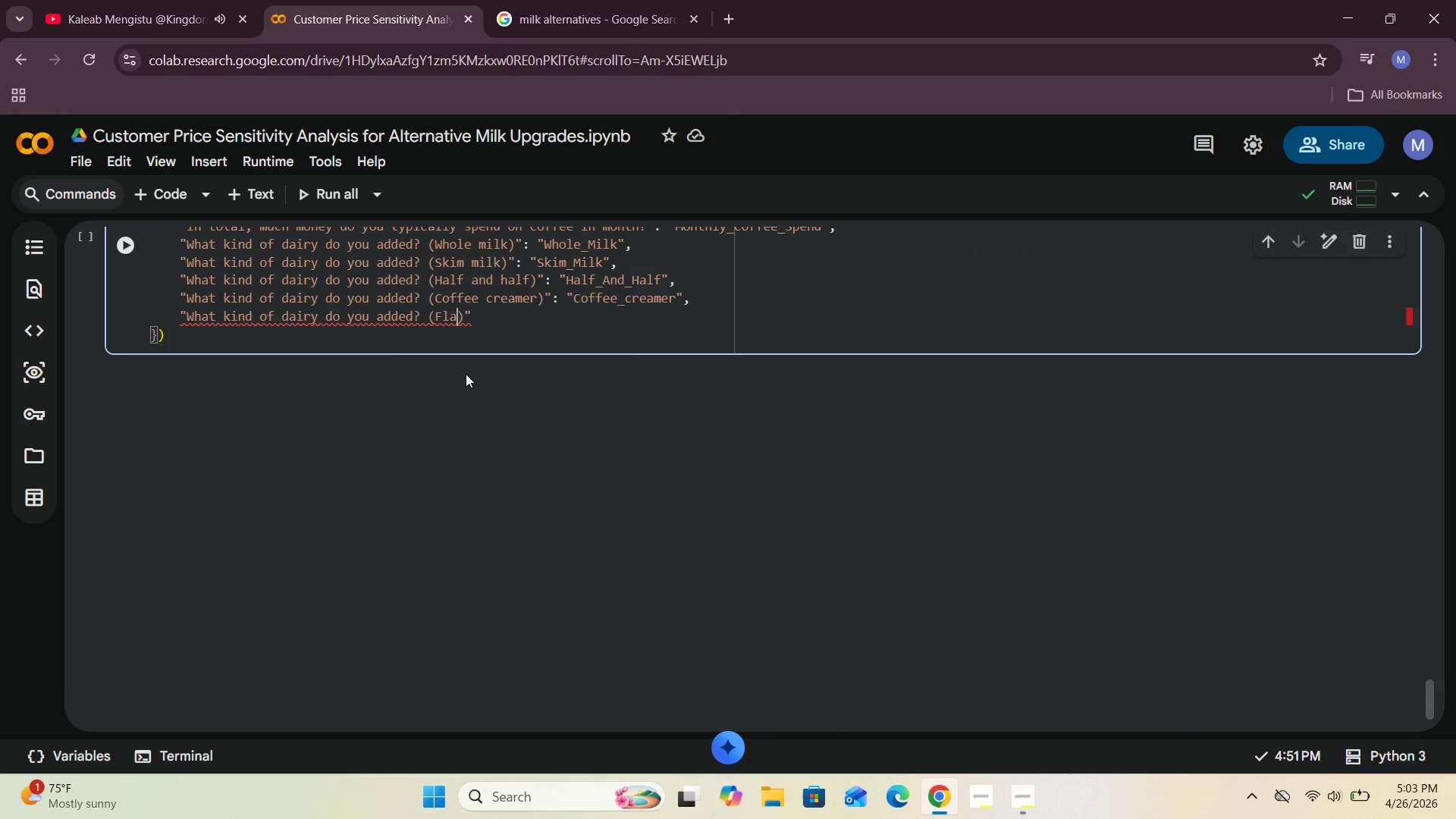 
type(vored coffee creamr=e)
key(Backspace)
key(Backspace)
key(Backspace)
type(er)
 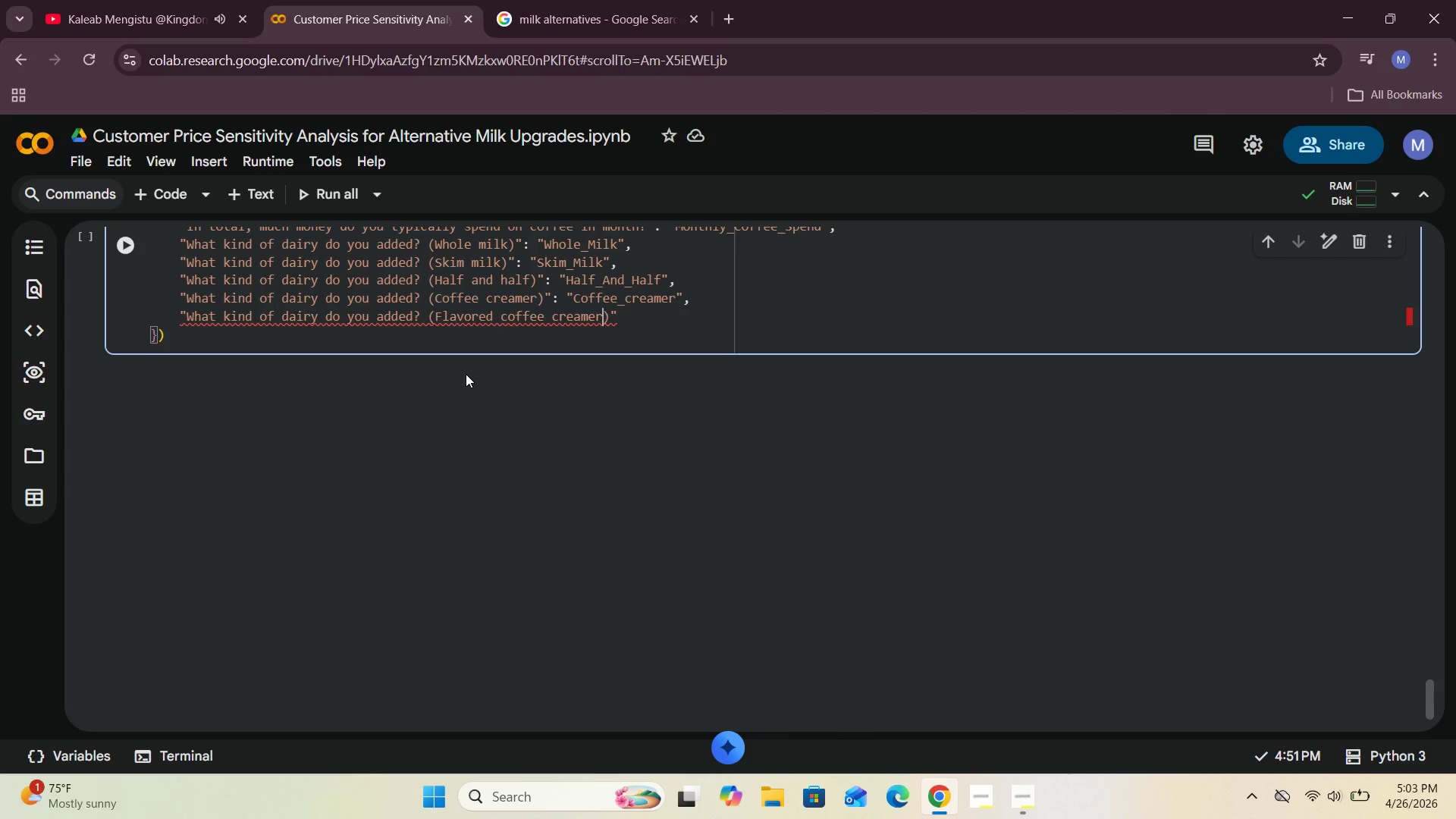 
key(ArrowRight)
 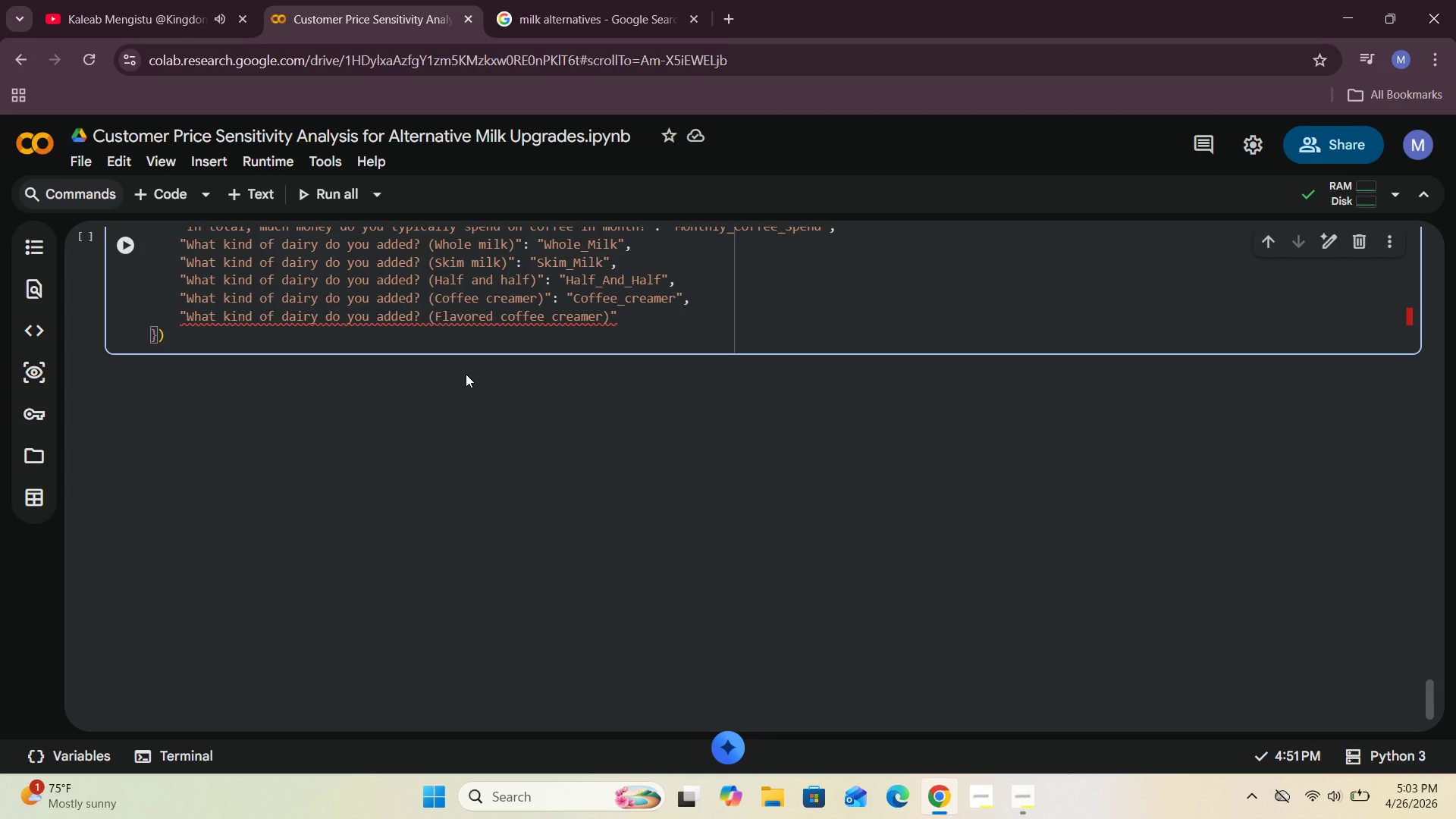 
key(ArrowRight)
 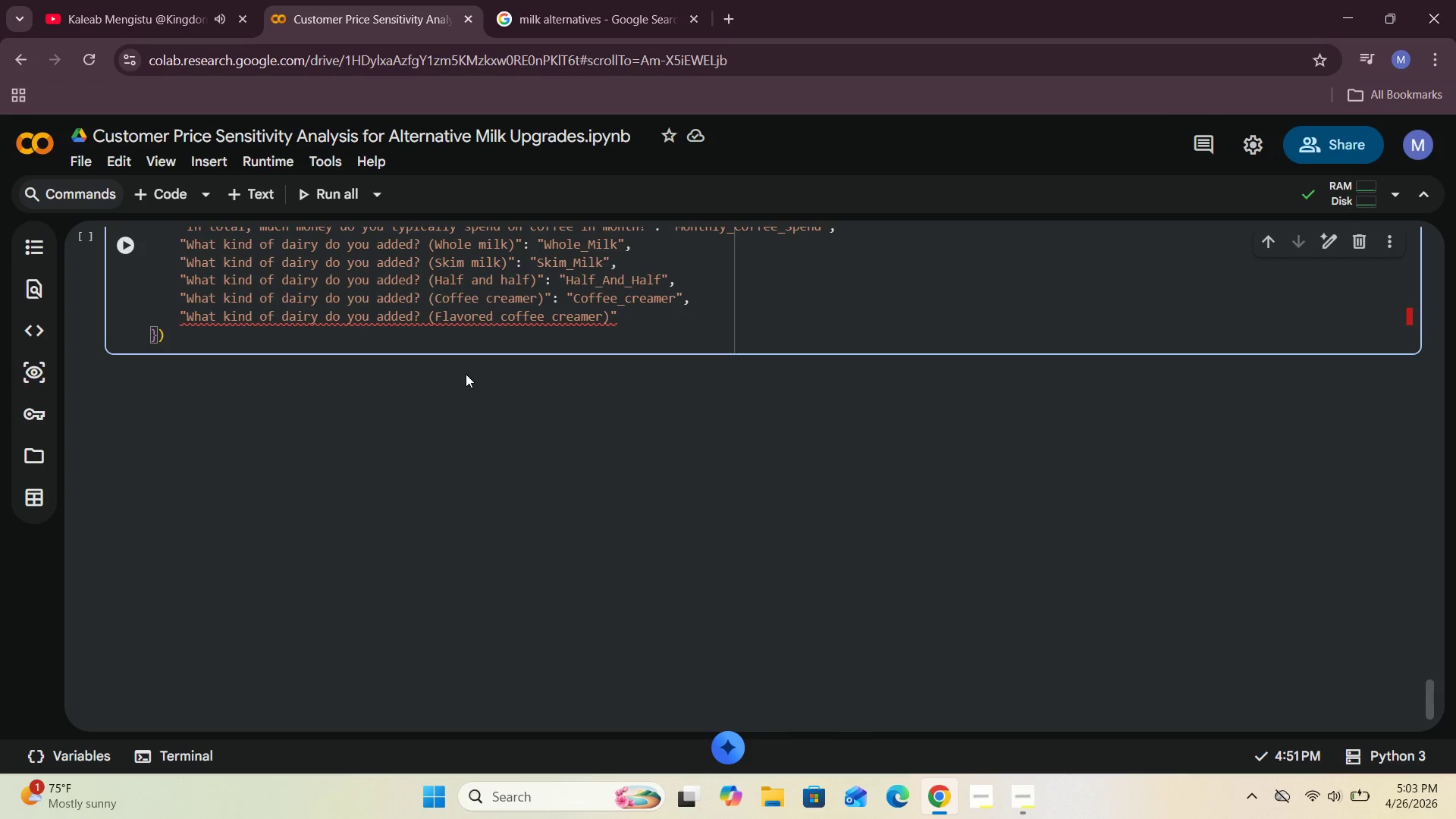 
key(Shift+Semicolon)
 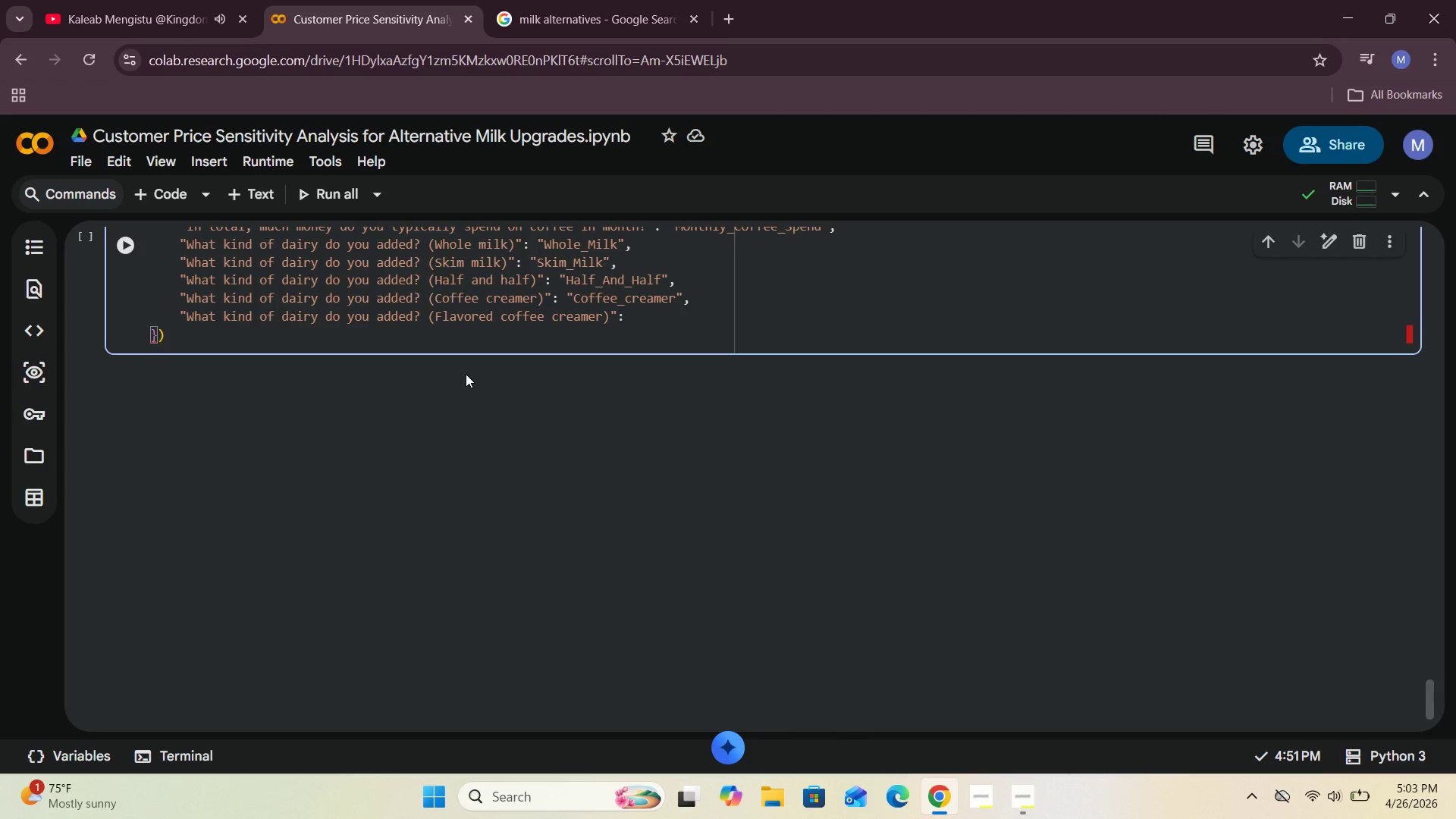 
key(Space)
 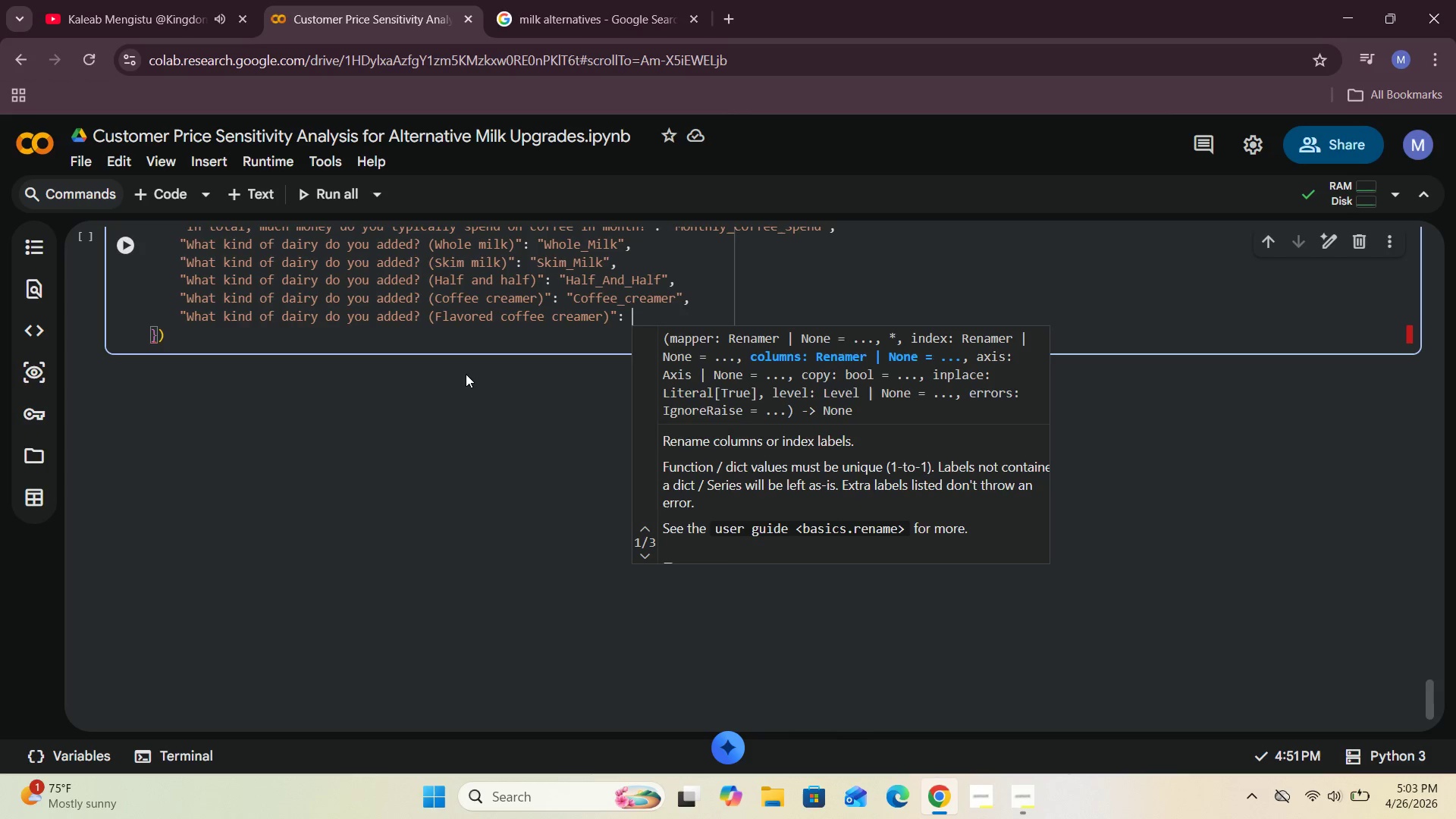 
wait(7.06)
 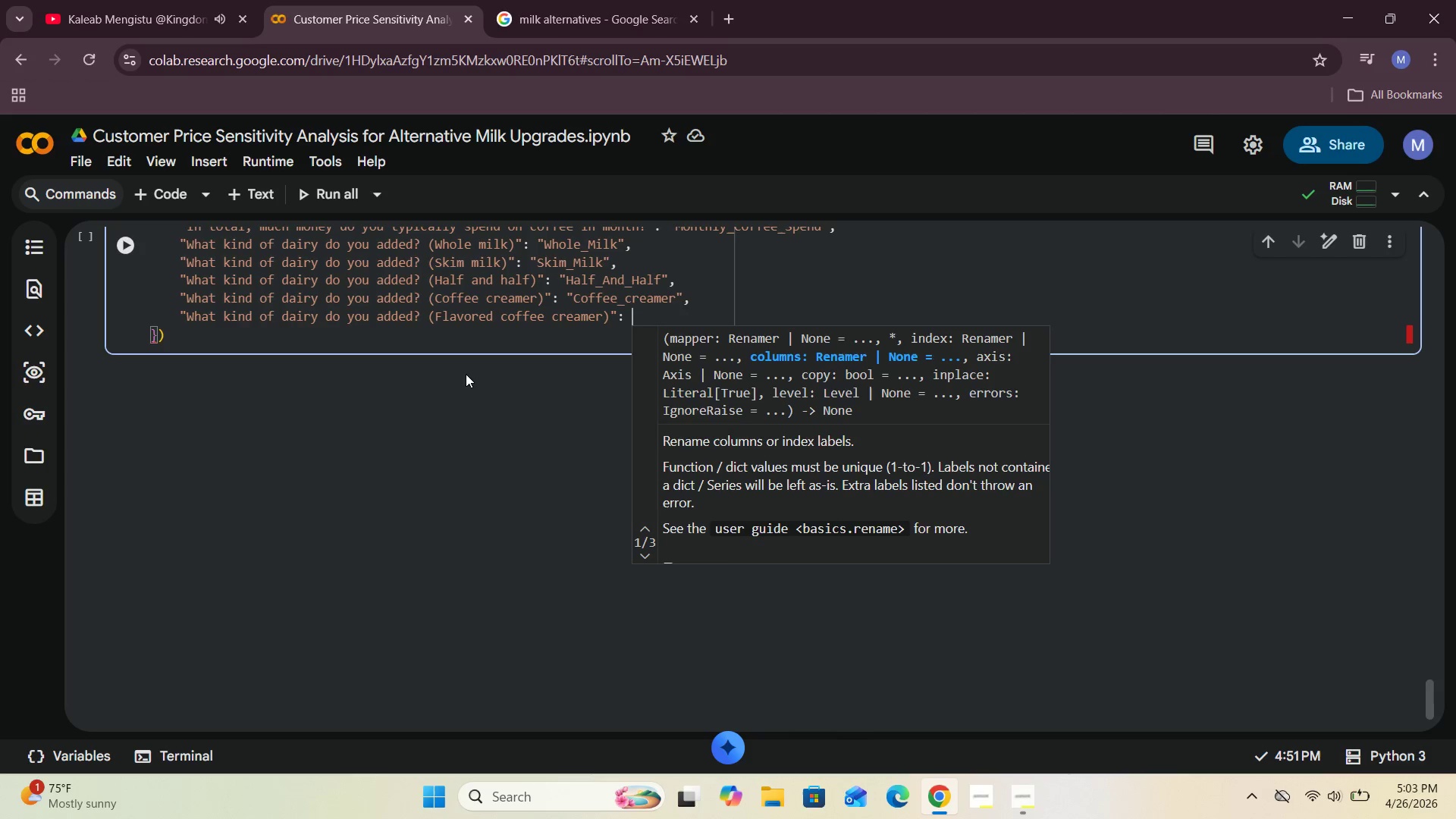 
type("Flavored_Coffee_Creamer)
 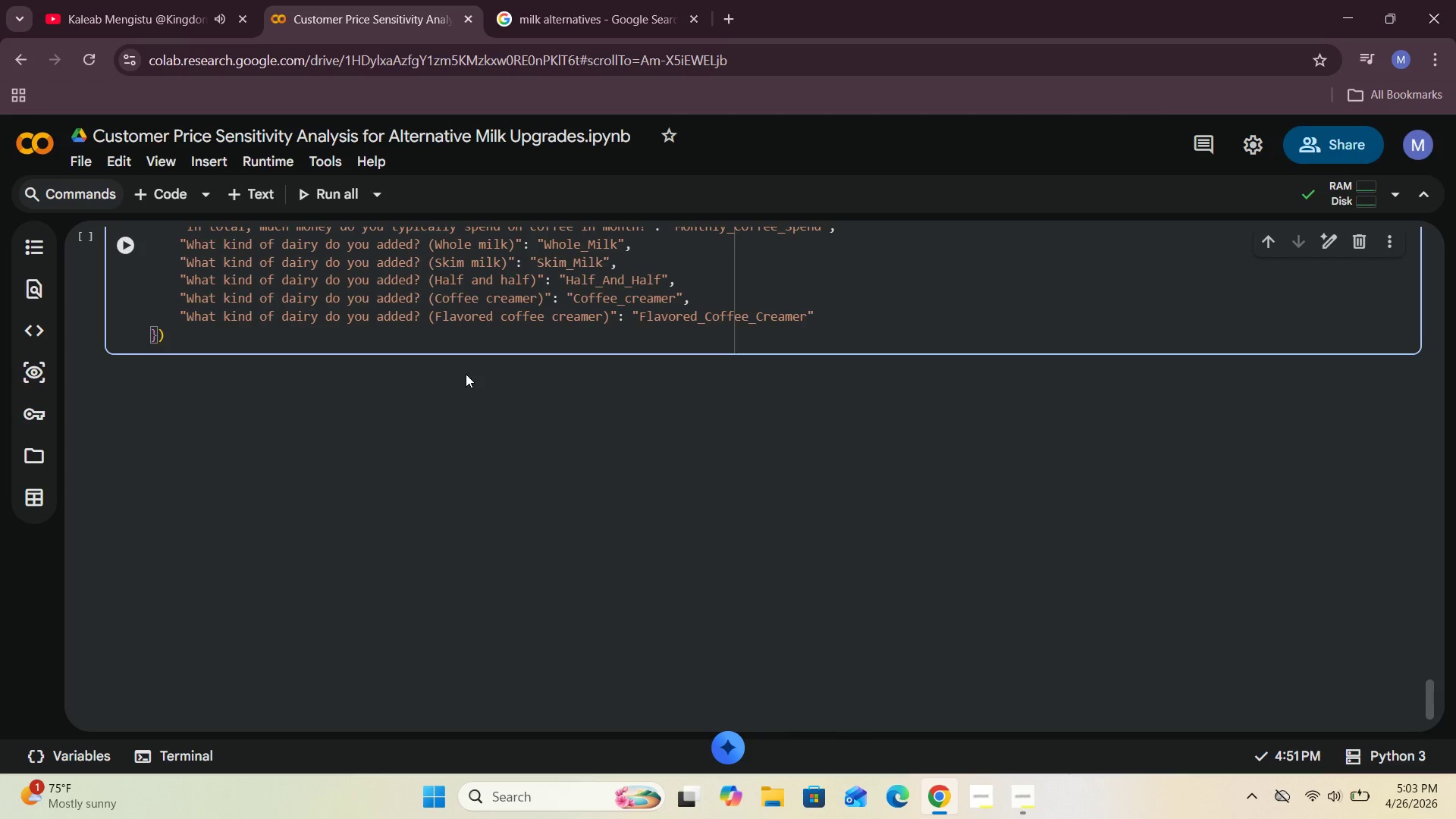 
left_click([840, 306])
 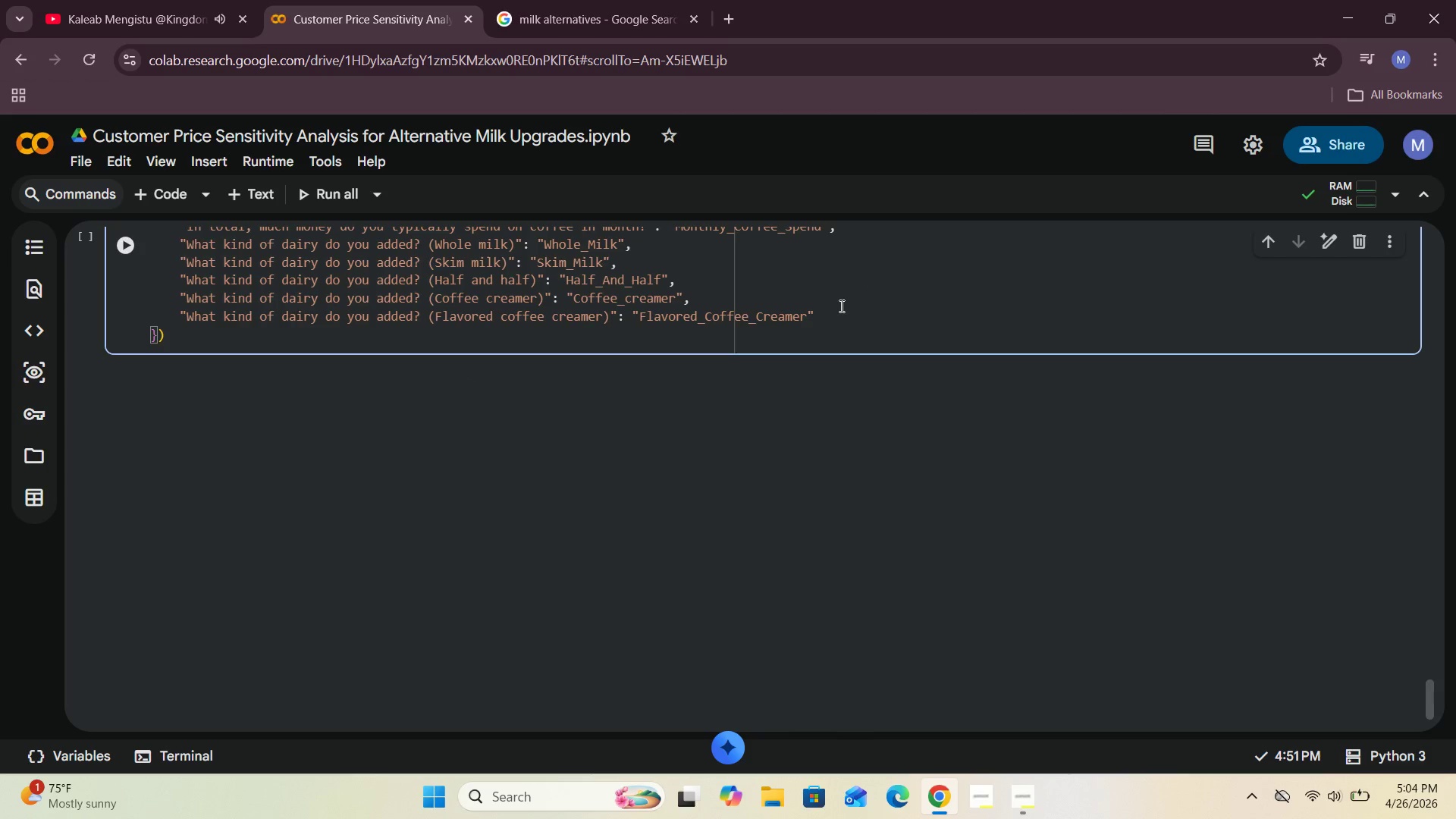 
key(Comma)
 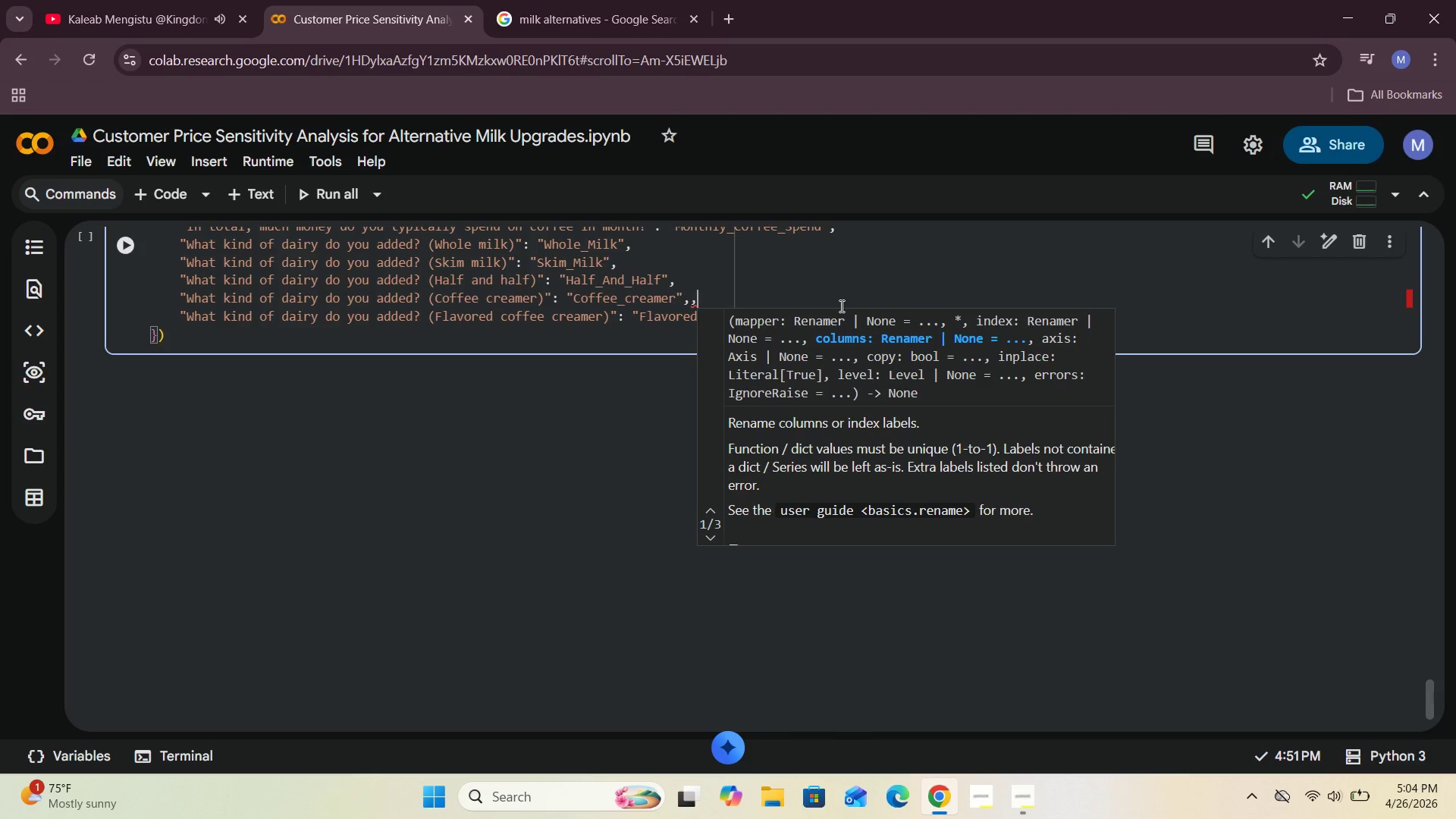 
key(Backspace)
 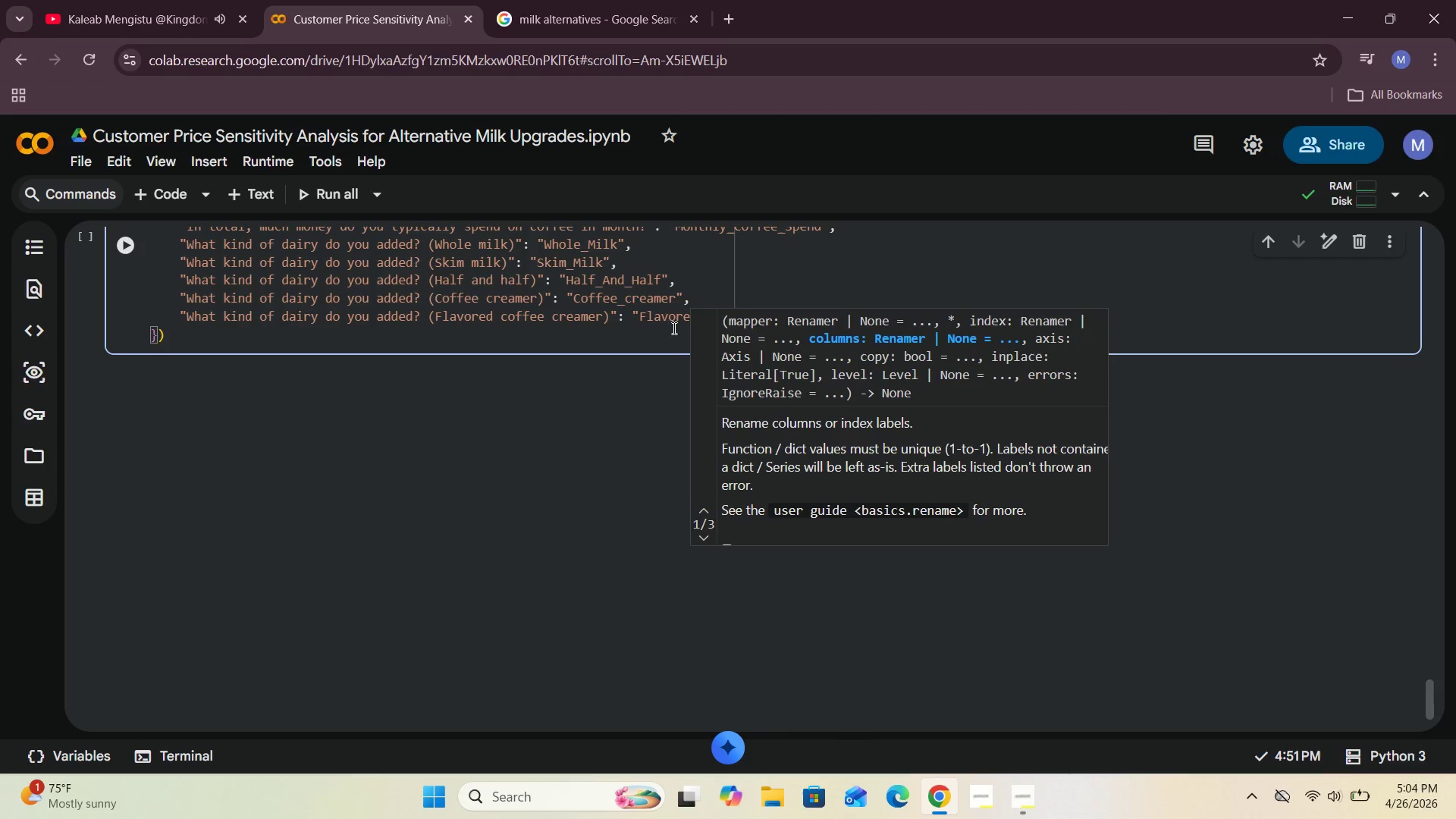 
left_click([651, 331])
 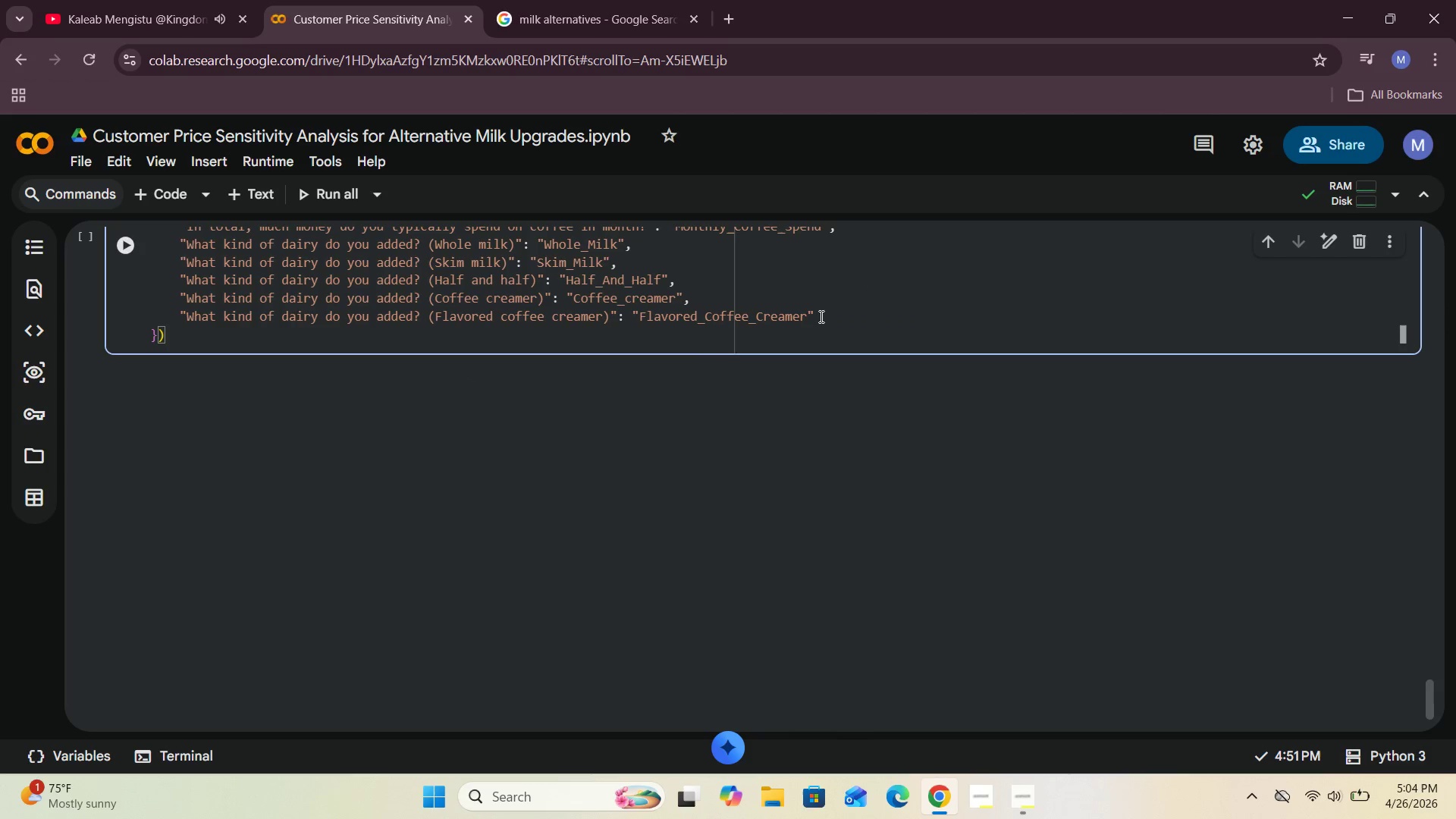 
left_click([821, 315])
 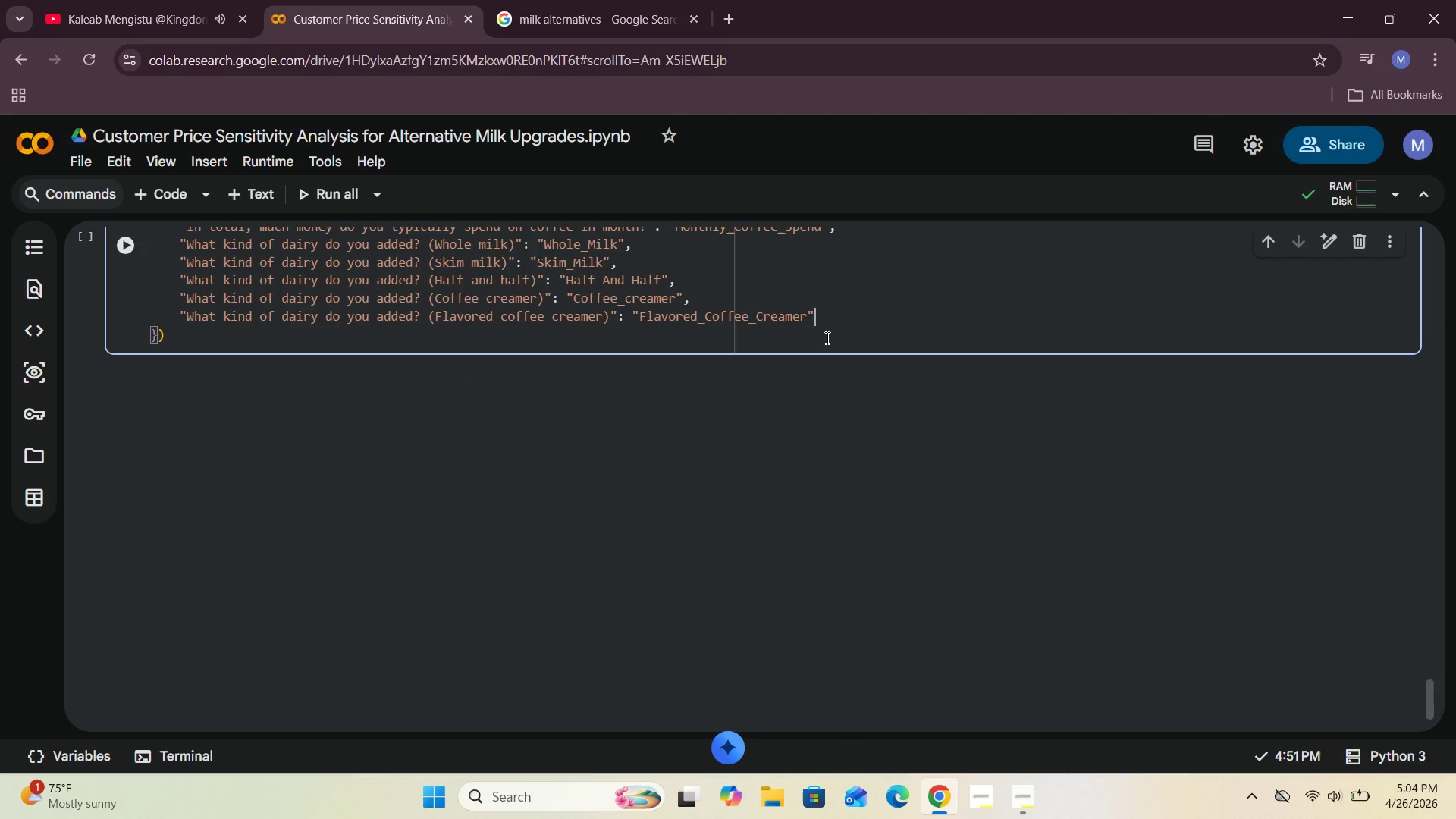 
key(Comma)
 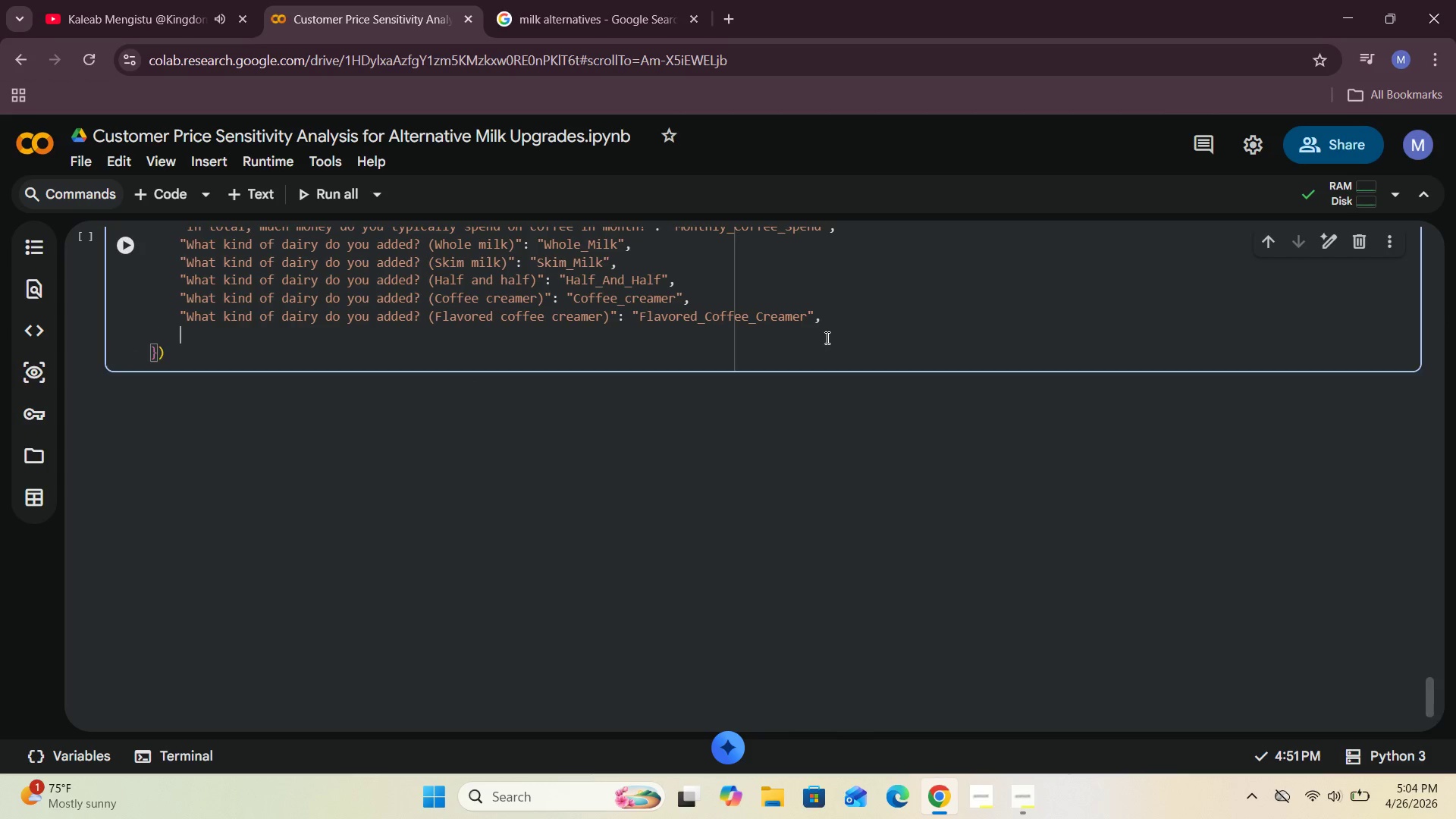 
key(Enter)
 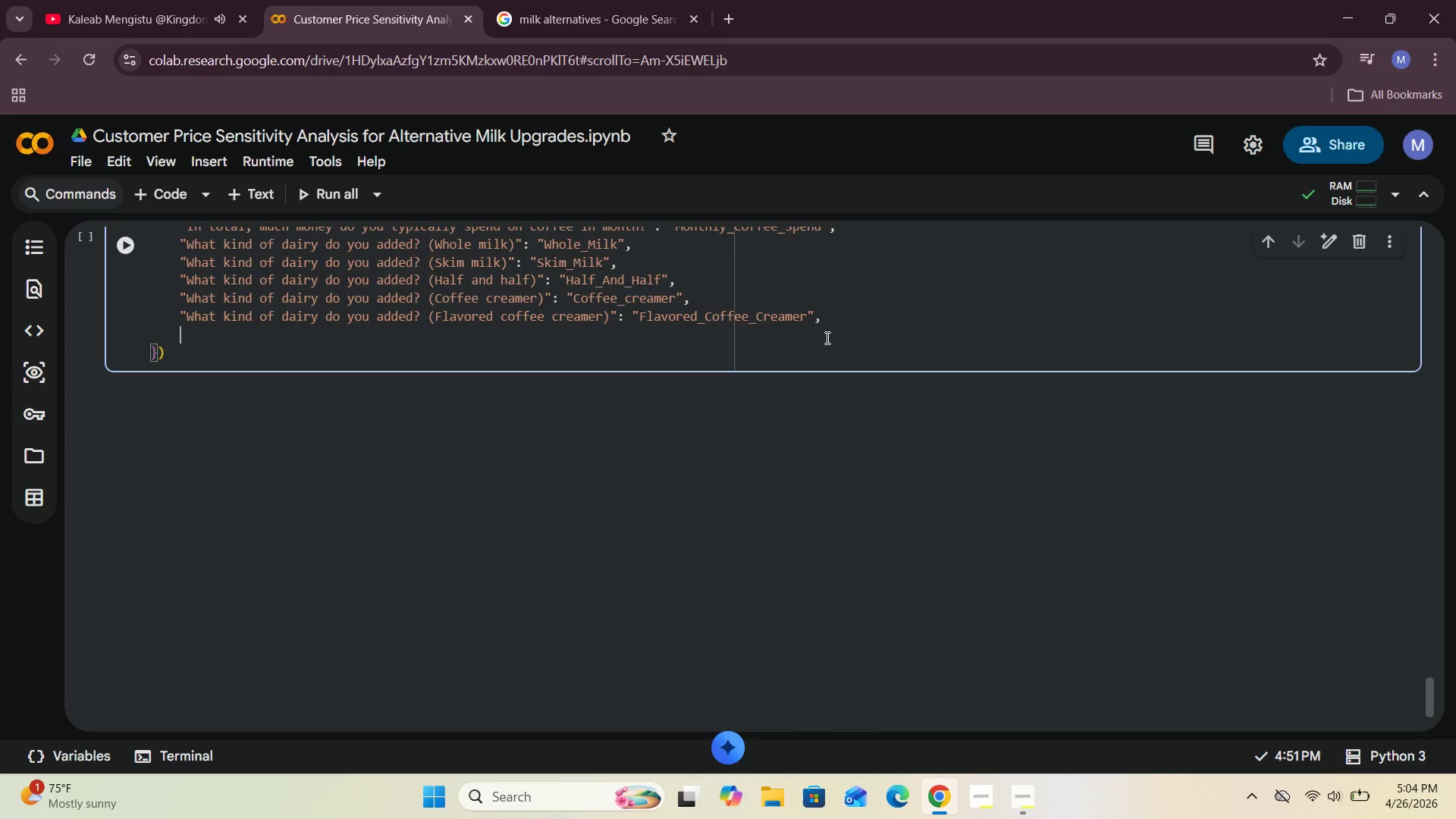 
key(Shift+Quote)
 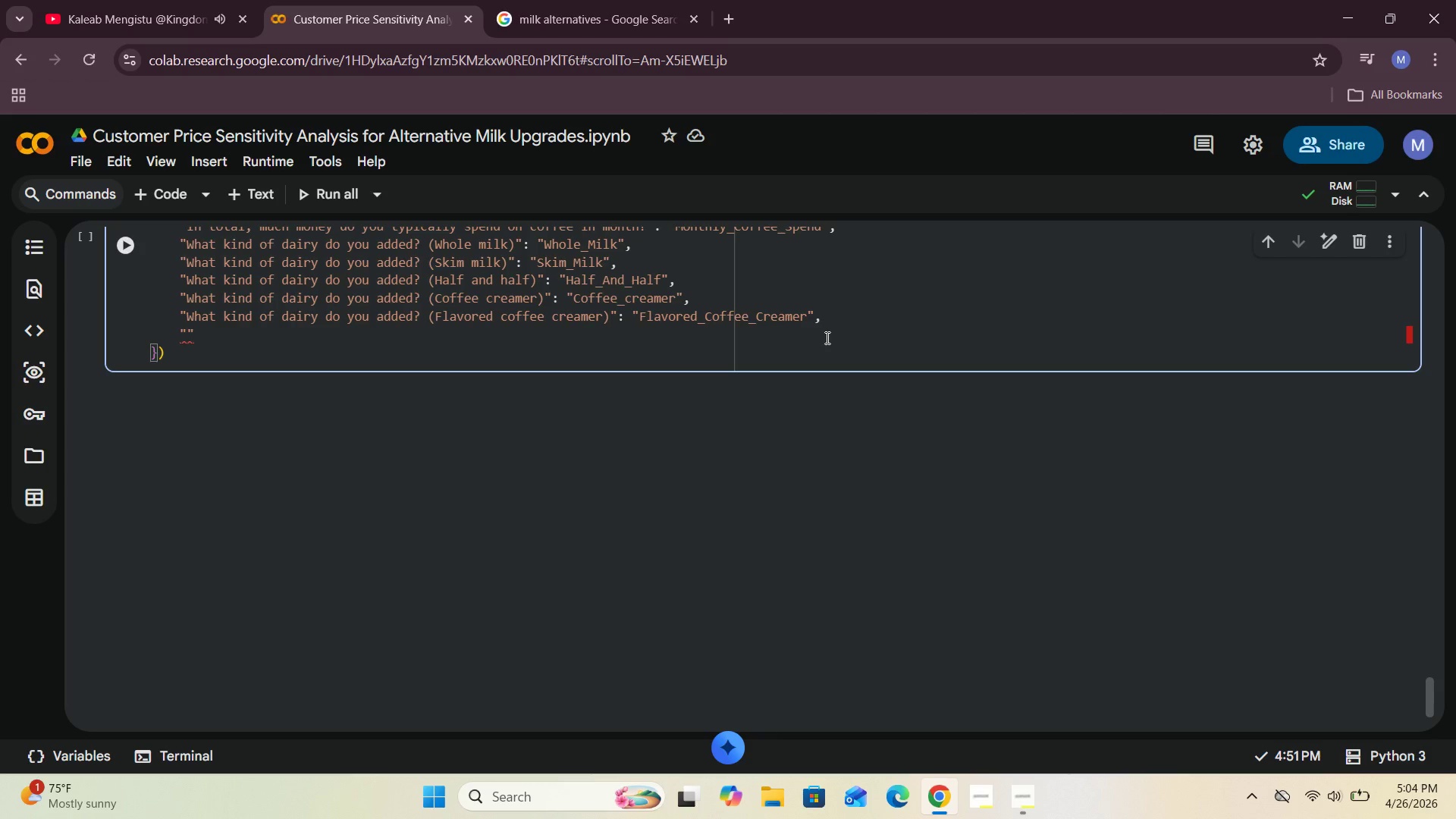 
wait(41.69)
 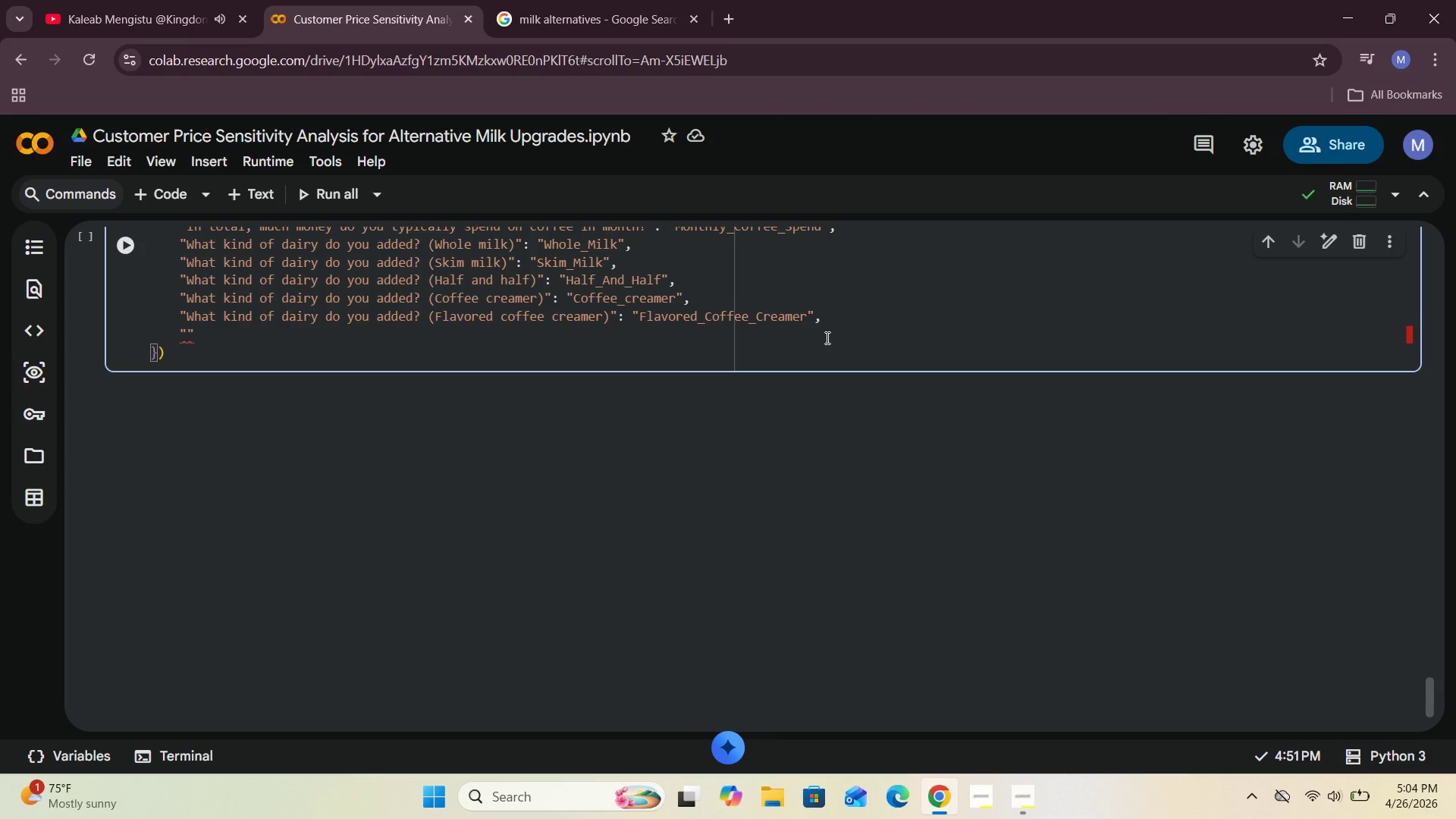 
type(What kinf )
key(Backspace)
key(Backspace)
type(d of dairy do you added? ()
 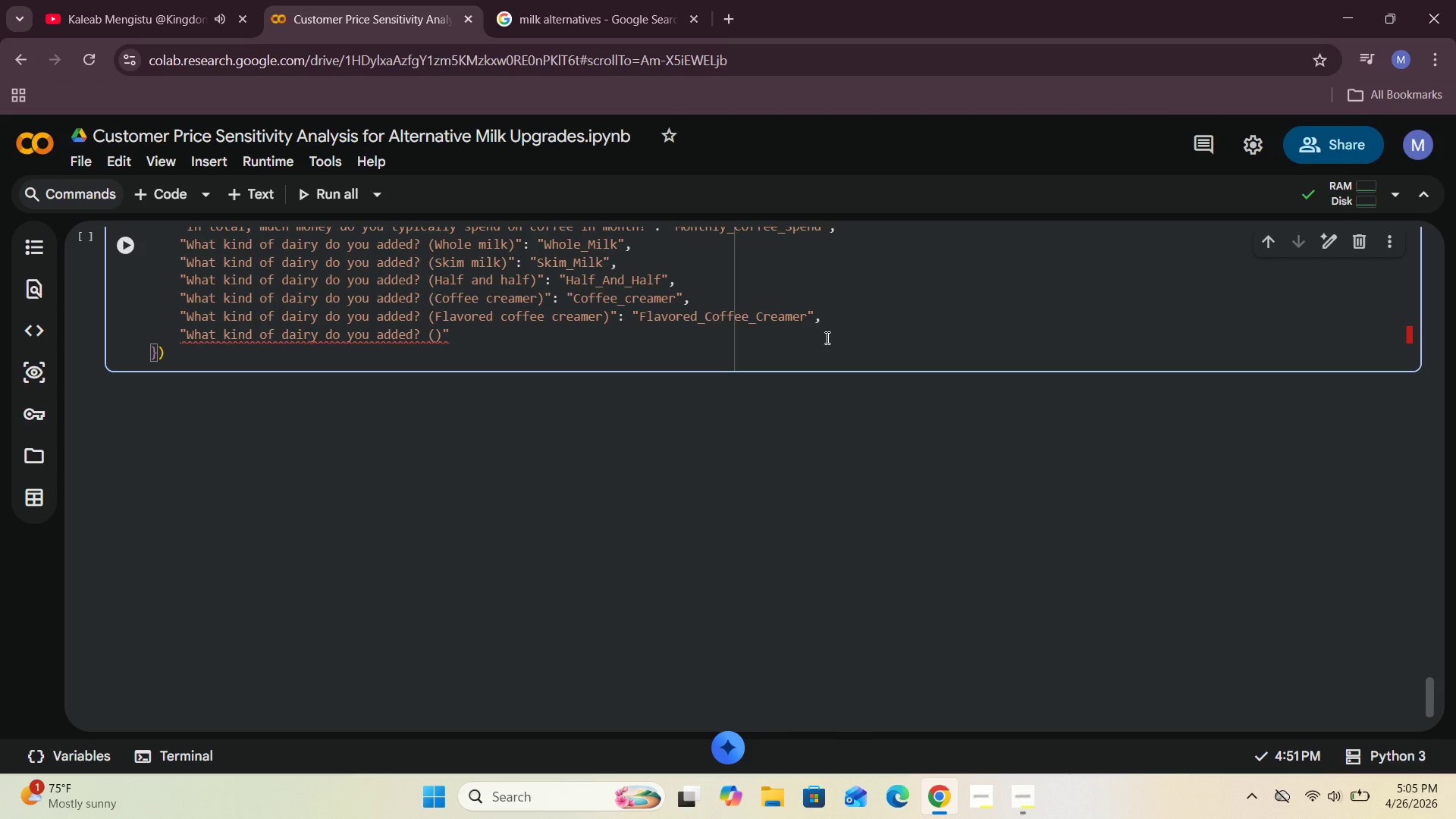 
type(Oat  )
key(Backspace)
key(Backspace)
type( milk)
 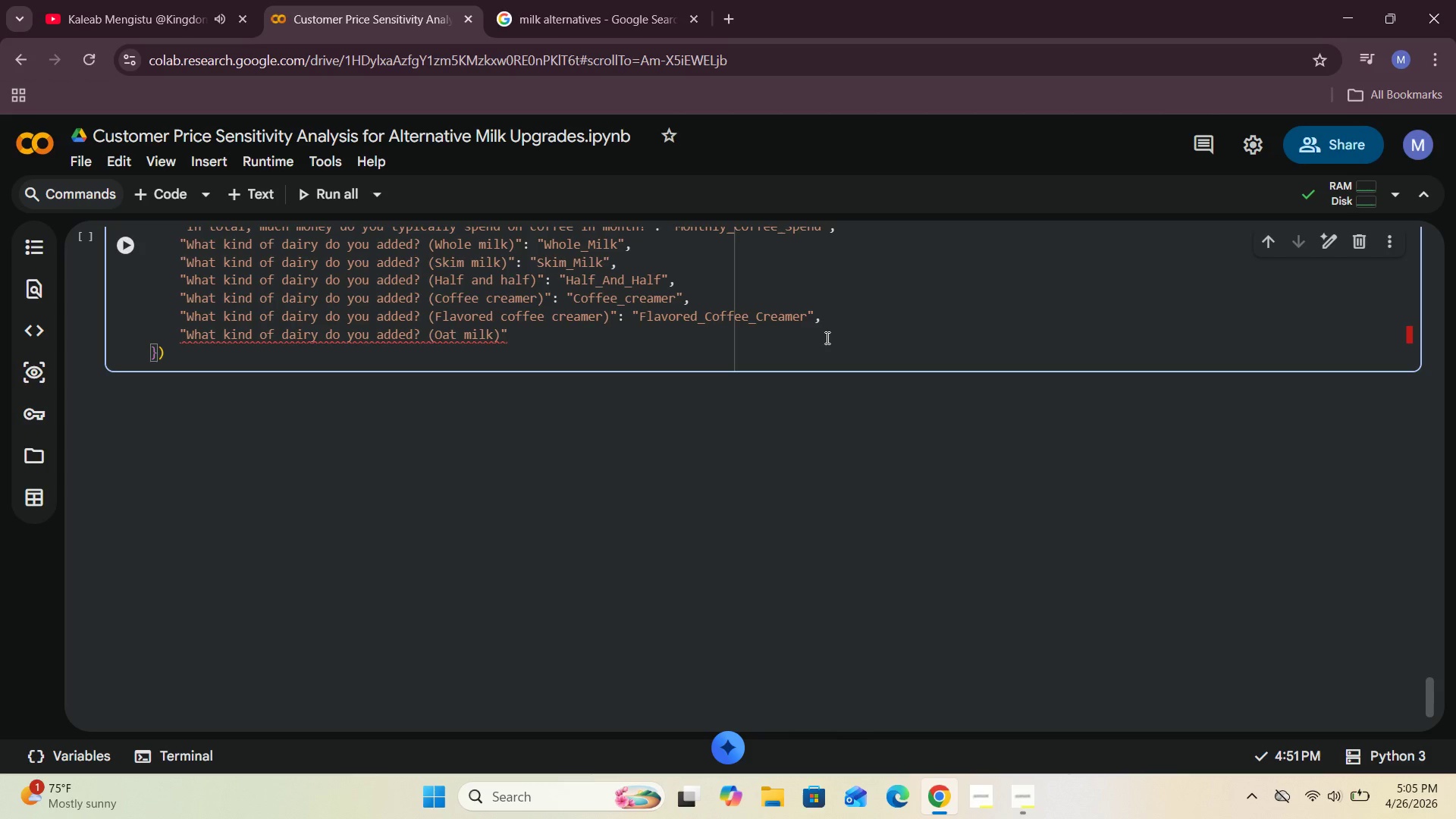 
key(ArrowRight)
 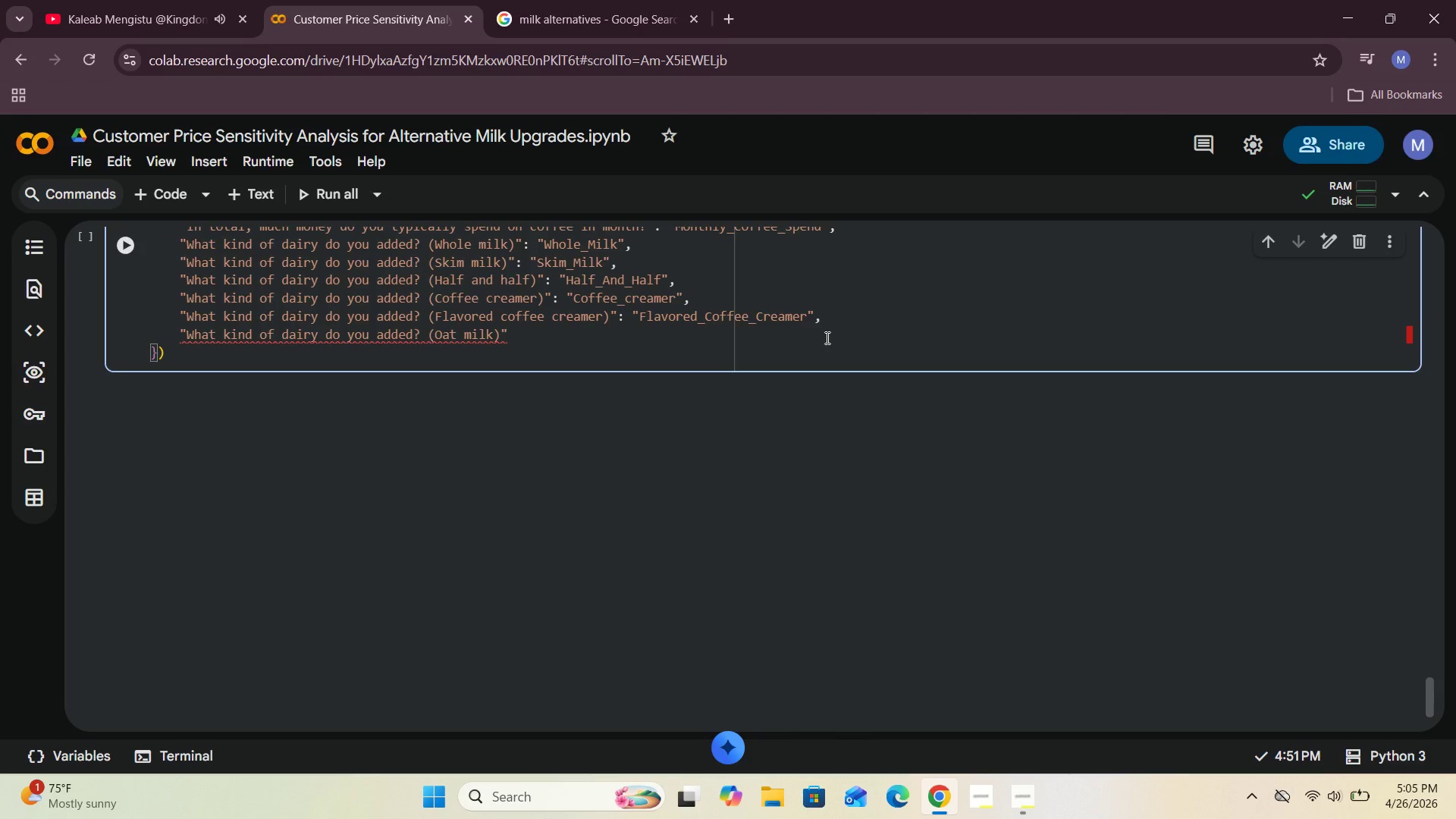 
key(ArrowRight)
 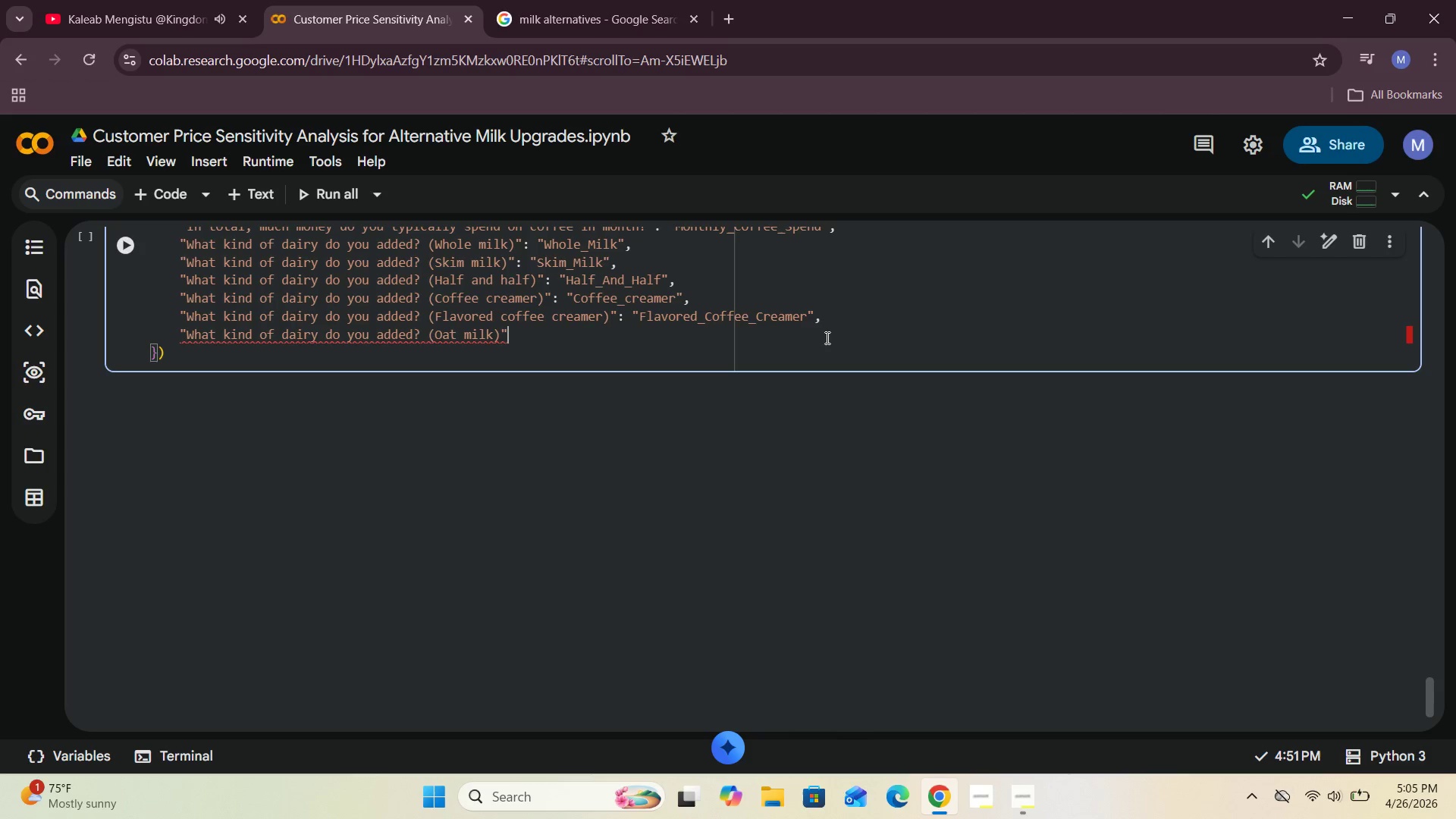 
type(: "Oat_Milk)
 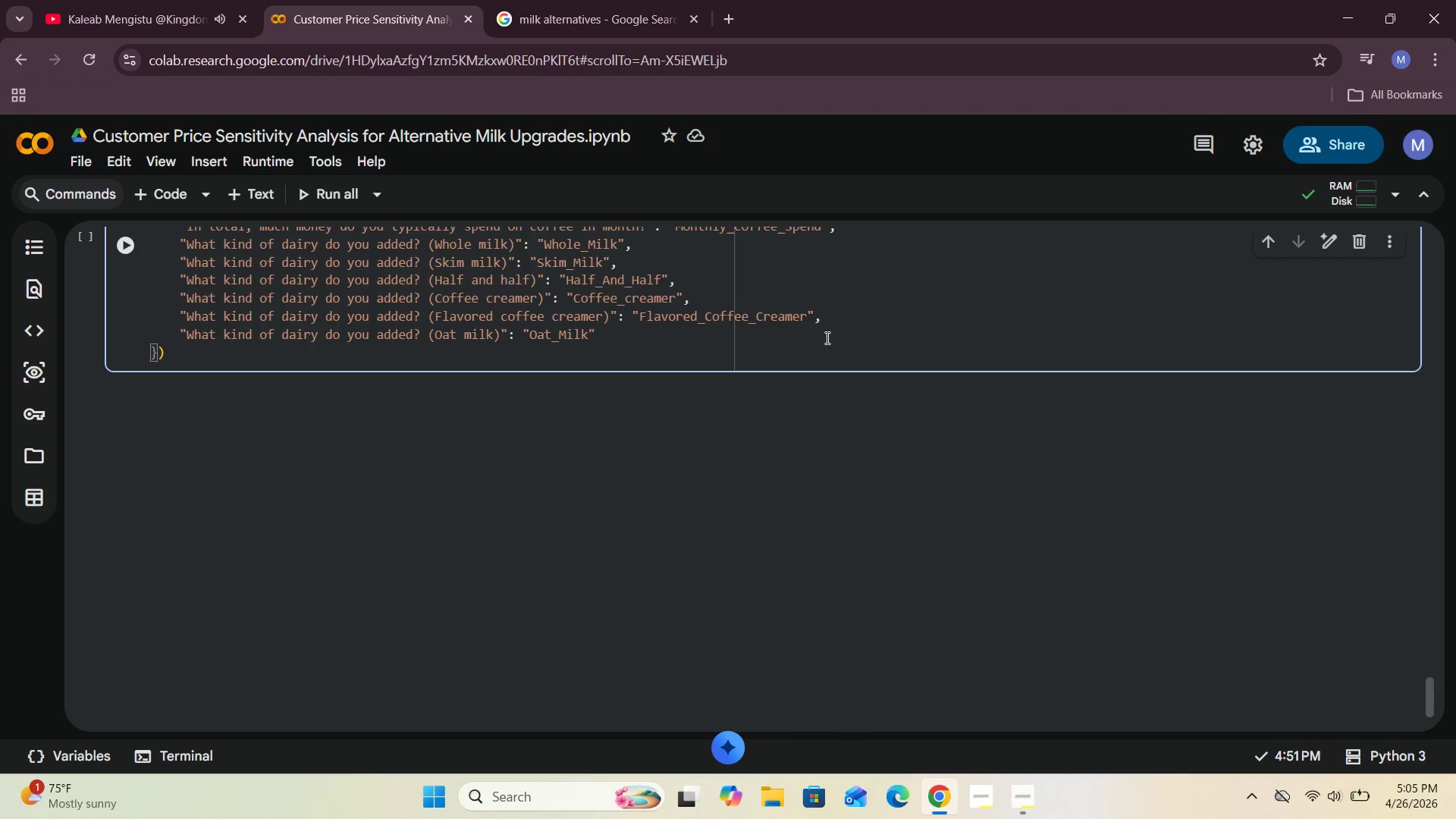 
key(ArrowRight)
 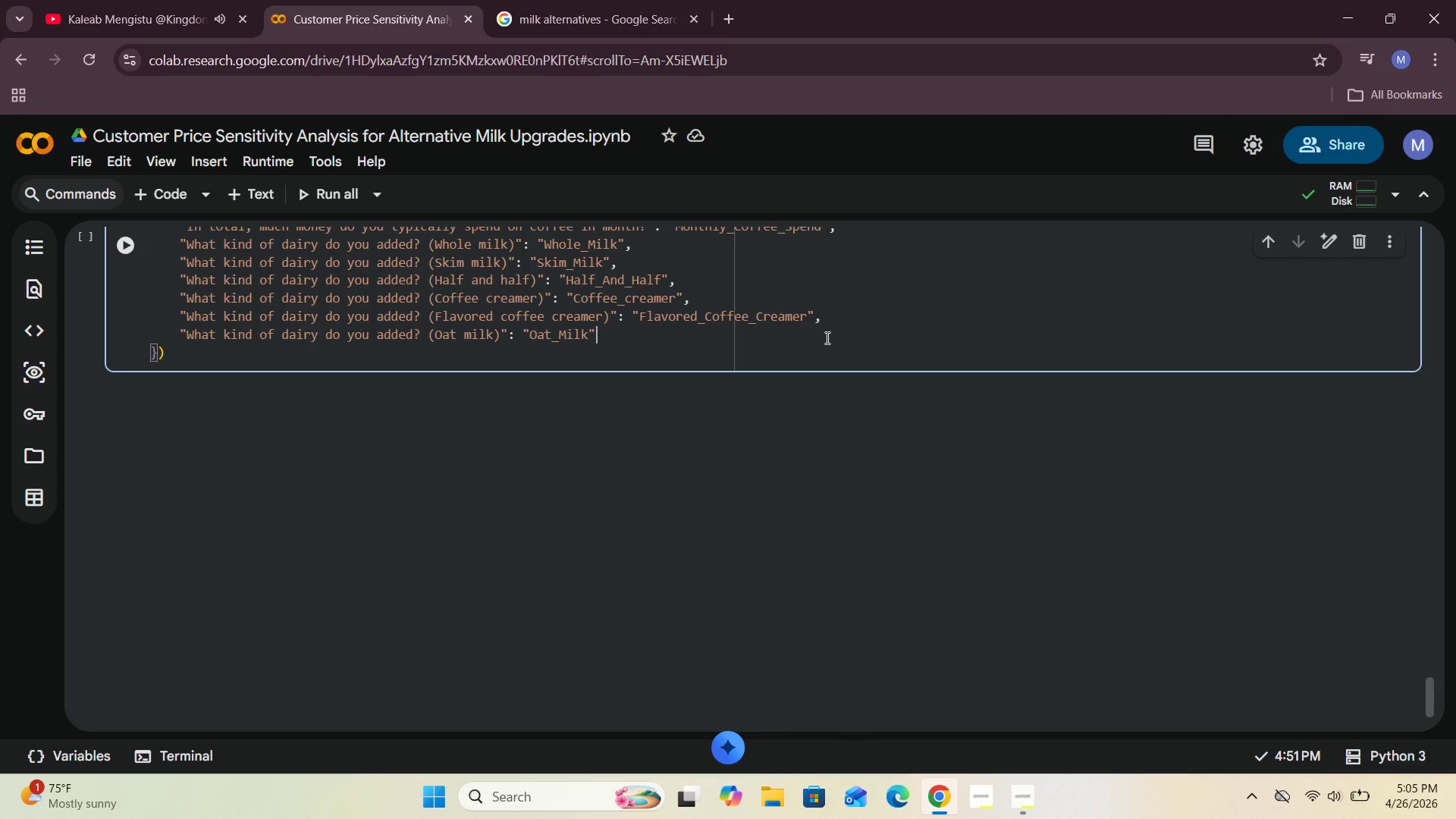 
key(Comma)
 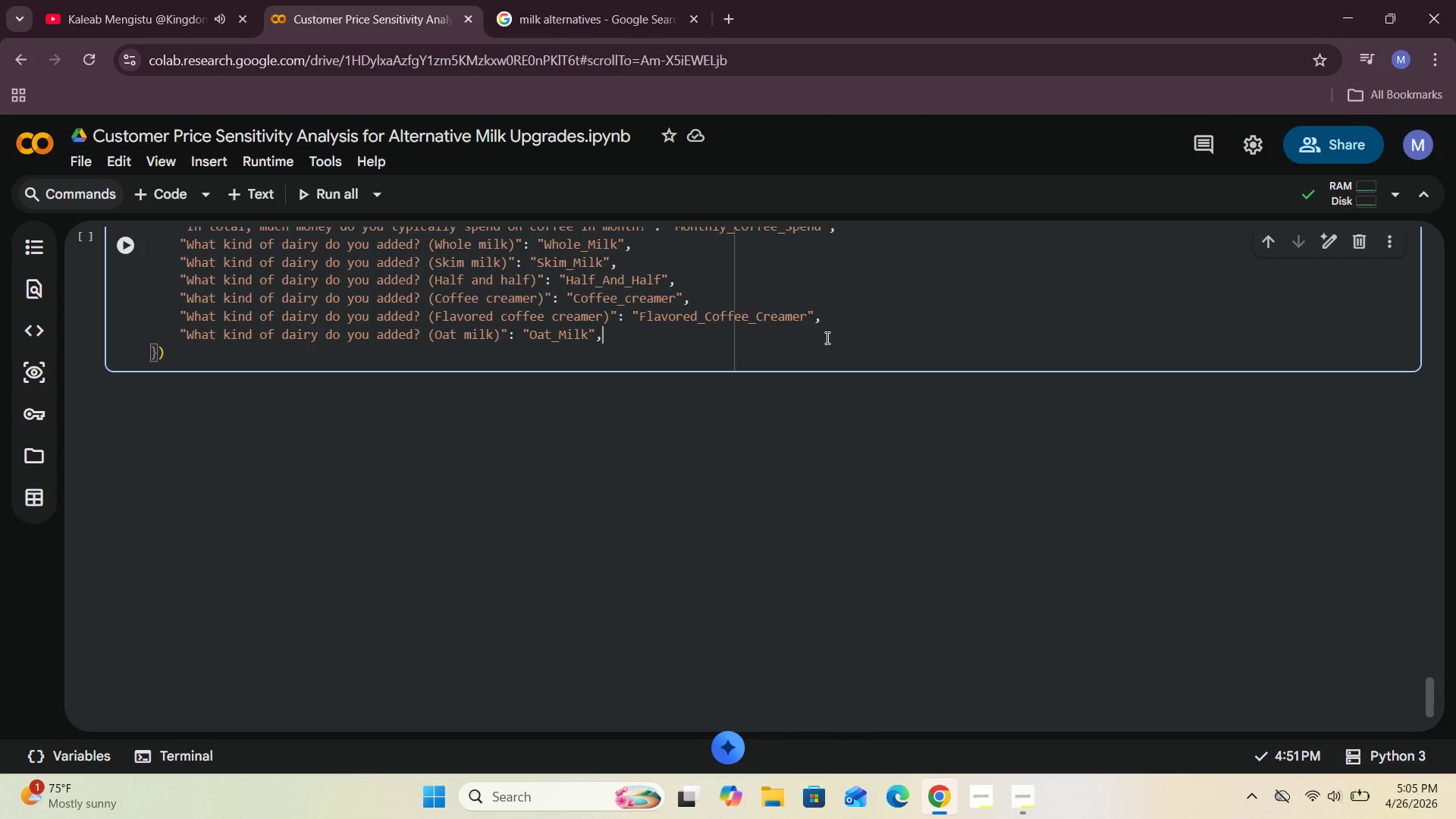 
key(Enter)
 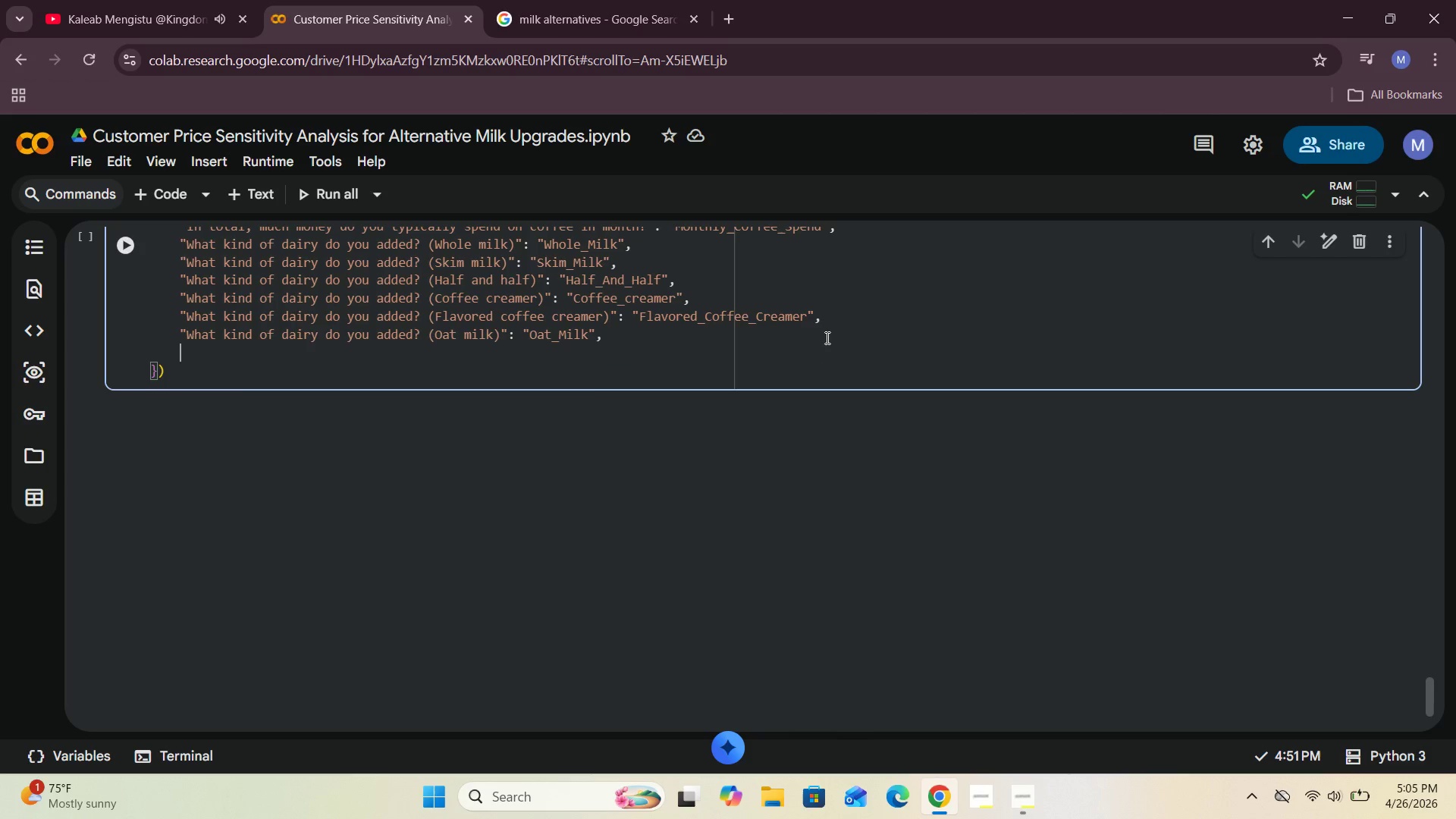 
type("What kidn )
key(Backspace)
key(Backspace)
type(d of dairy)
 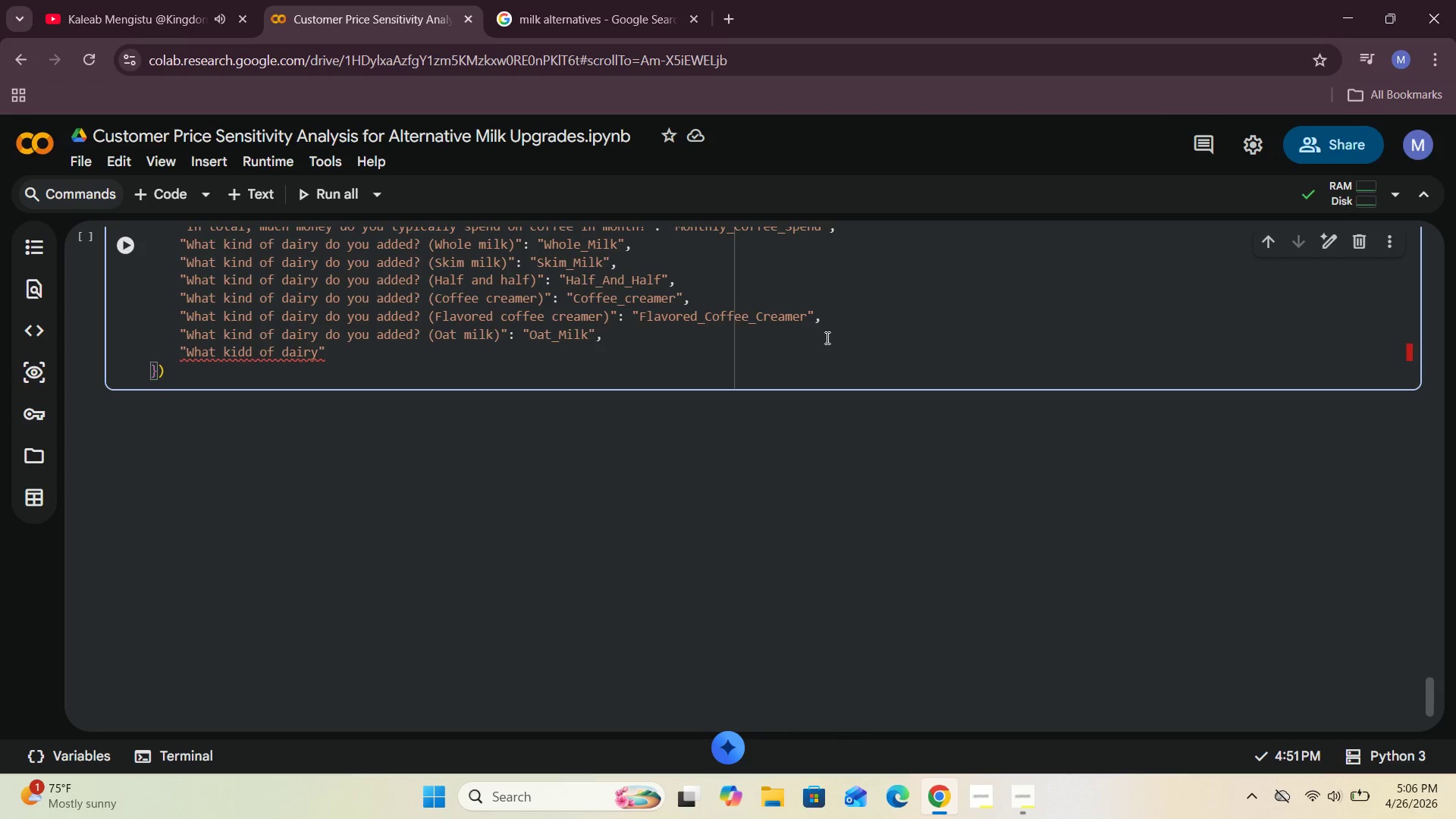 
wait(37.58)
 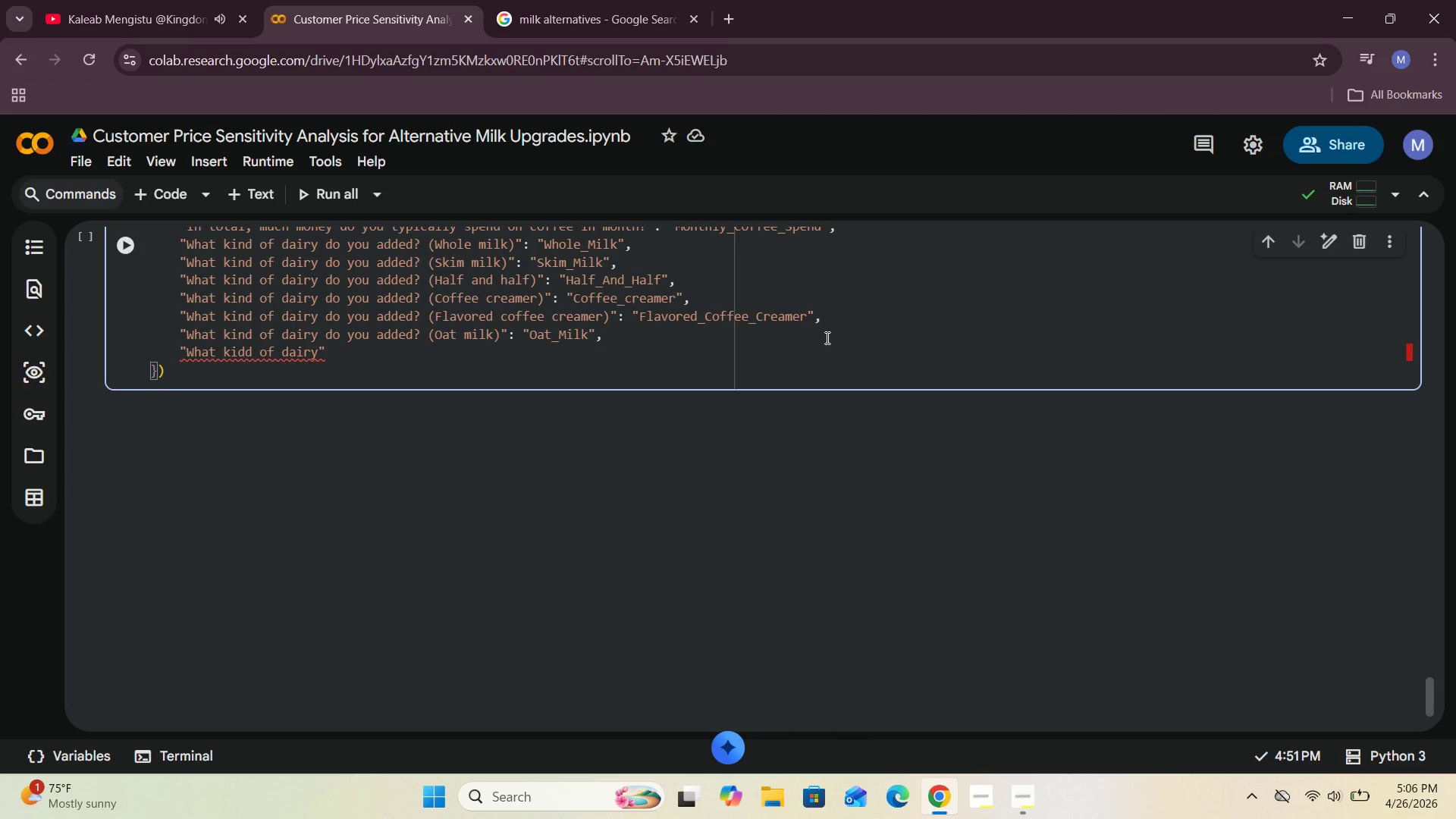 
type( do you added>)
key(Backspace)
type(? ()
 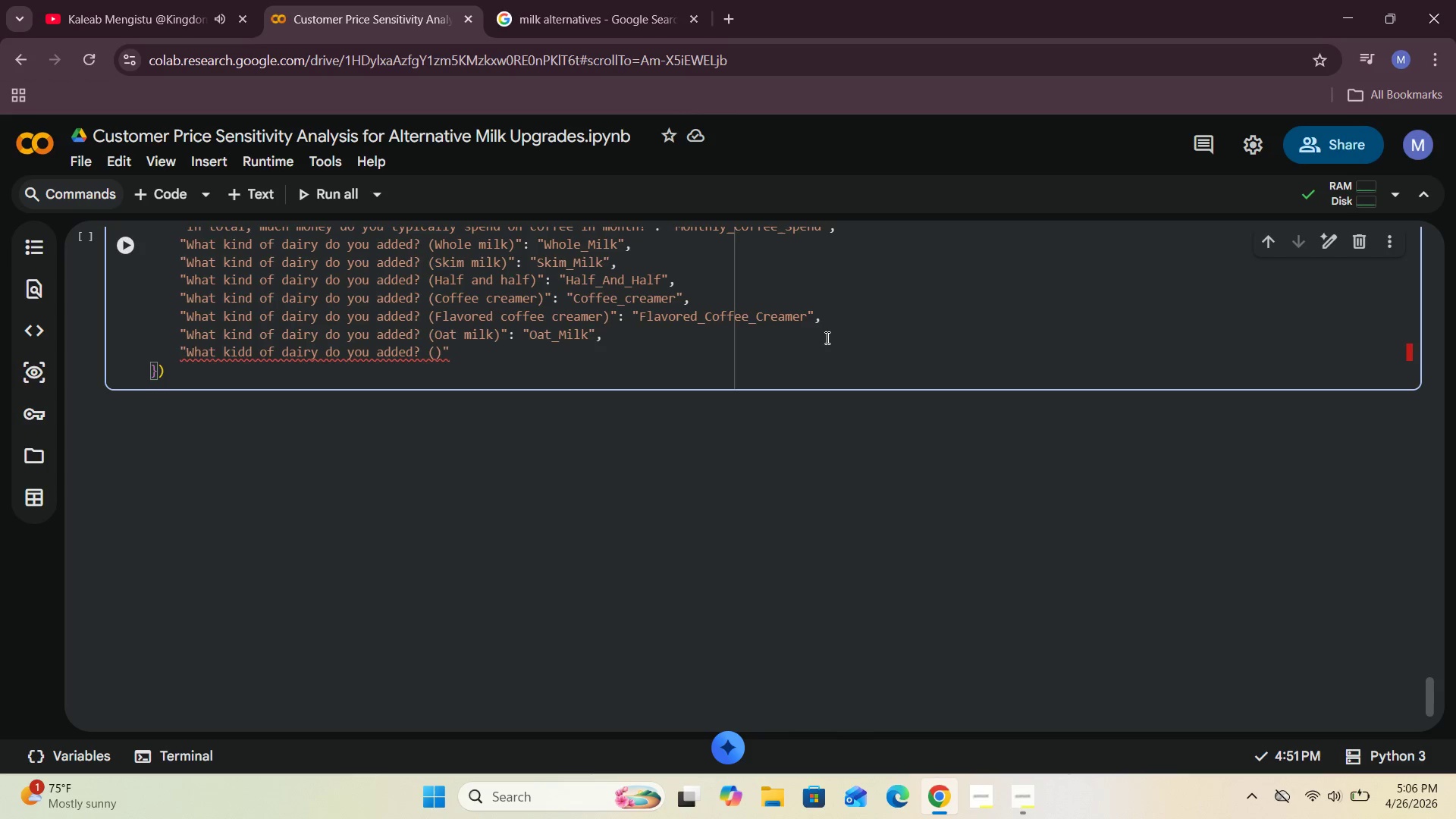 
wait(17.45)
 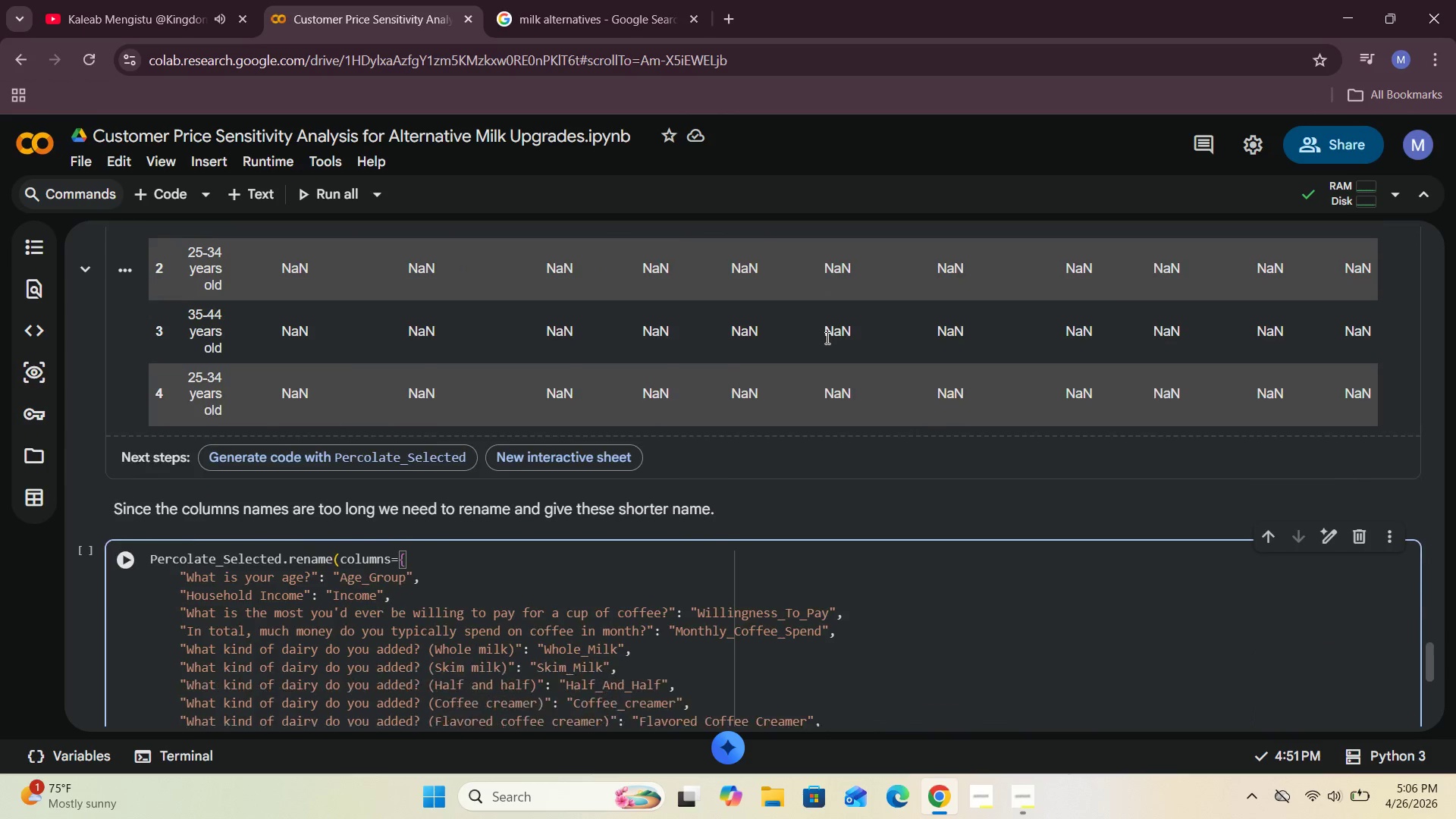 
type(Almond )
key(Backspace)
type(_)
key(Backspace)
type( )
 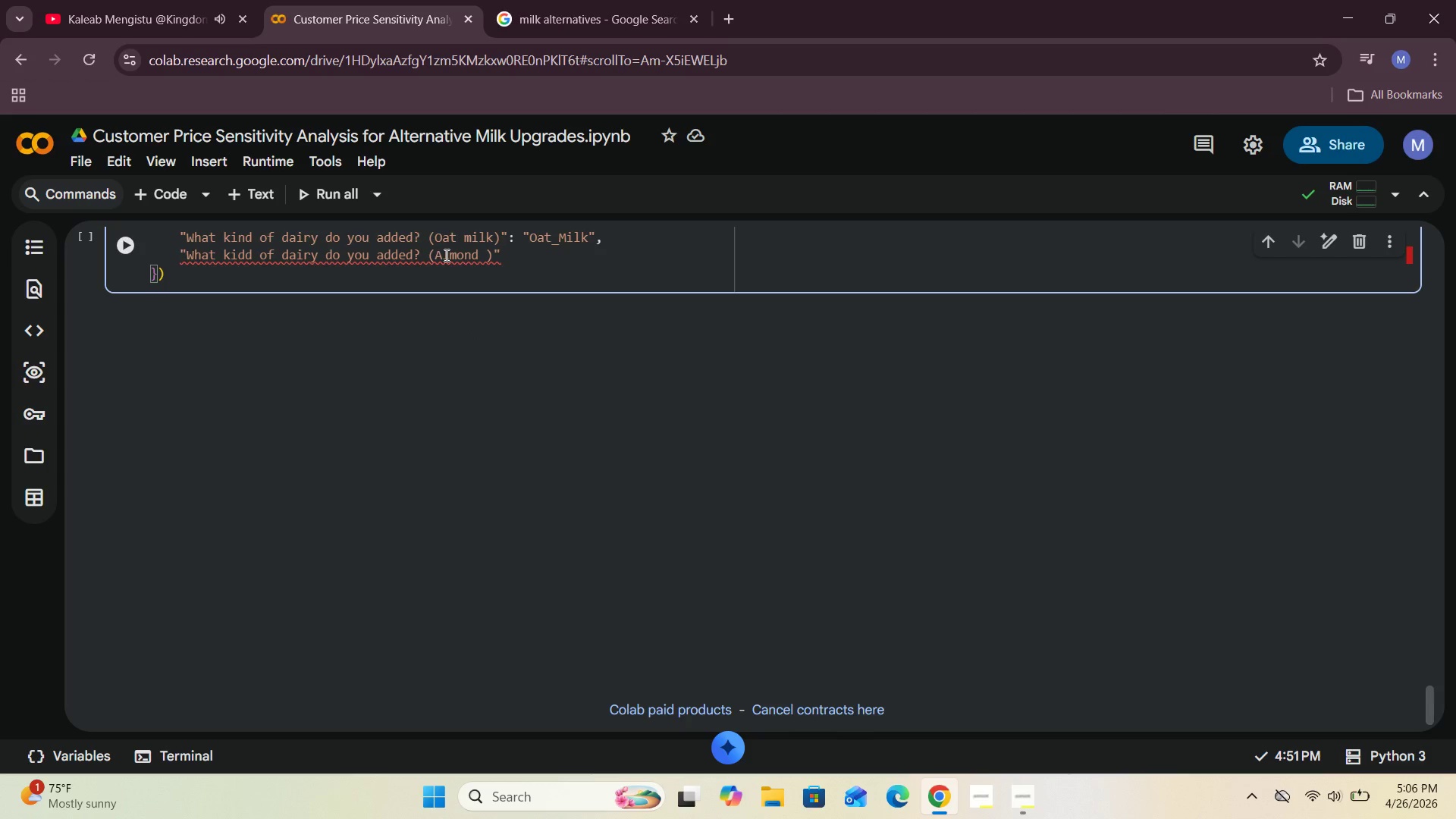 
type(milk)
 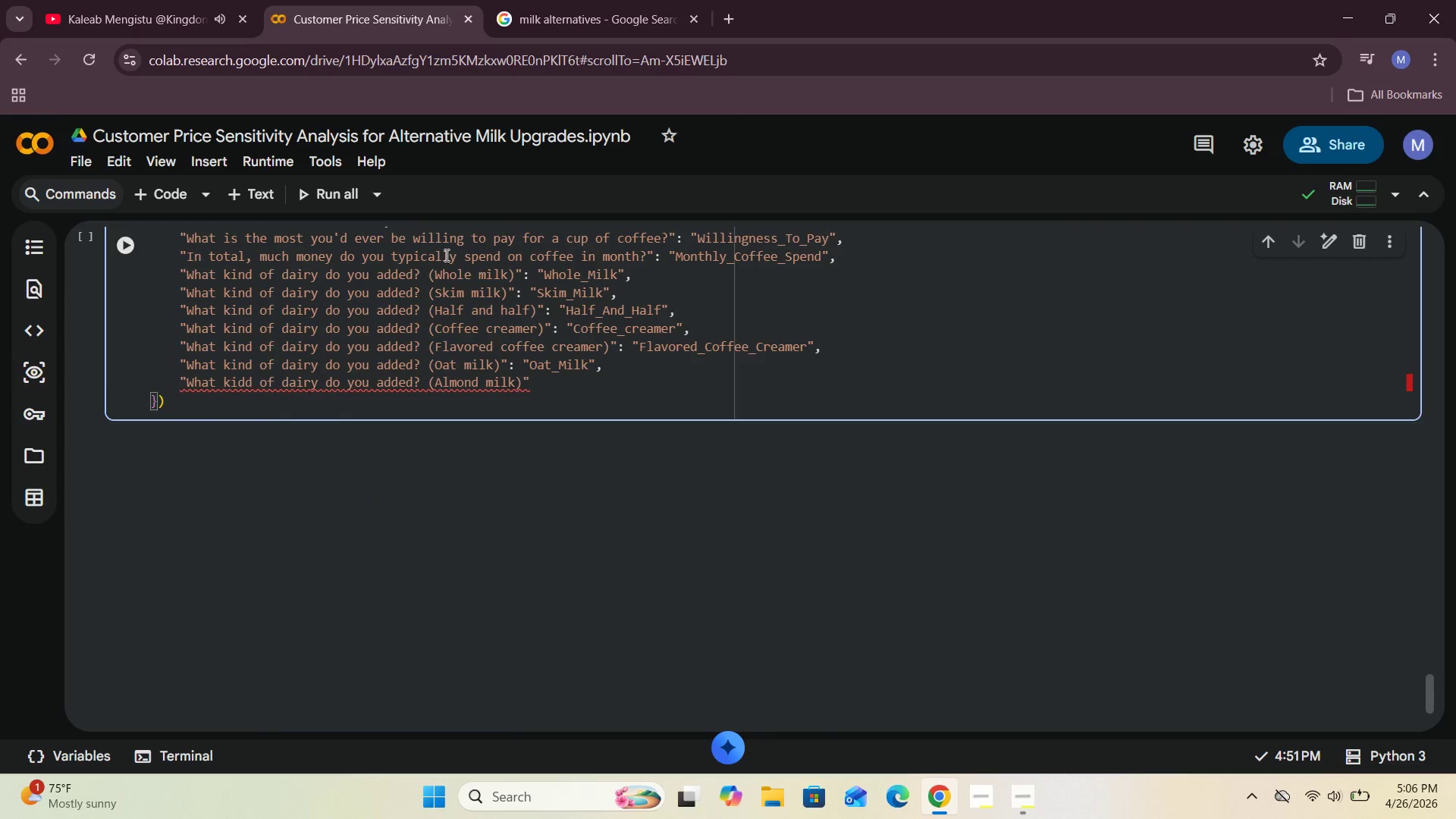 
key(ArrowRight)
 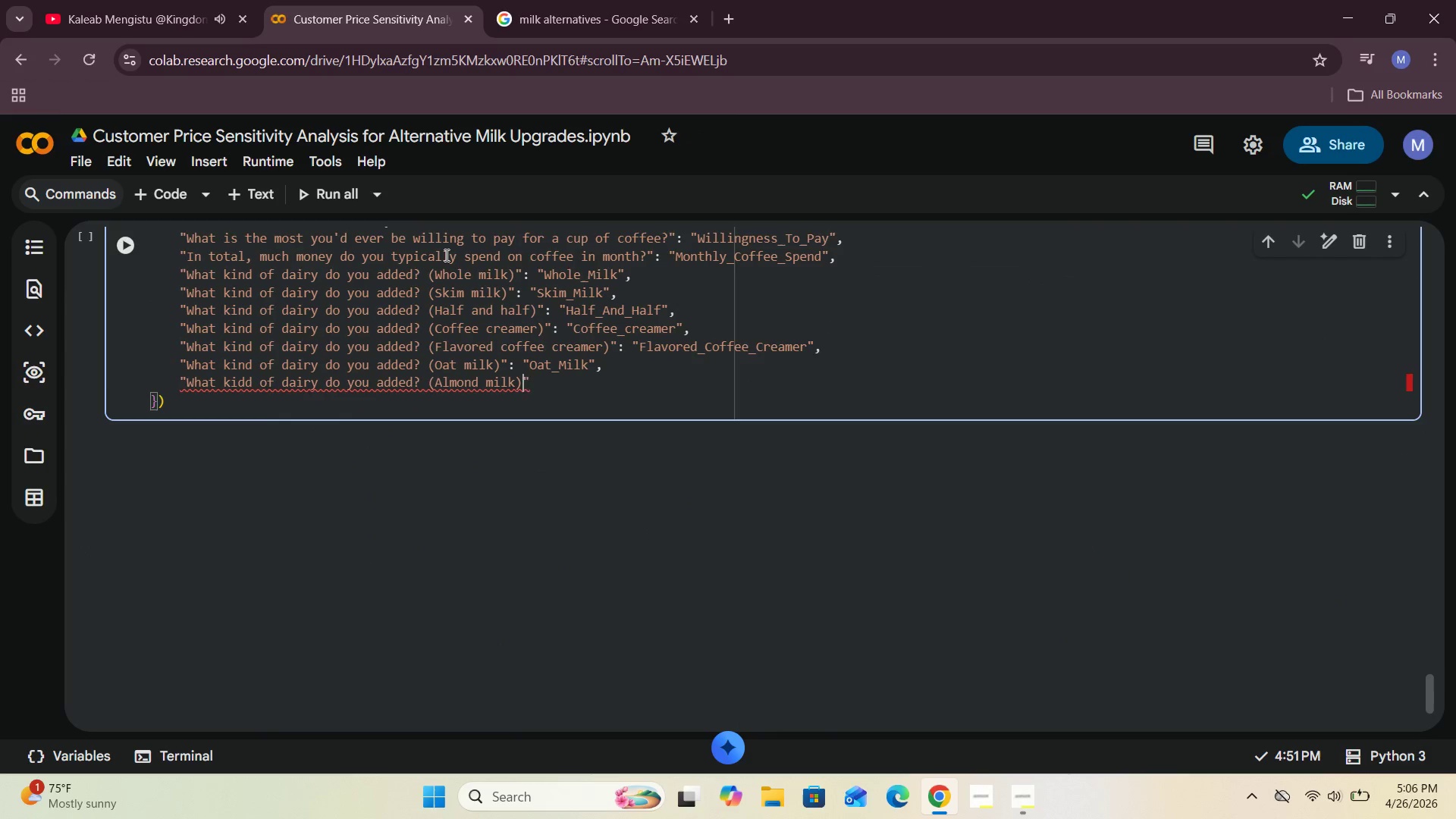 
key(ArrowRight)
 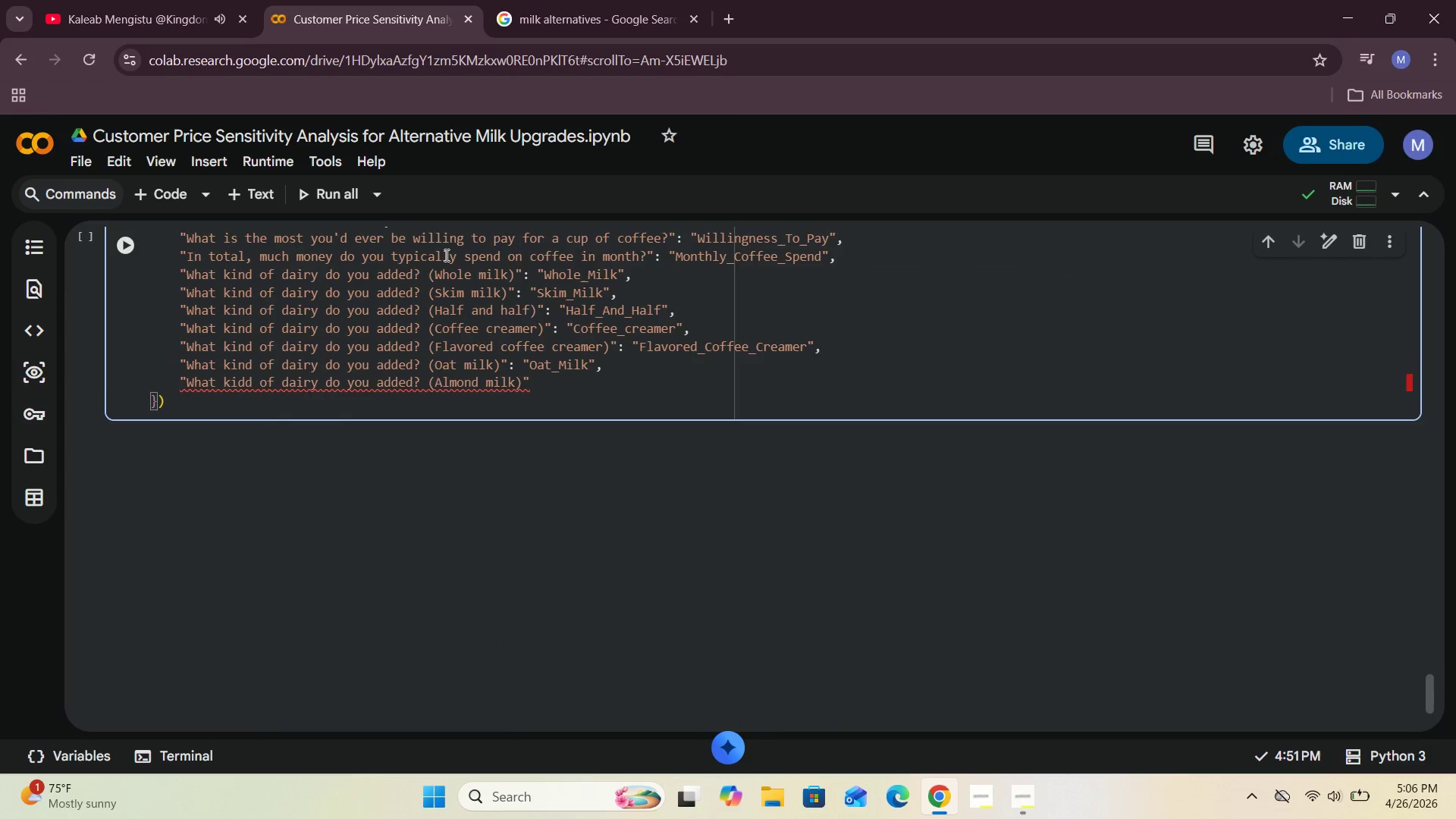 
type(: "Almond_Milk)
 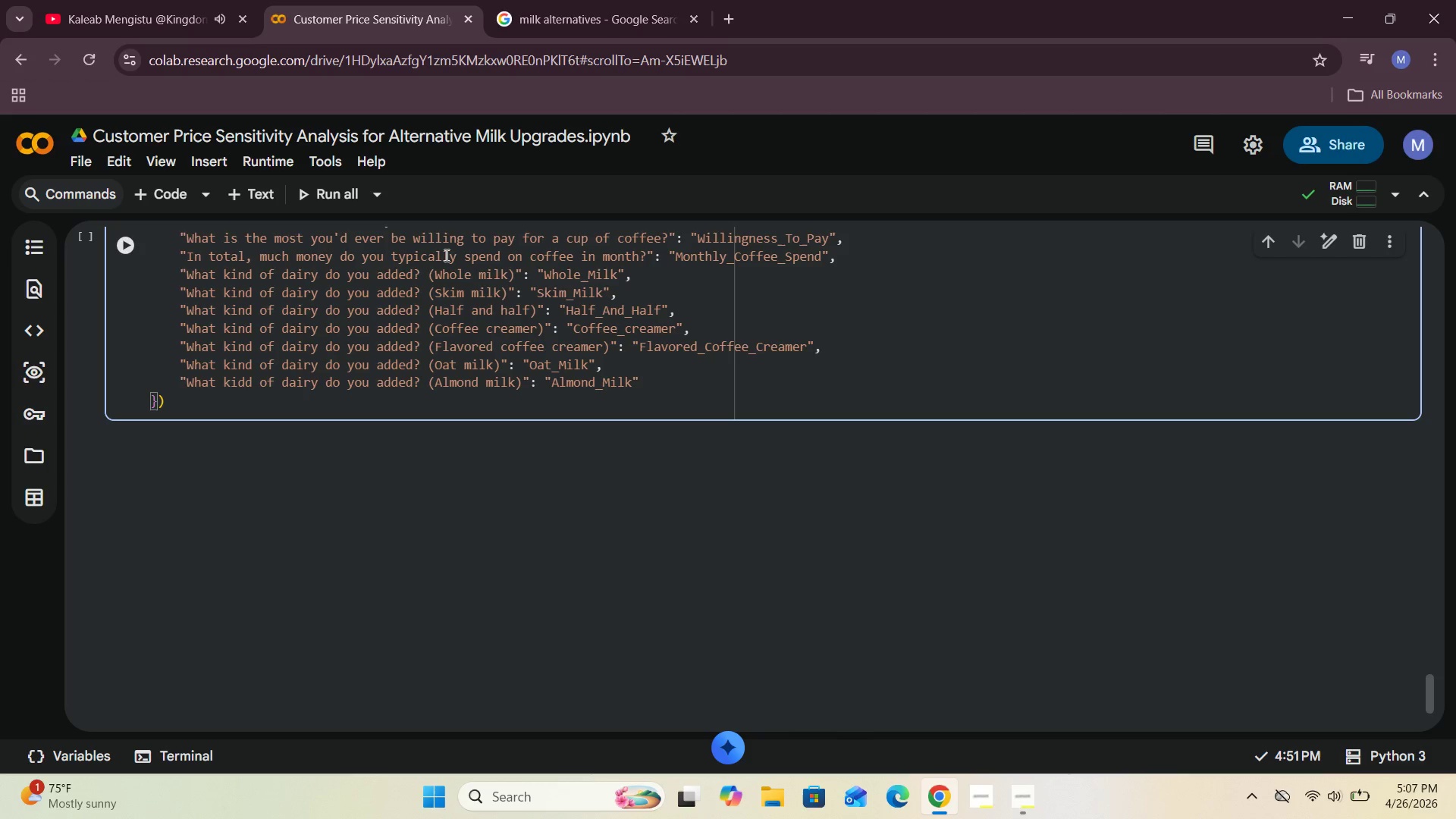 
wait(5.8)
 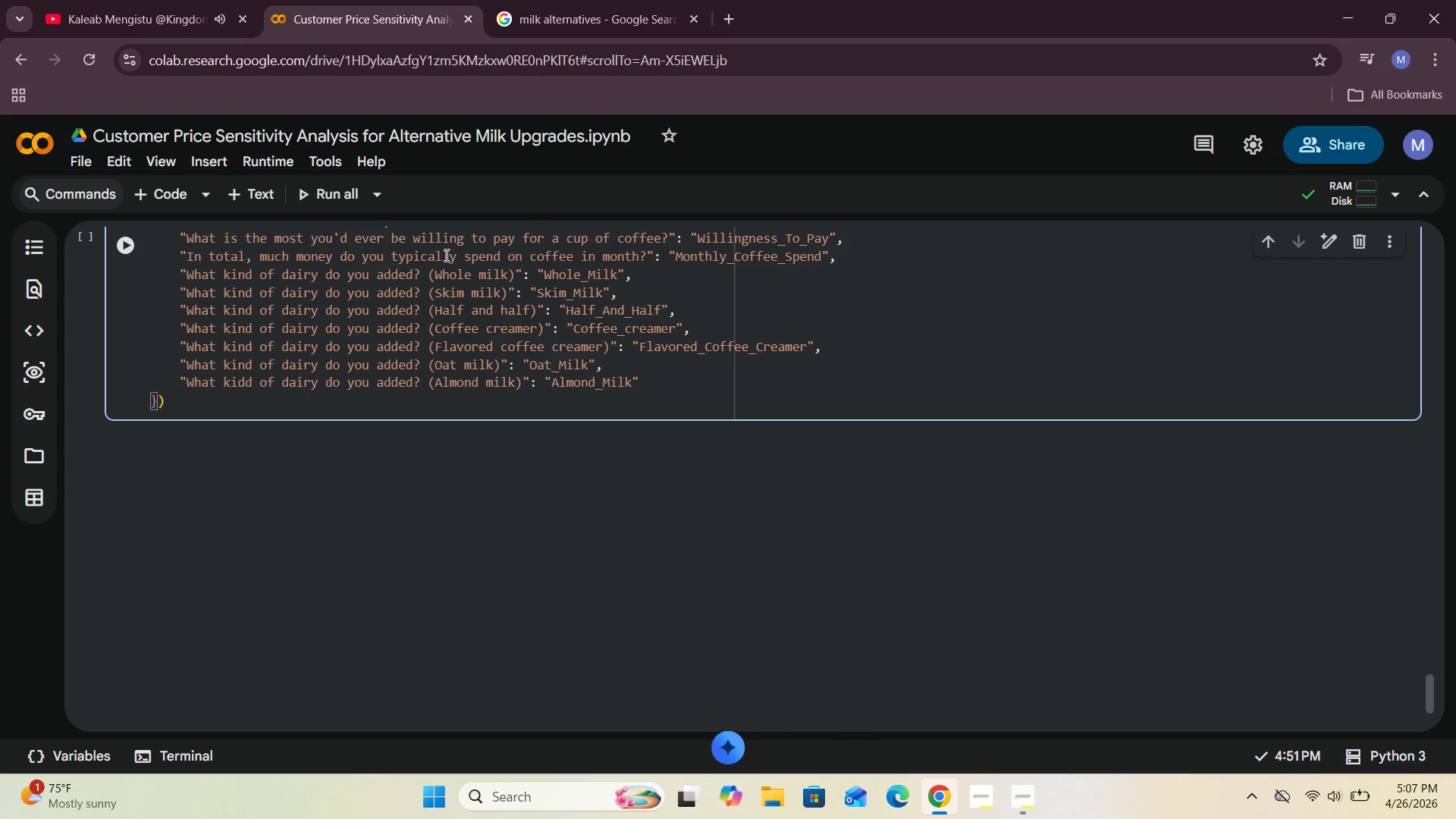 
left_click([653, 384])
 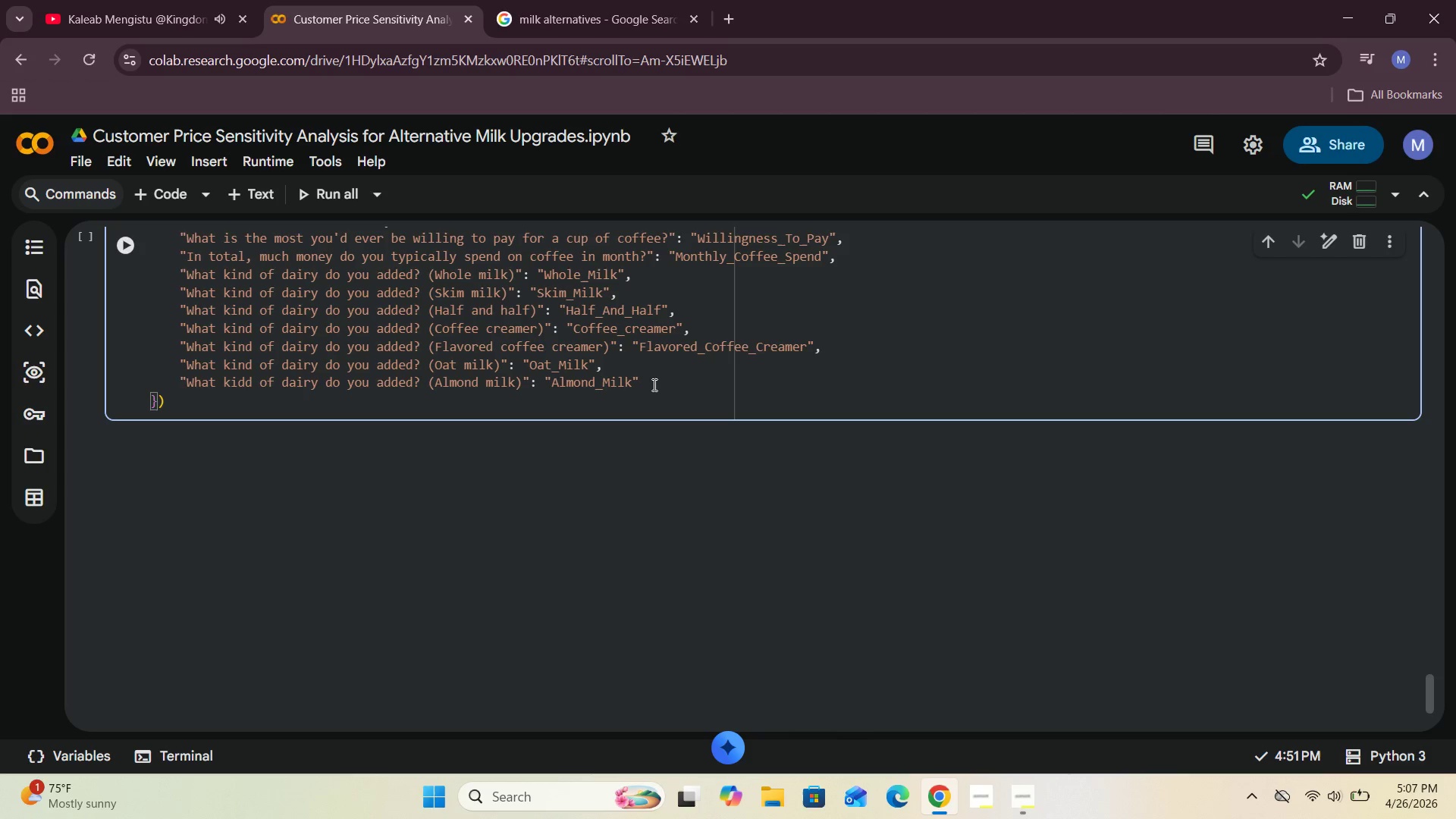 
key(Comma)
 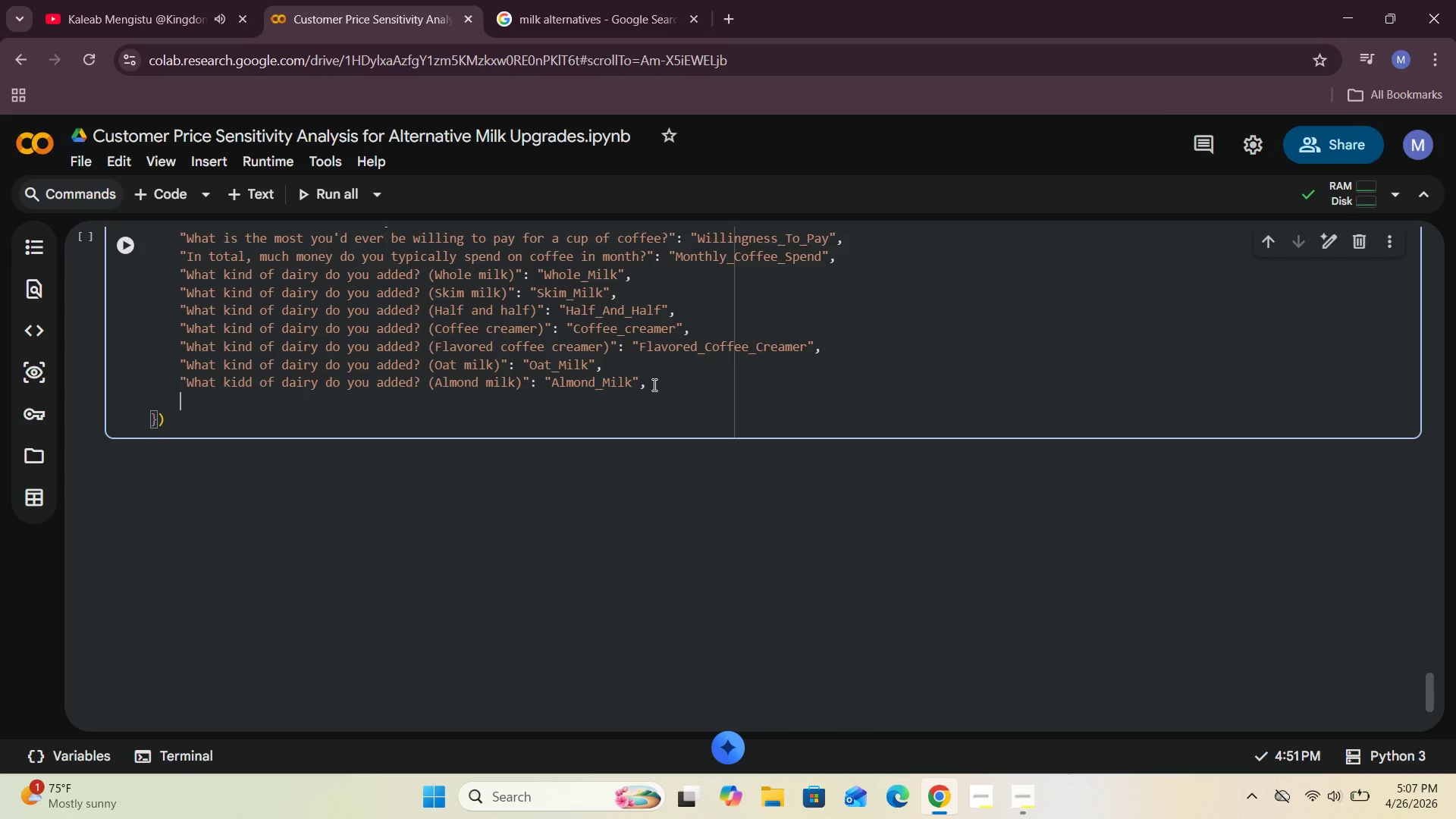 
key(Enter)
 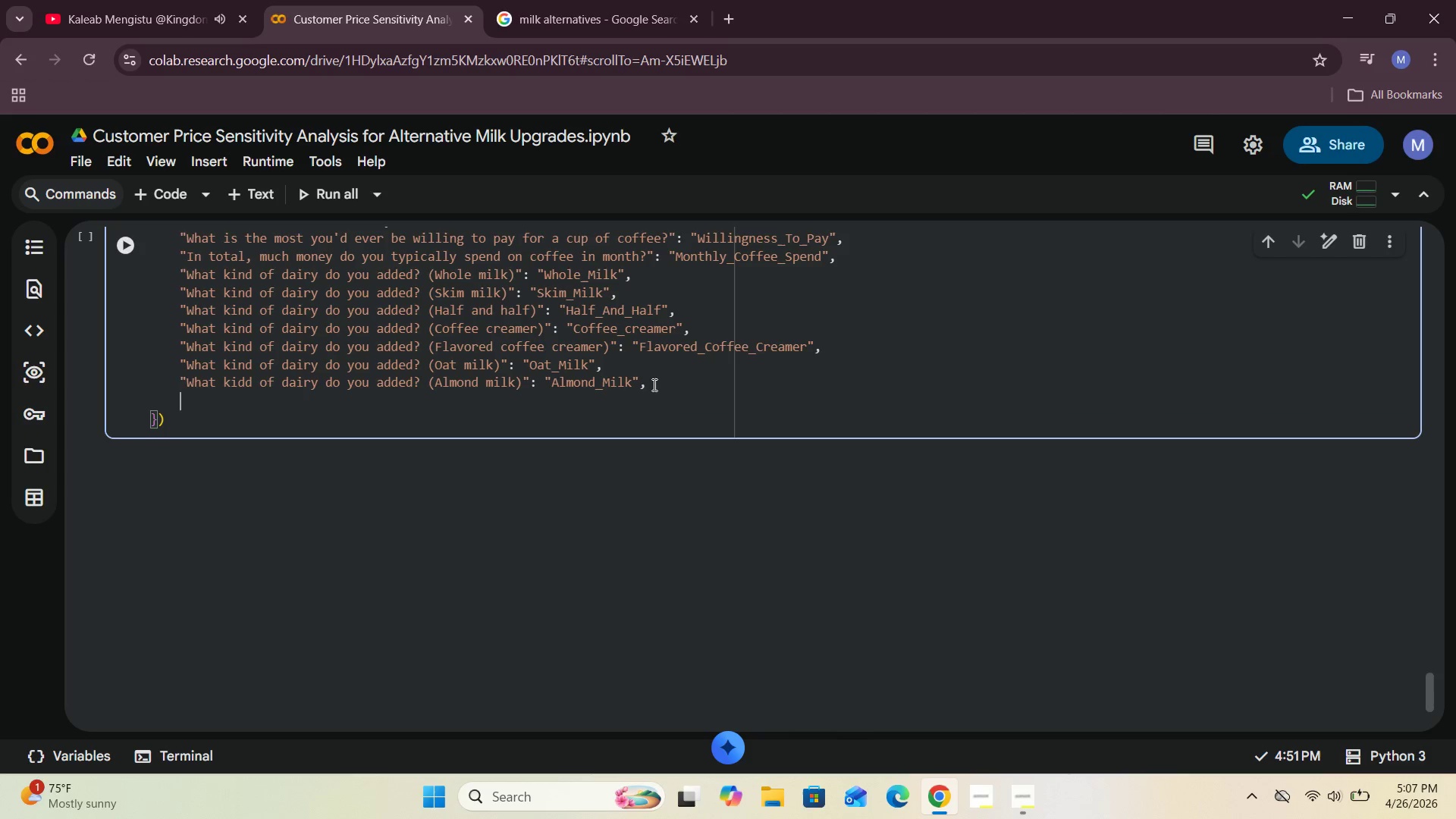 
type("What kind of dairy do you added? ()
 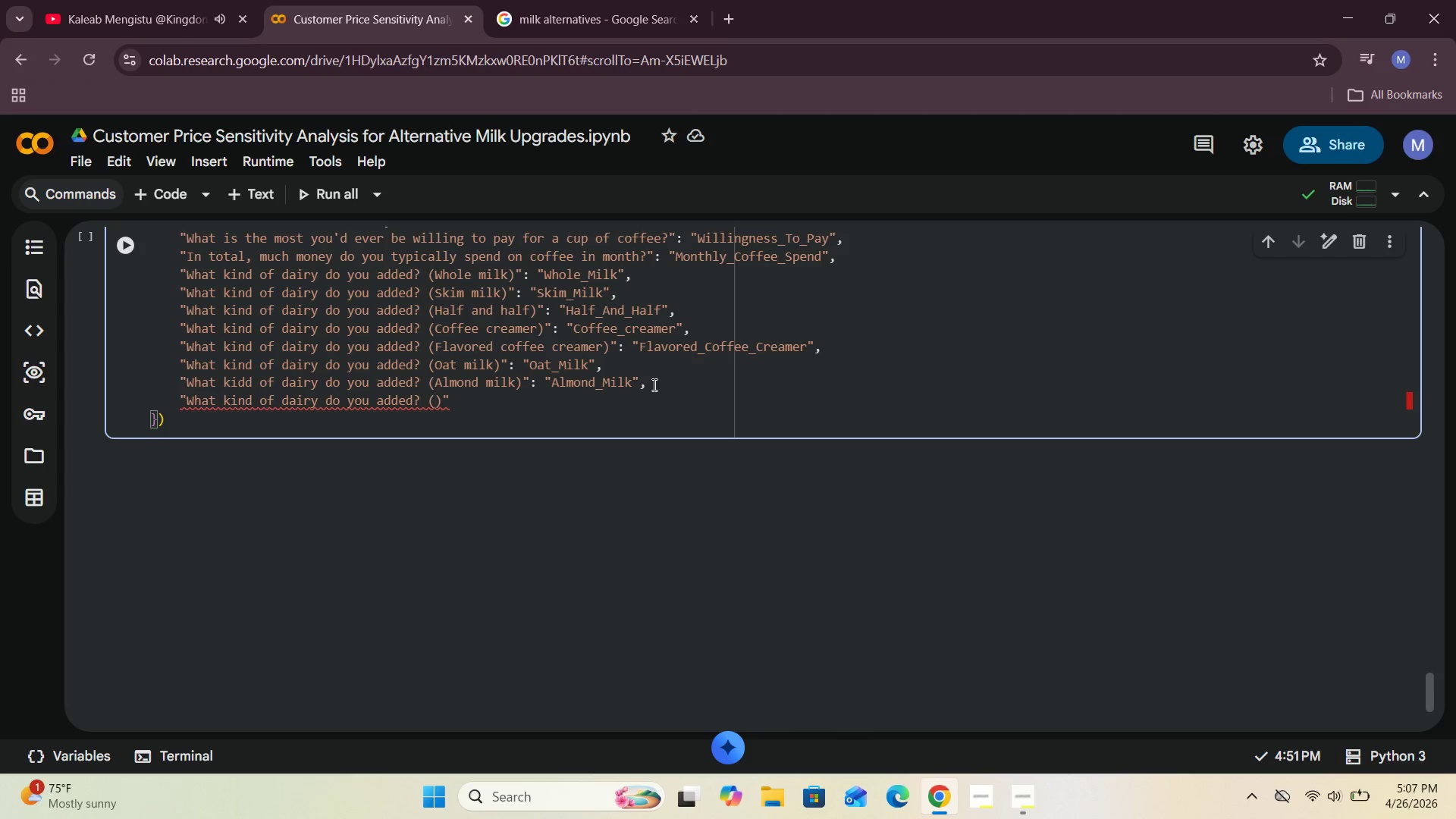 
type(Soy milk)
 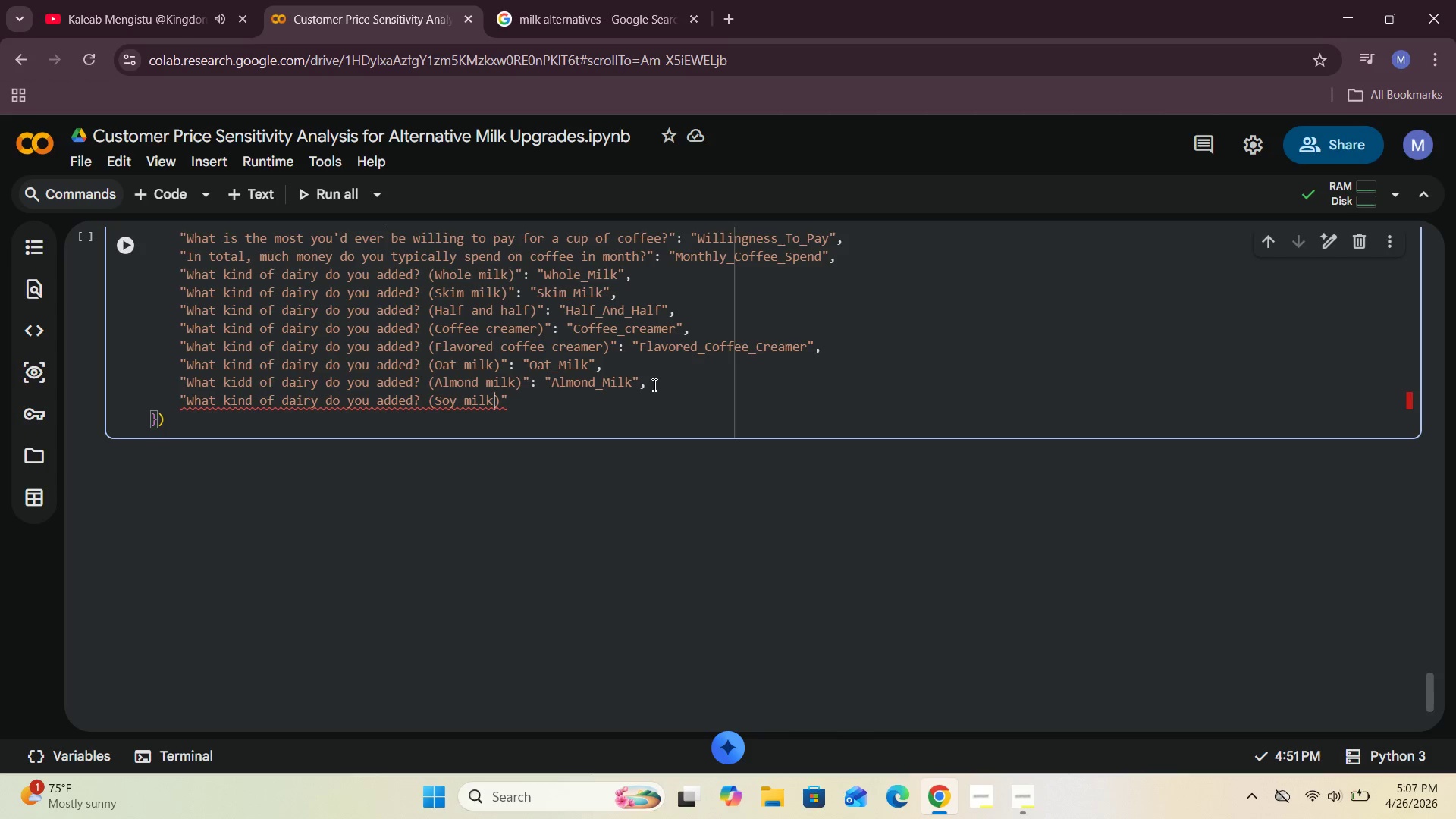 
key(ArrowRight)
 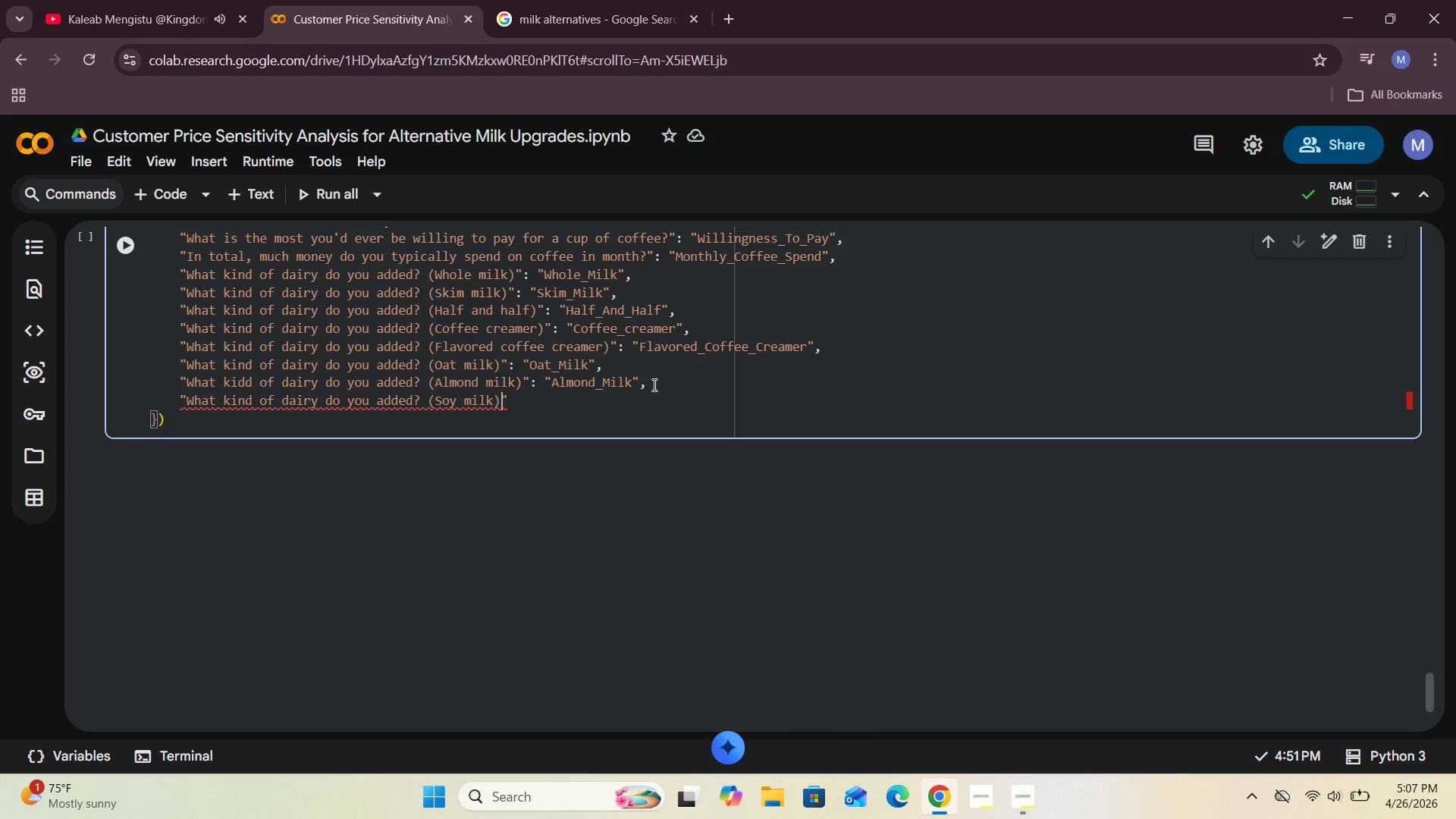 
key(ArrowRight)
 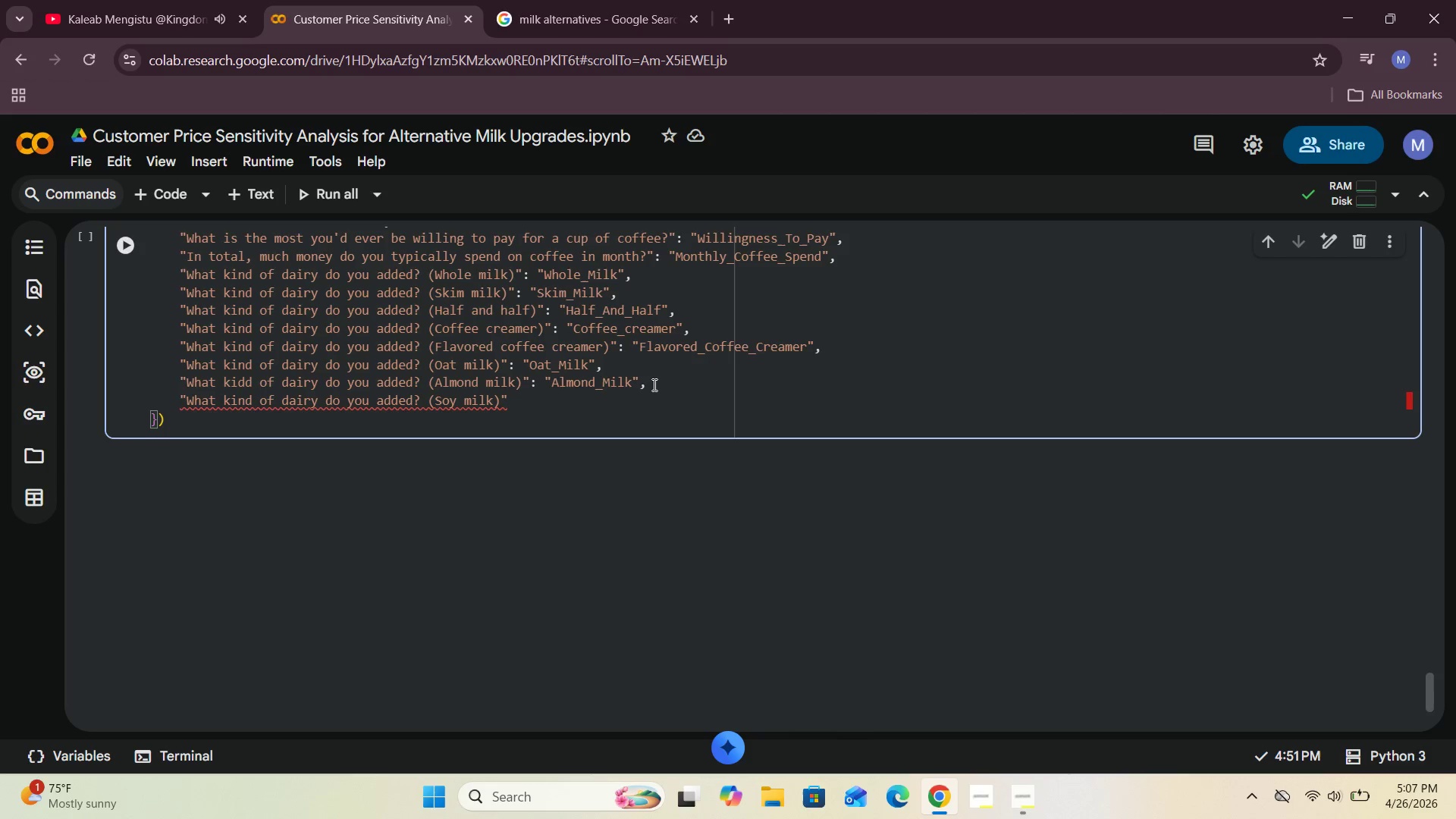 
type(: "Soy_Milk)
 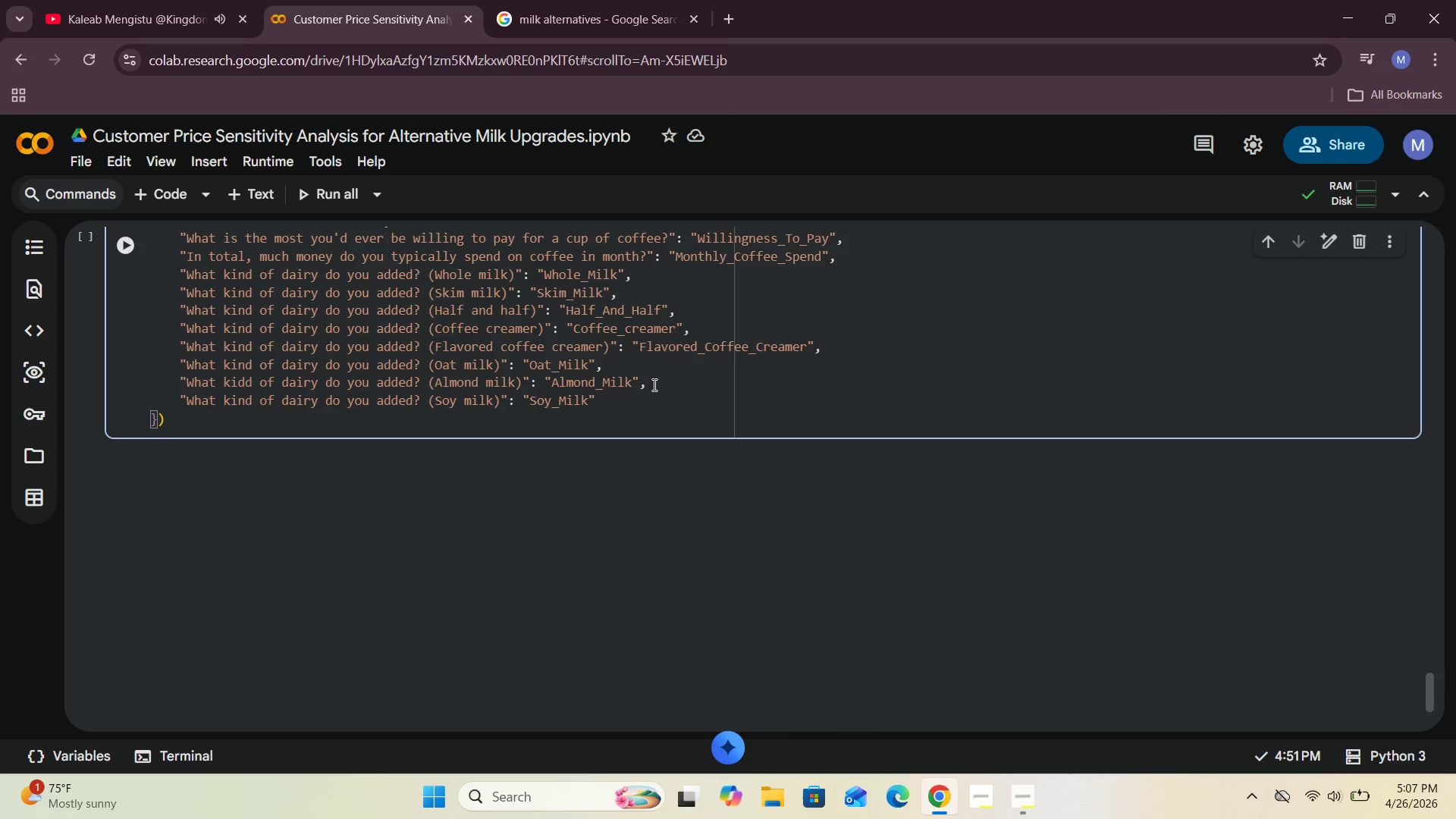 
wait(15.2)
 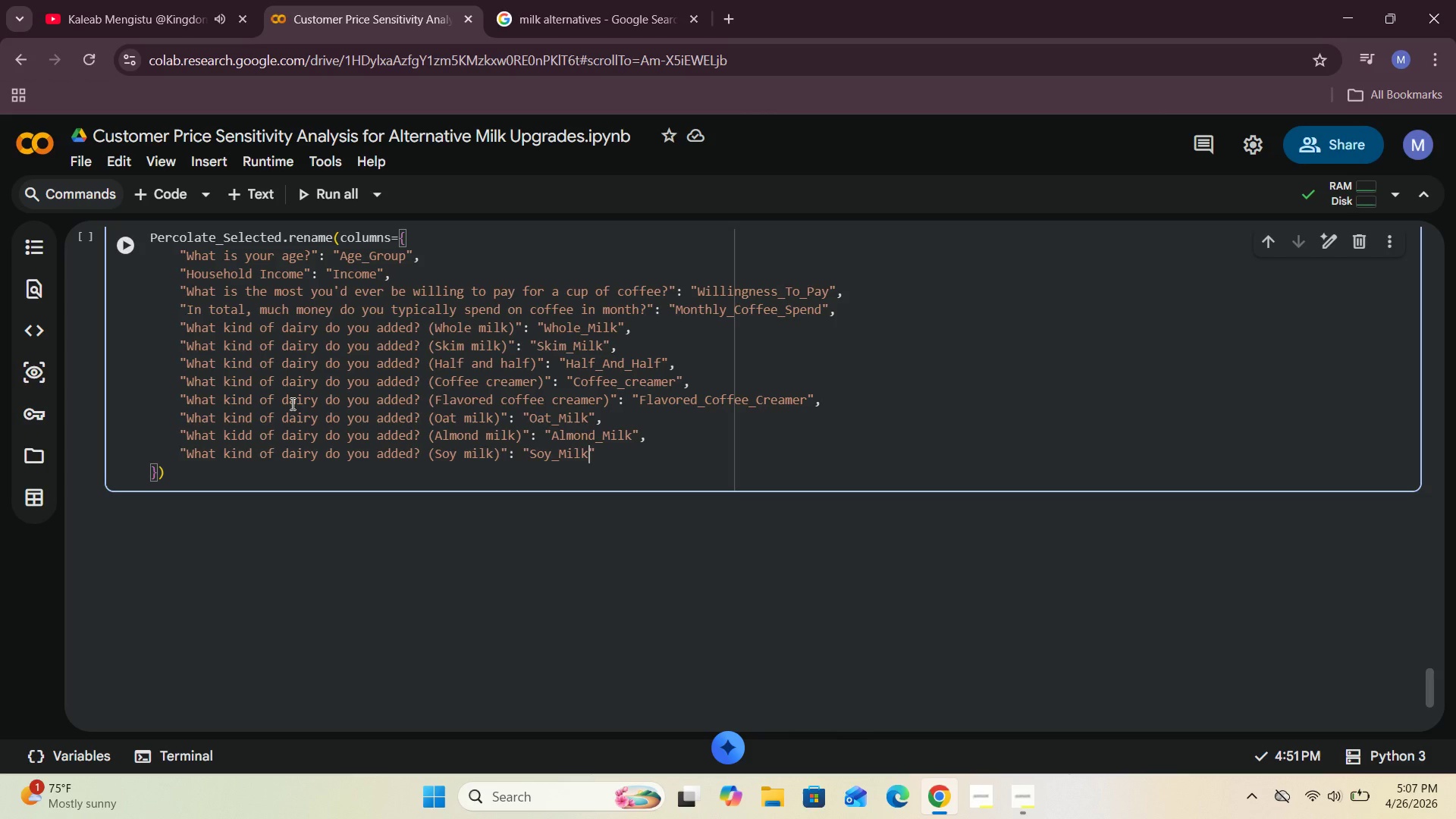 
left_click([133, 244])
 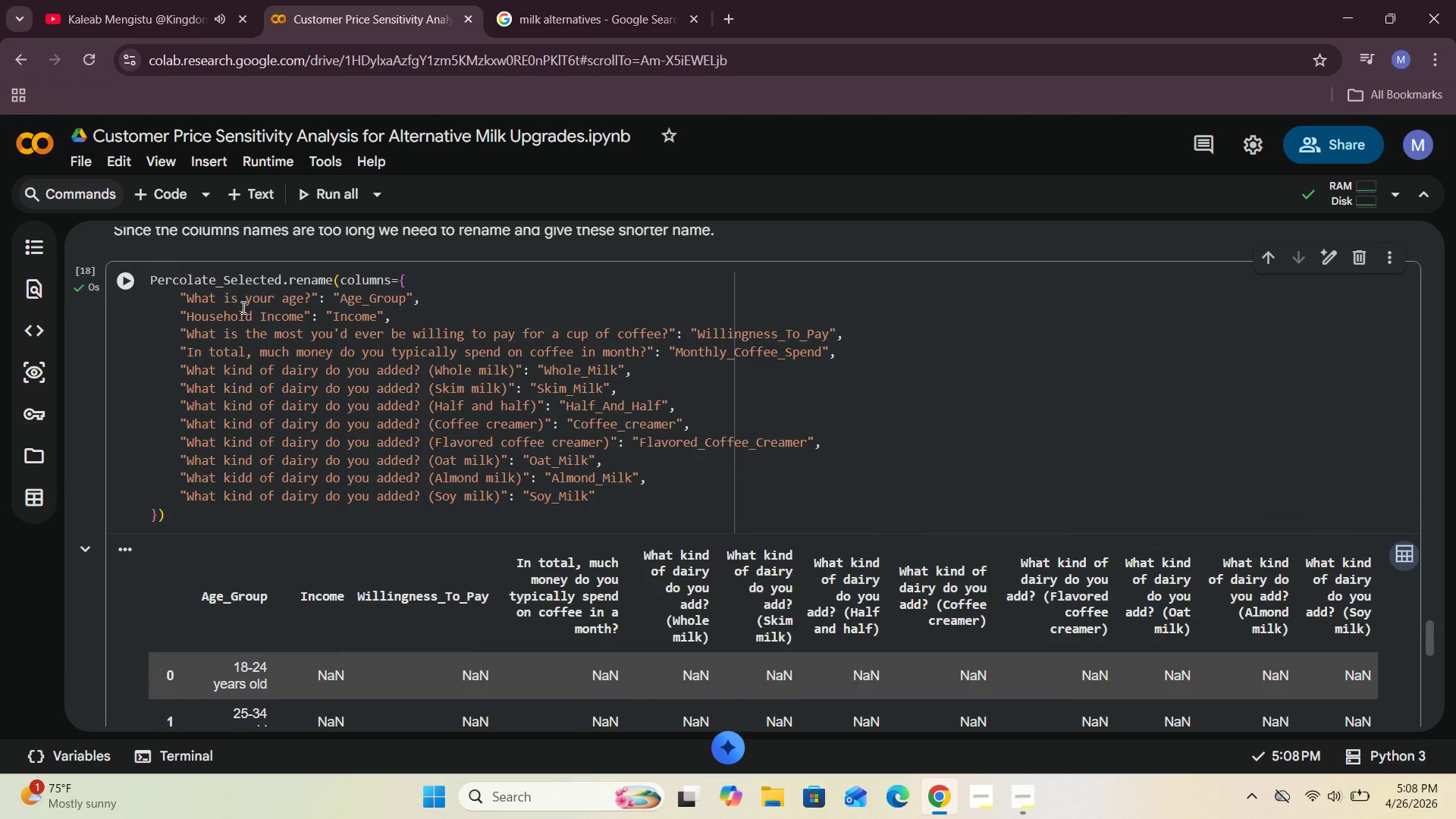 
wait(11.88)
 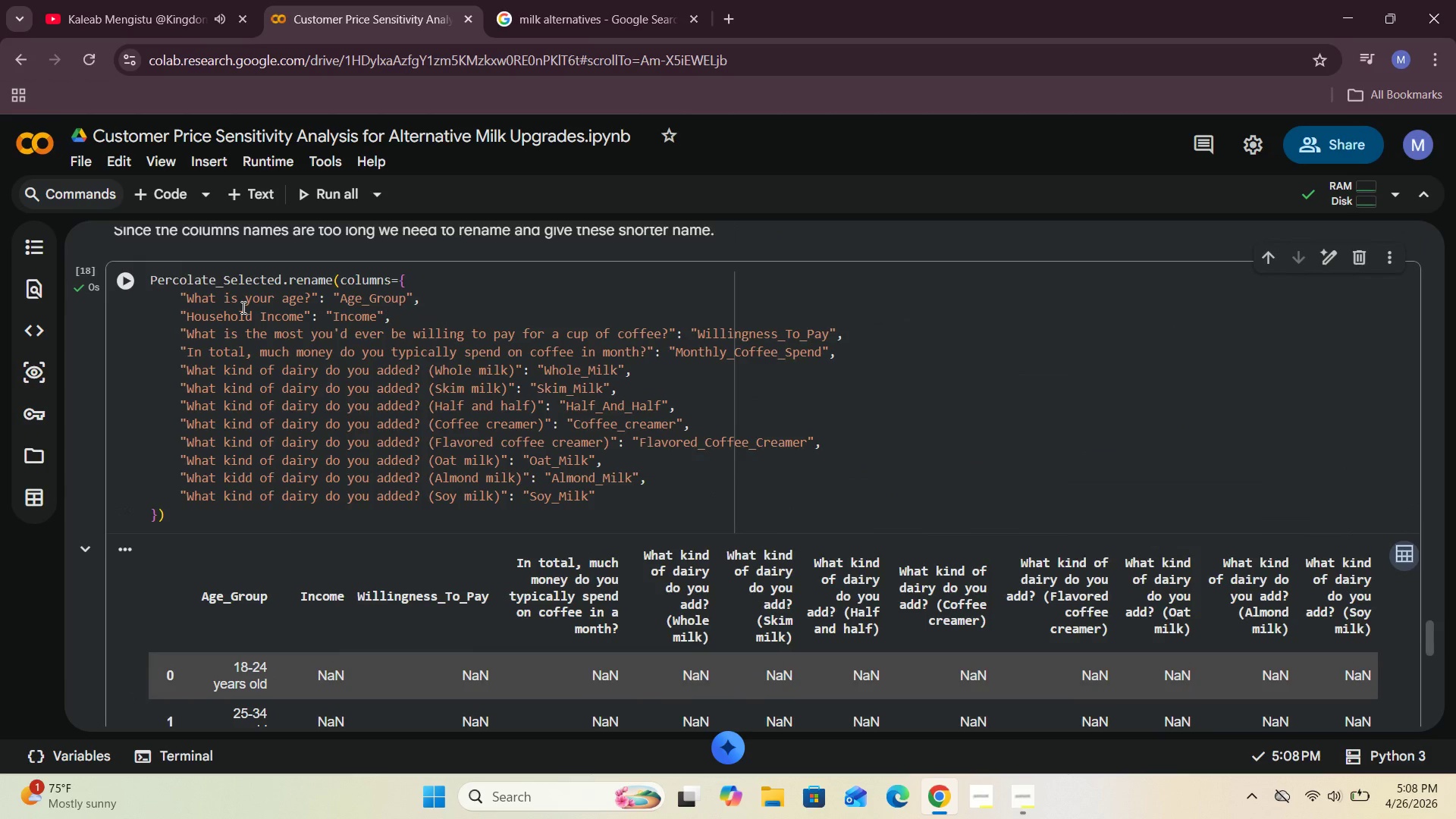 
left_click([151, 285])
 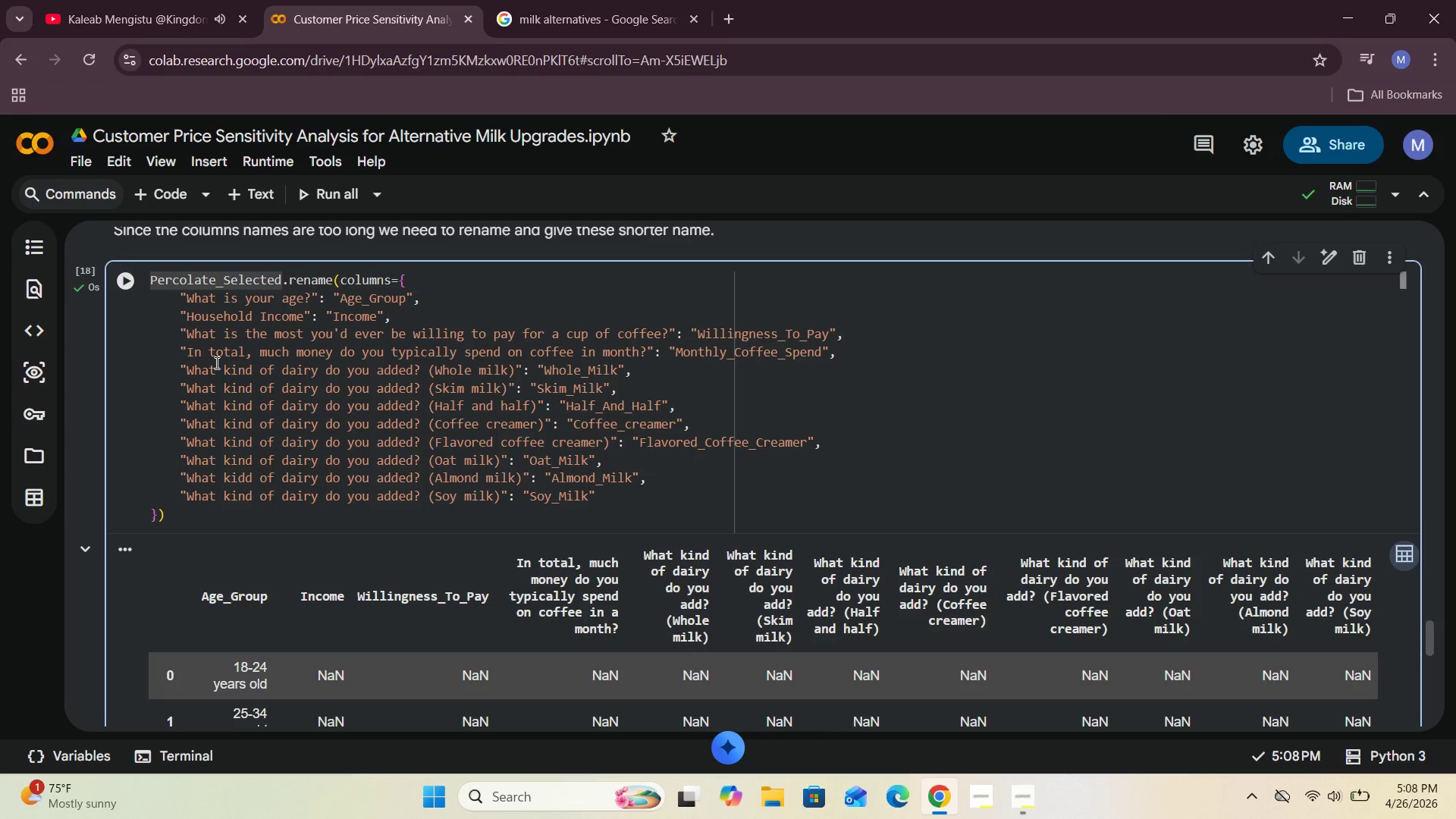 
type(Percolate_Selected = )
 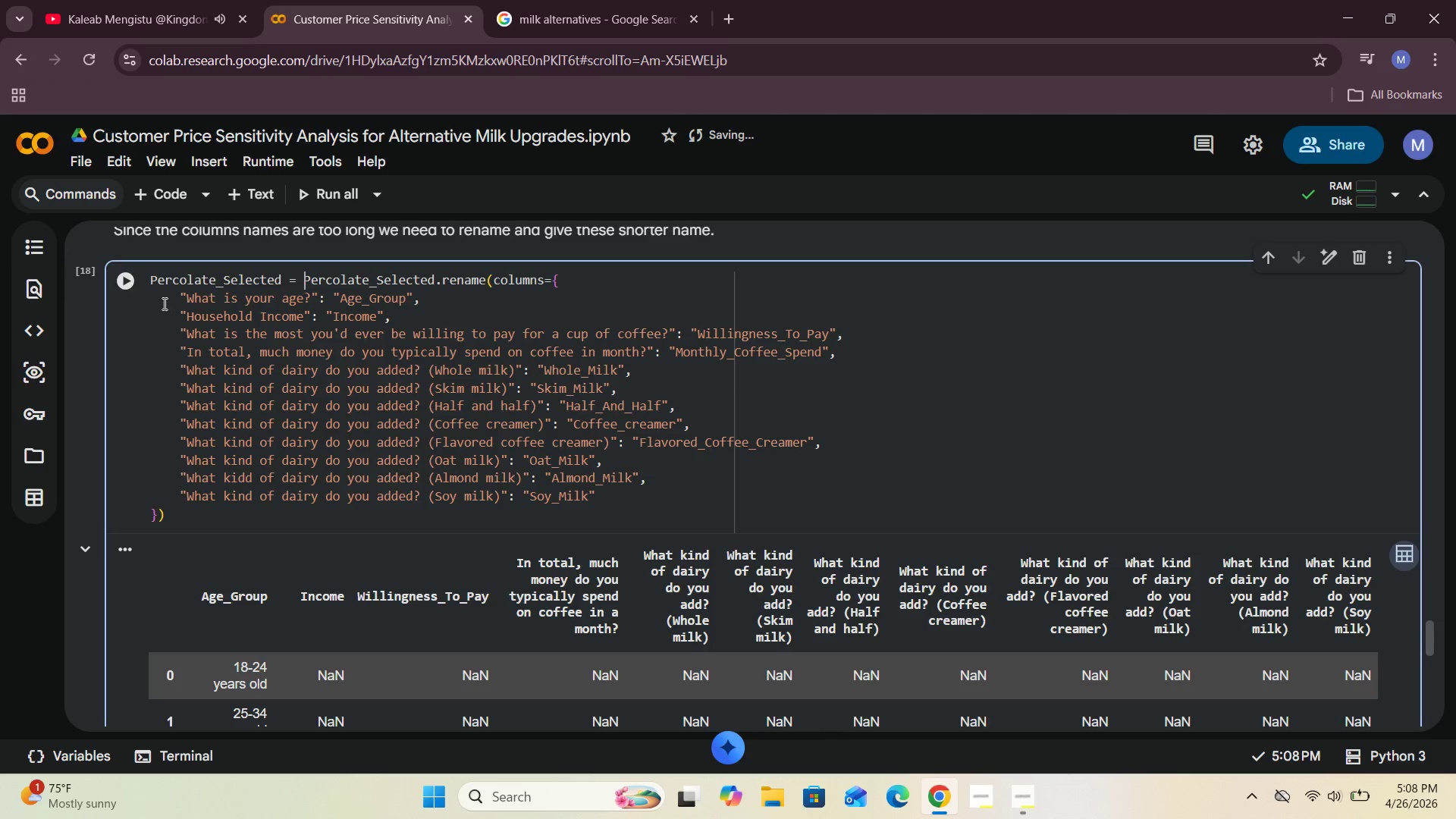 
left_click([124, 281])
 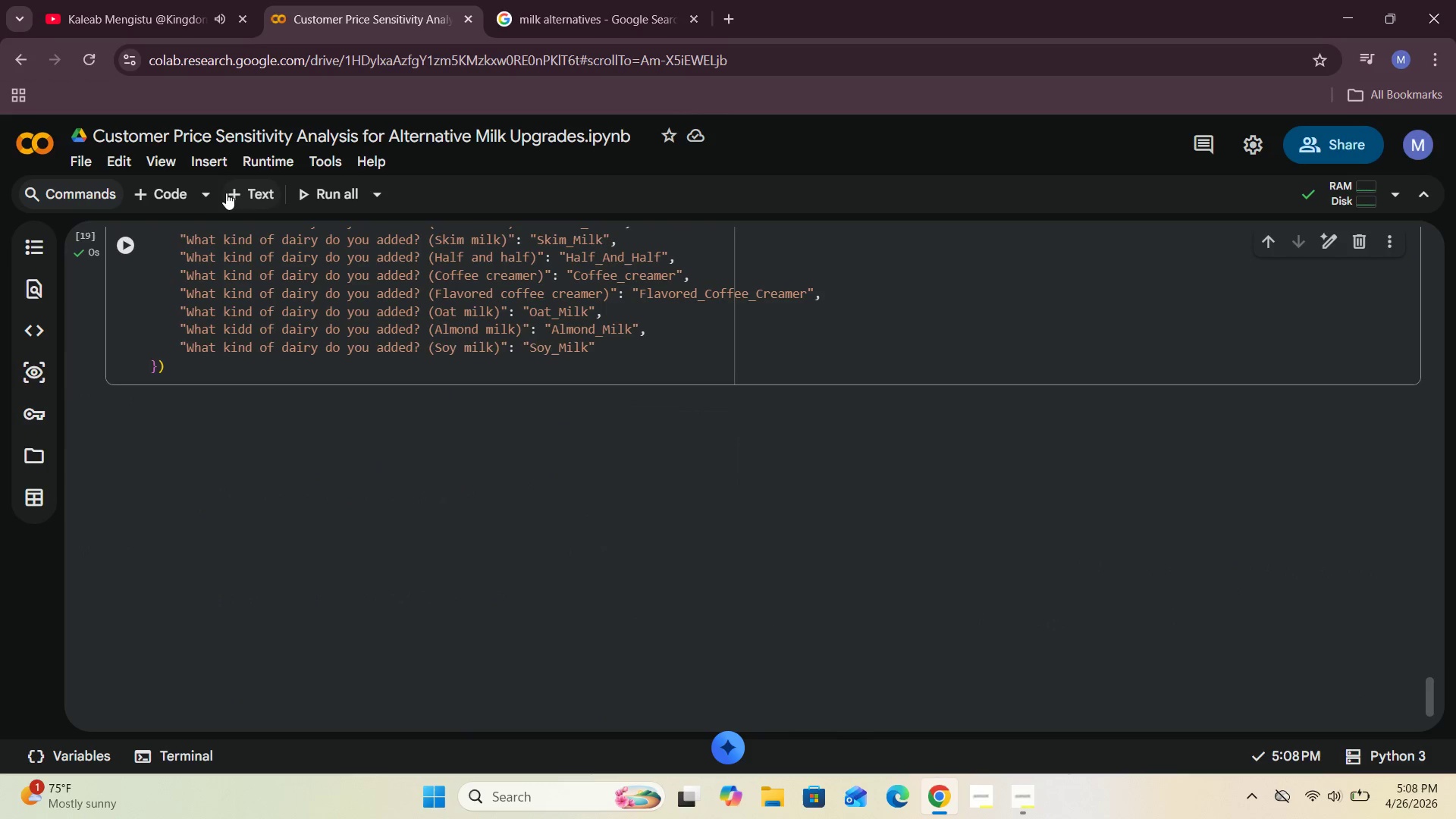 
left_click([182, 191])
 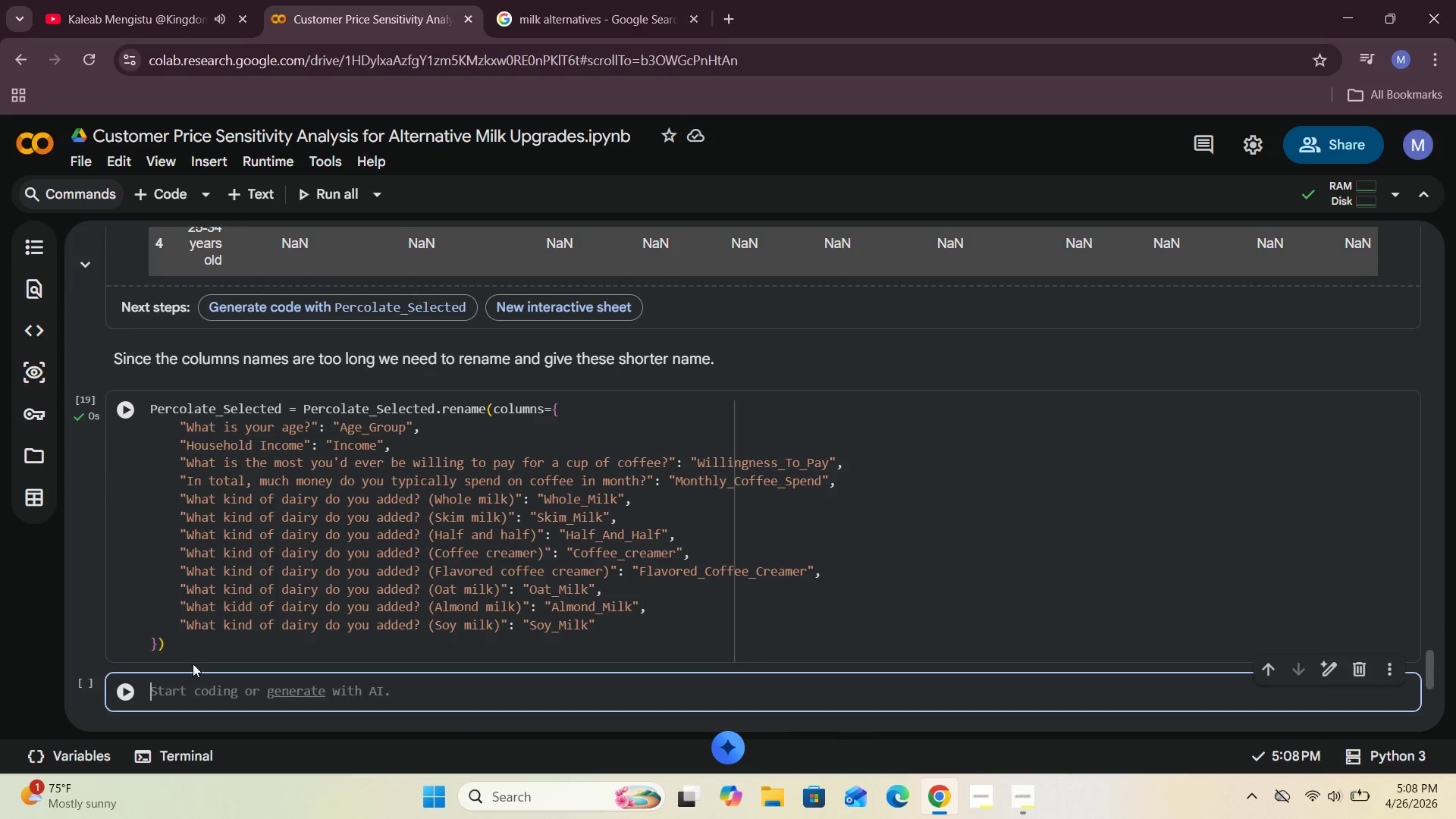 
left_click([185, 685])
 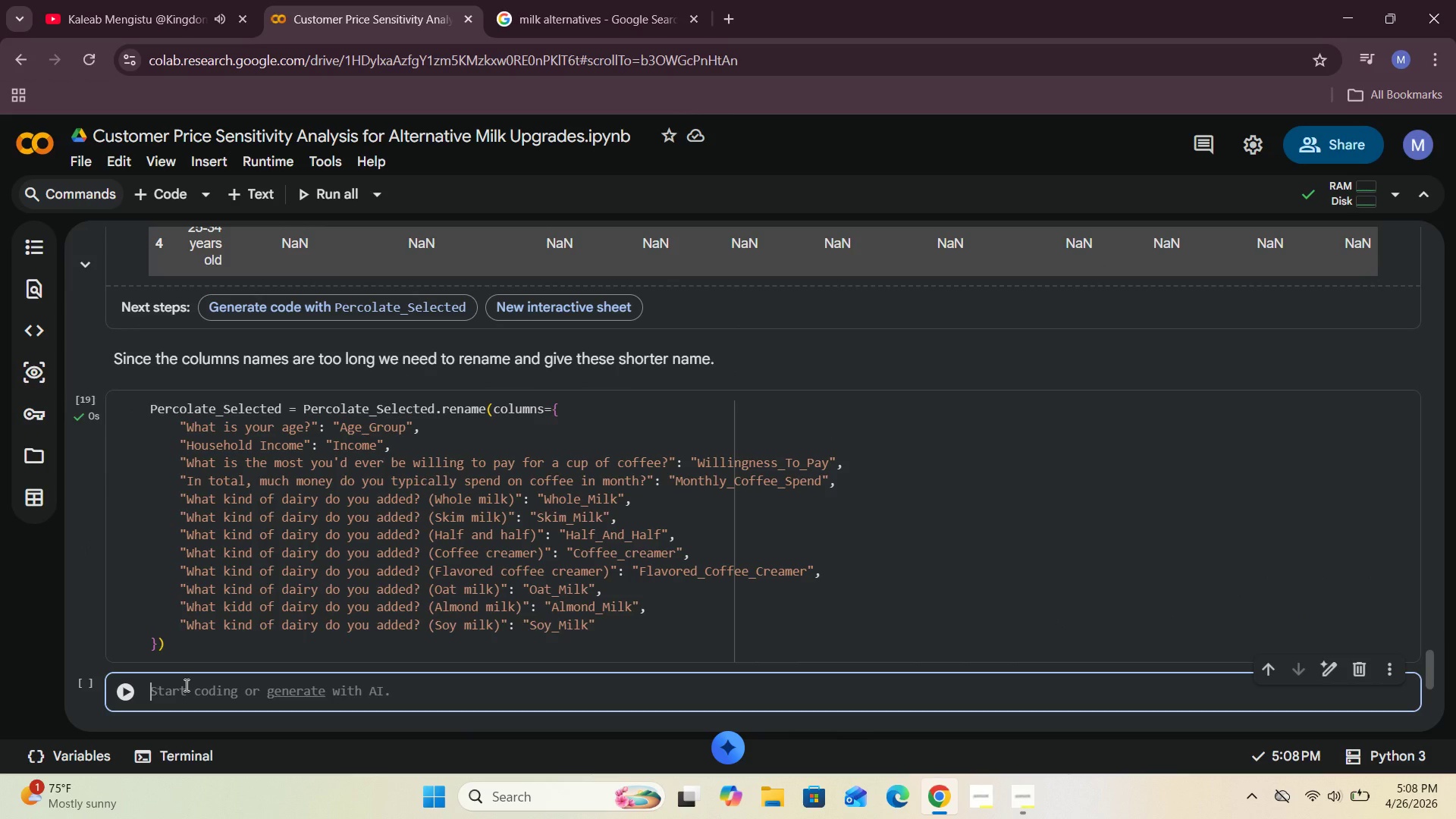 
type(percola)
 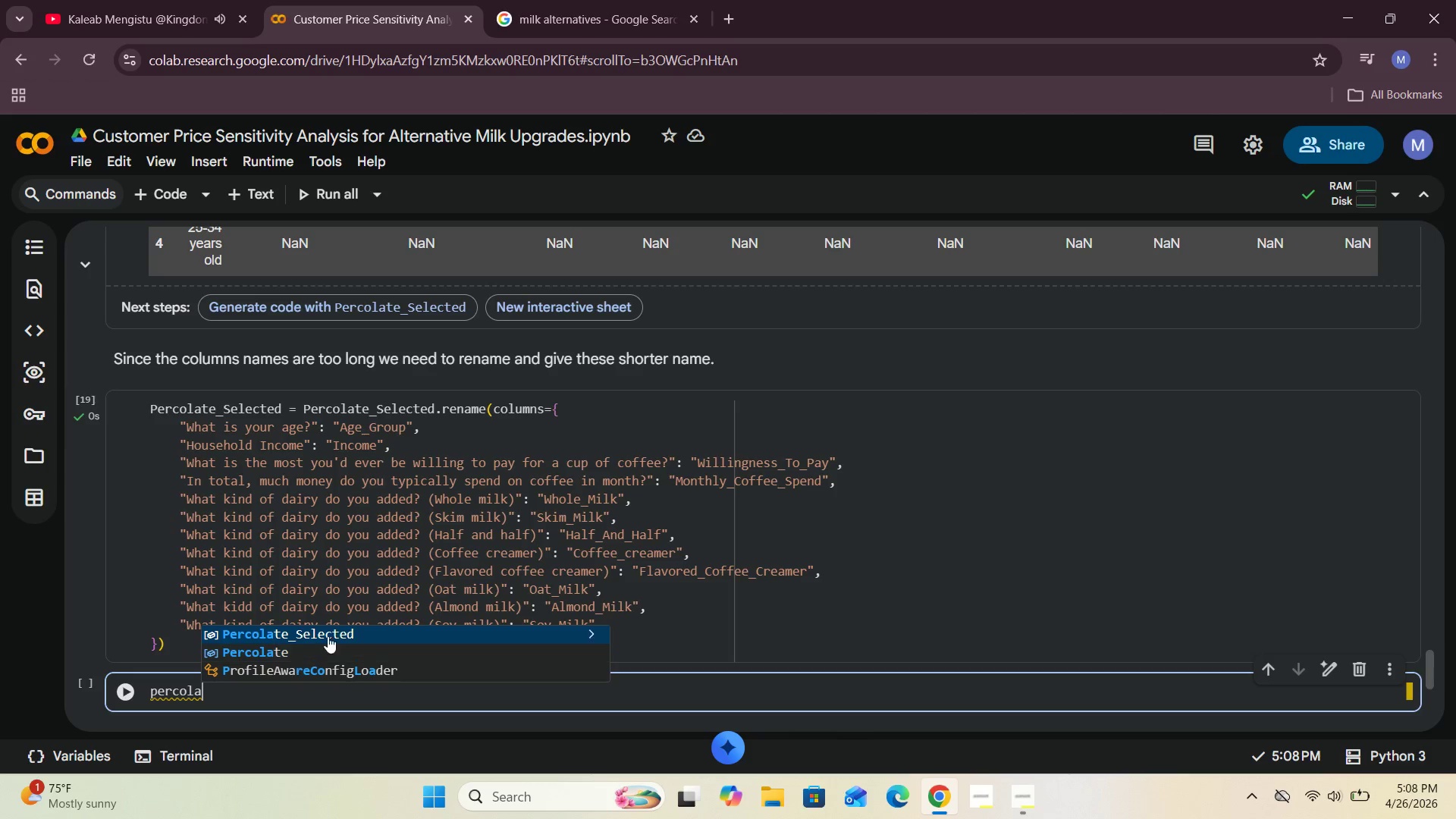 
left_click([331, 635])
 